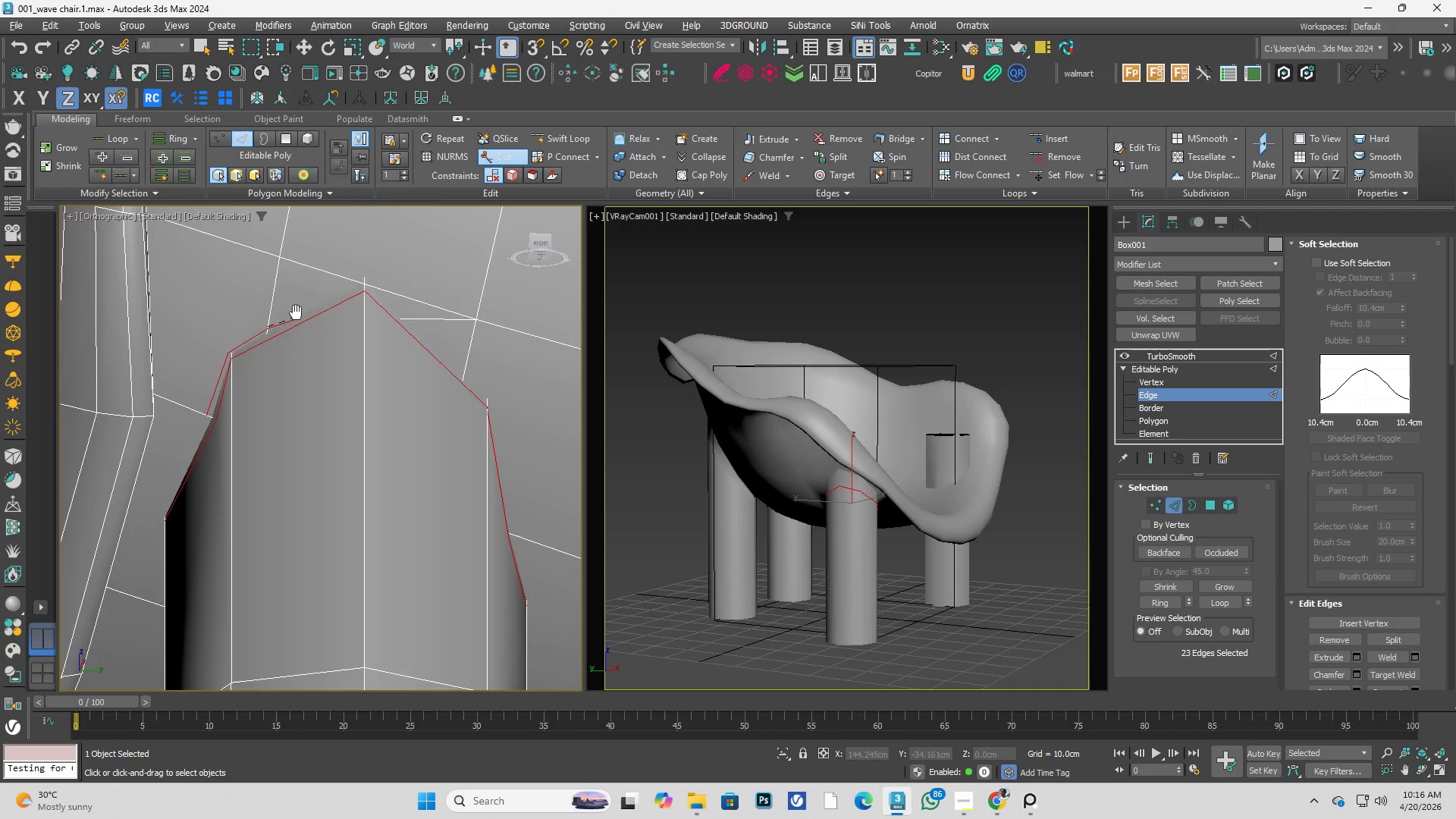 
scroll: coordinate [301, 308], scroll_direction: up, amount: 3.0
 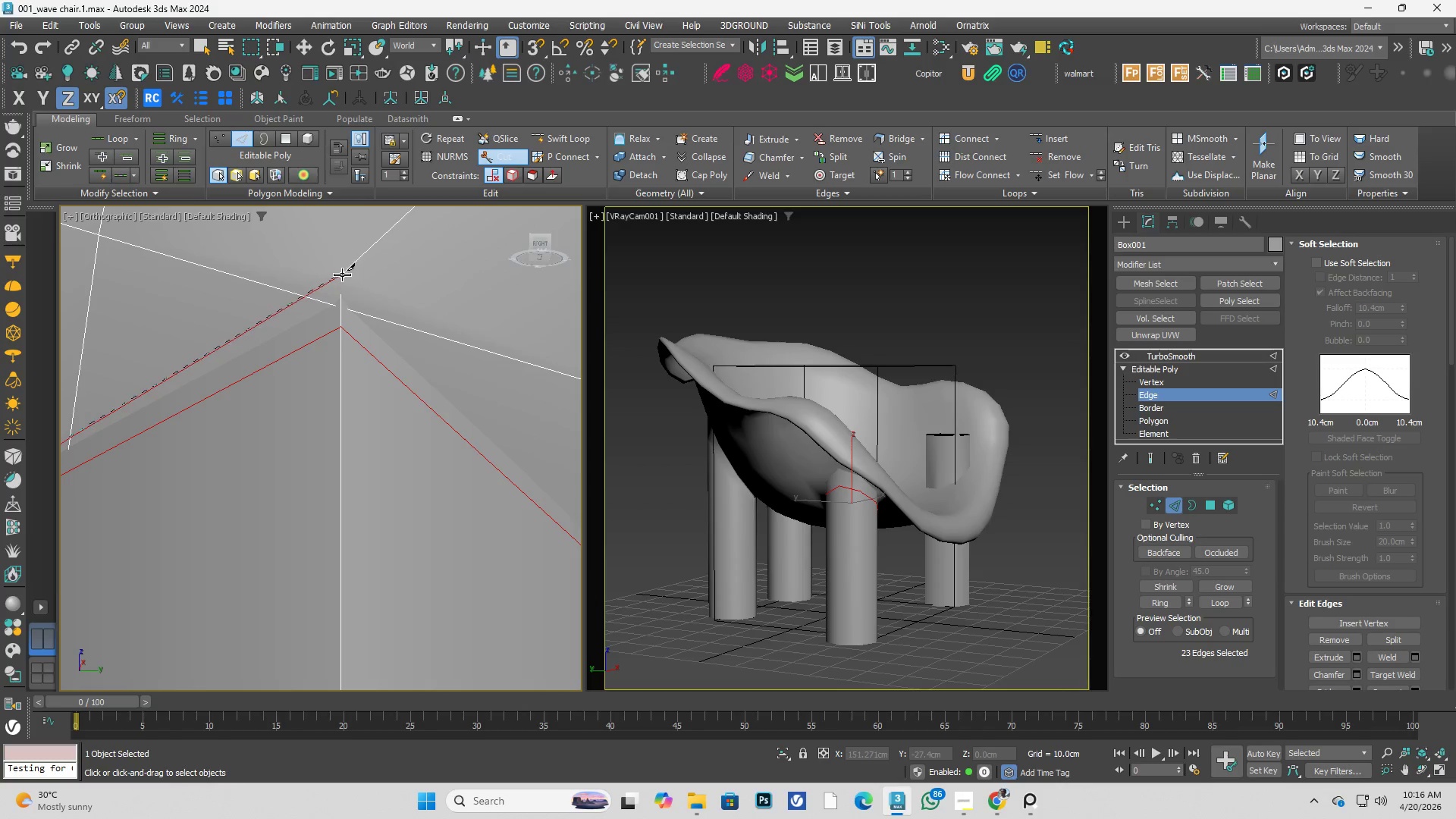 
left_click([346, 278])
 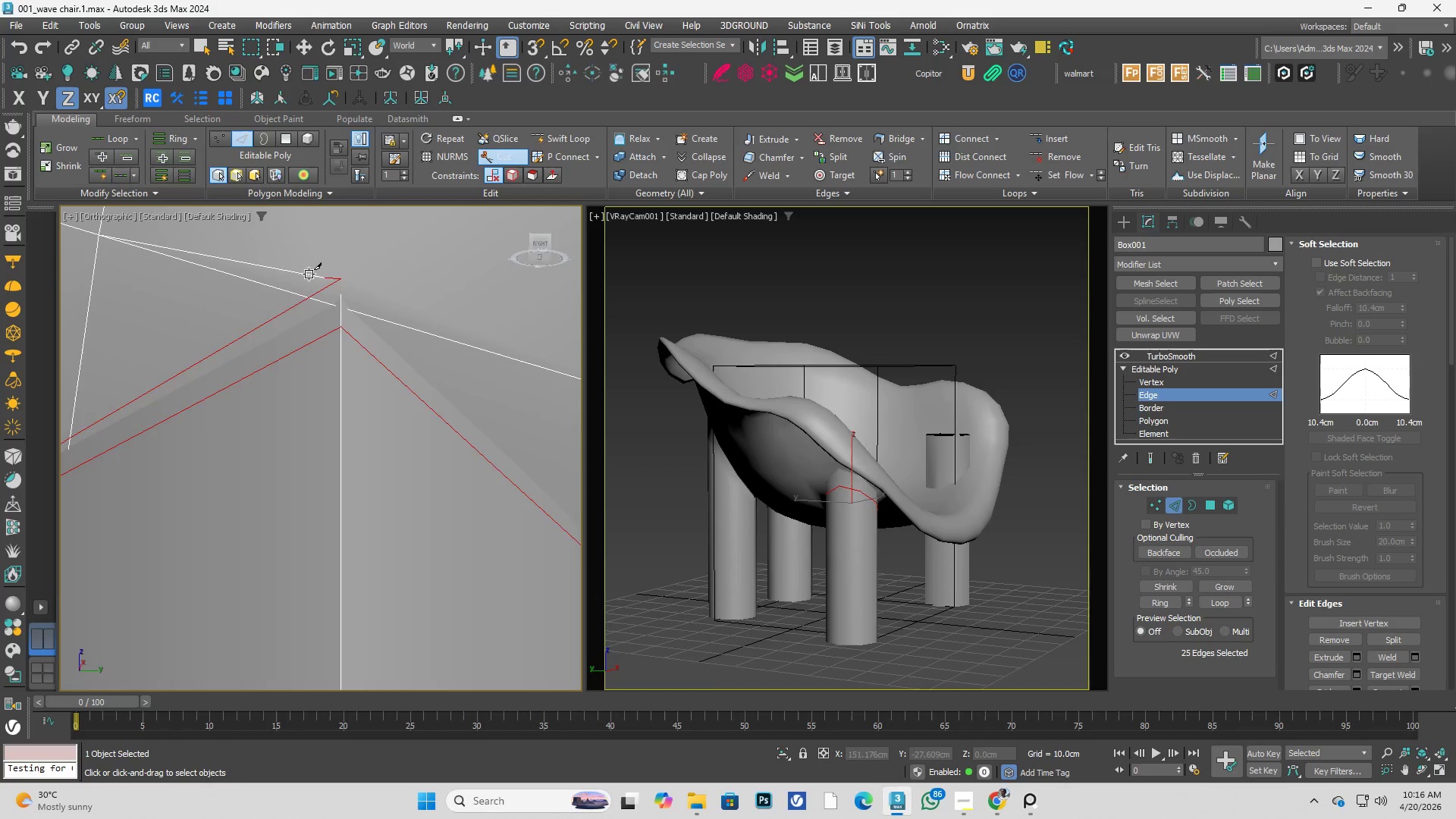 
key(Alt+AltLeft)
 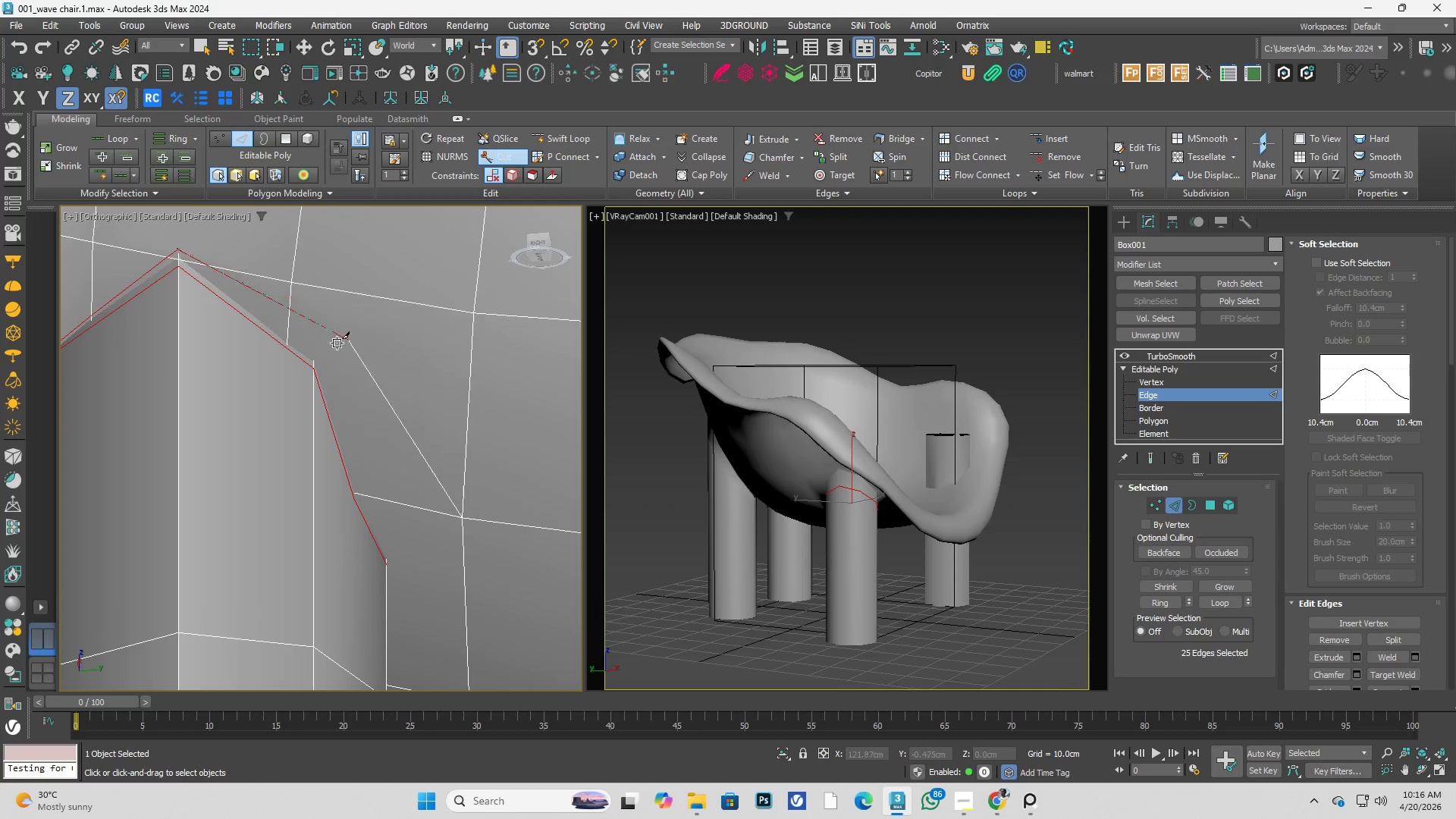 
scroll: coordinate [323, 297], scroll_direction: down, amount: 3.0
 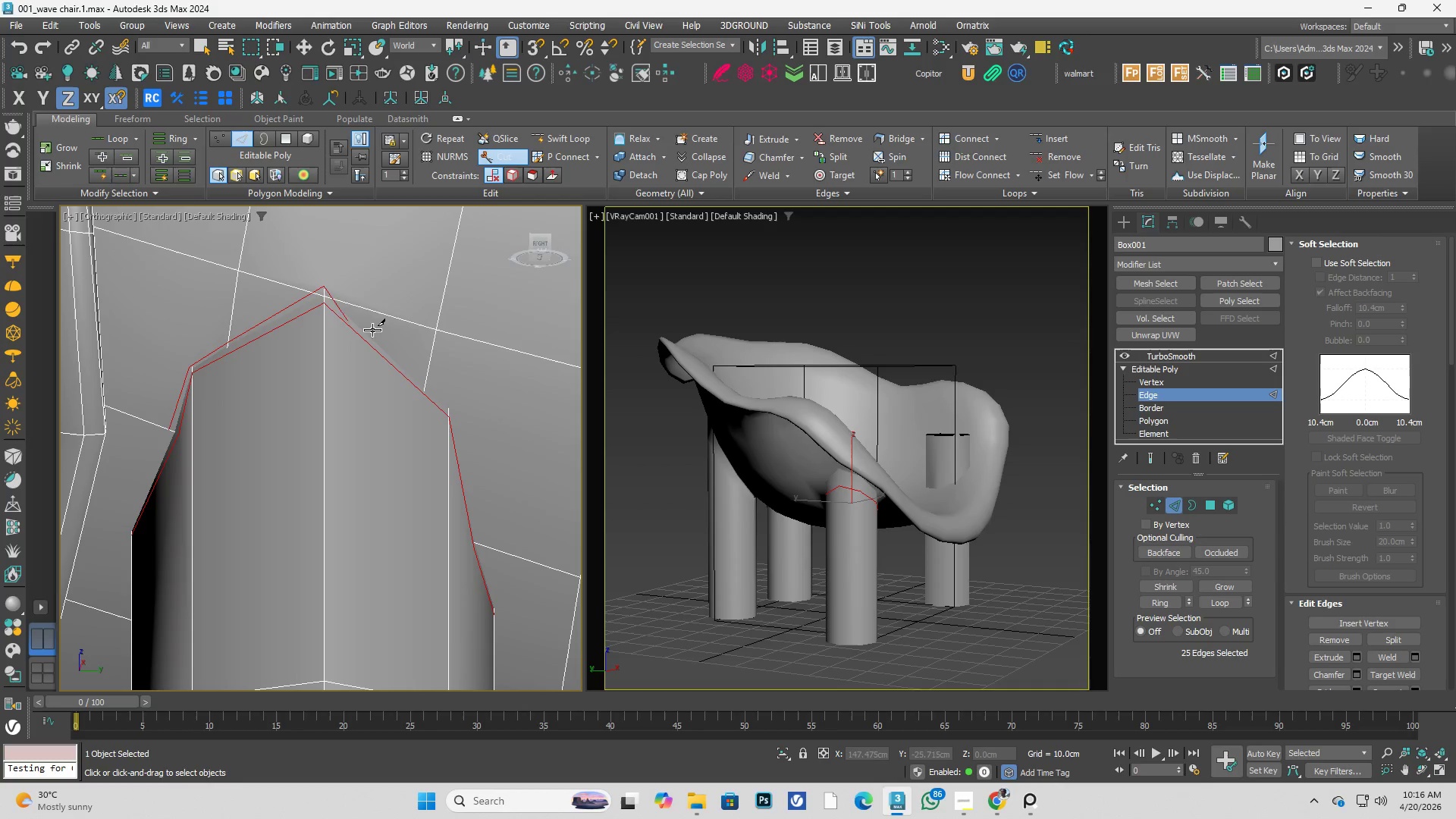 
scroll: coordinate [289, 329], scroll_direction: up, amount: 3.0
 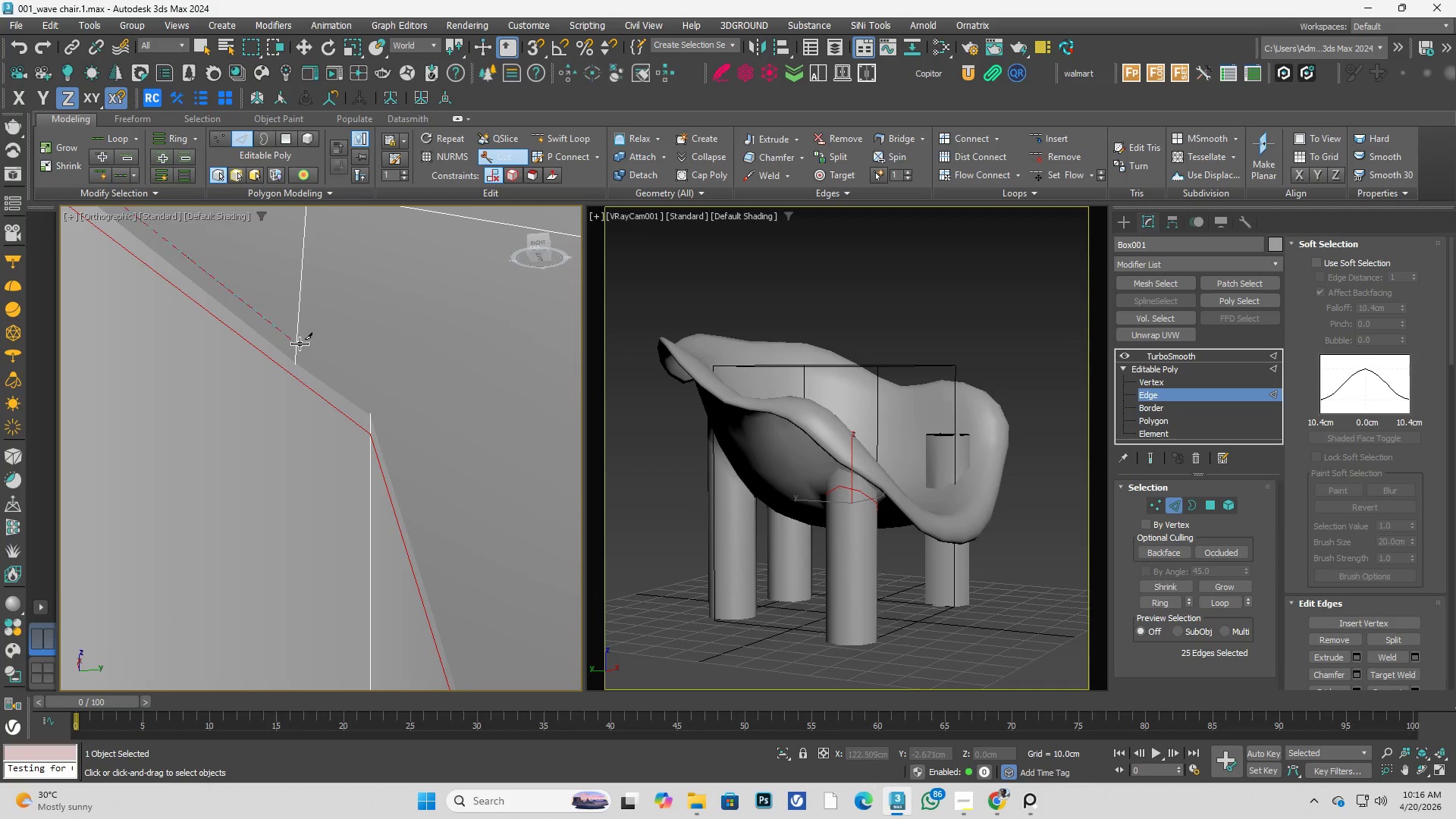 
left_click([300, 344])
 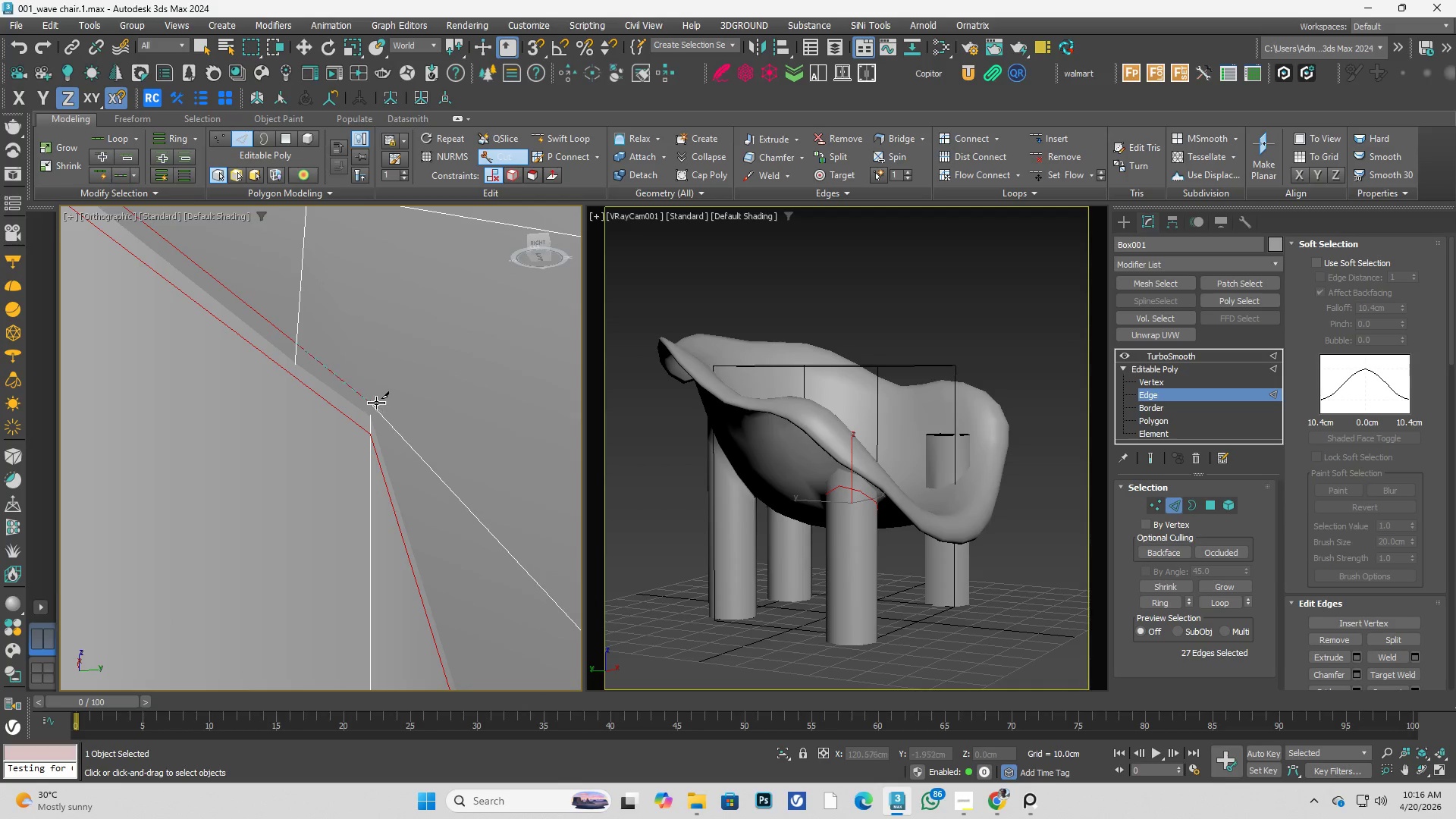 
left_click([378, 403])
 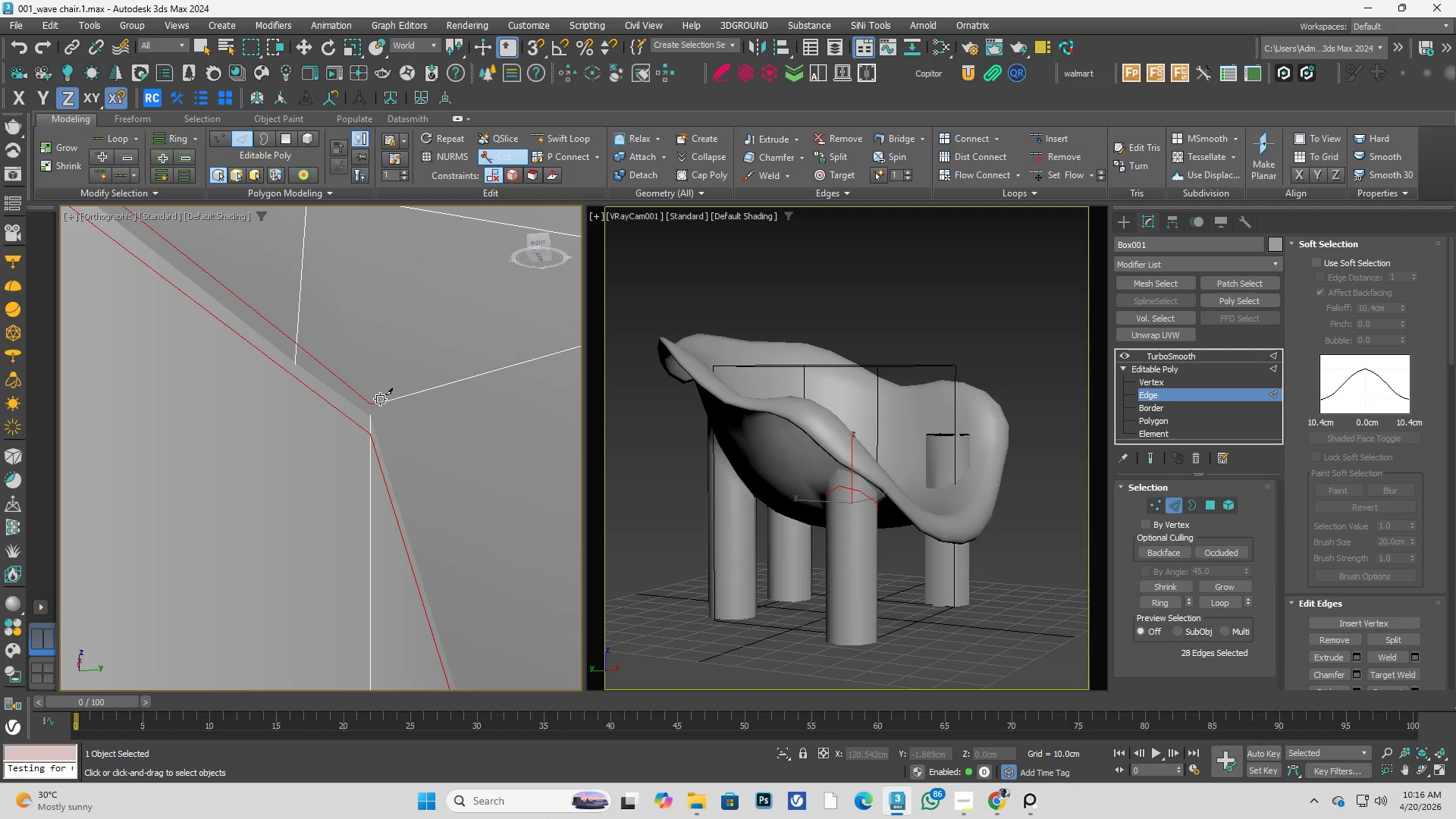 
key(Alt+AltLeft)
 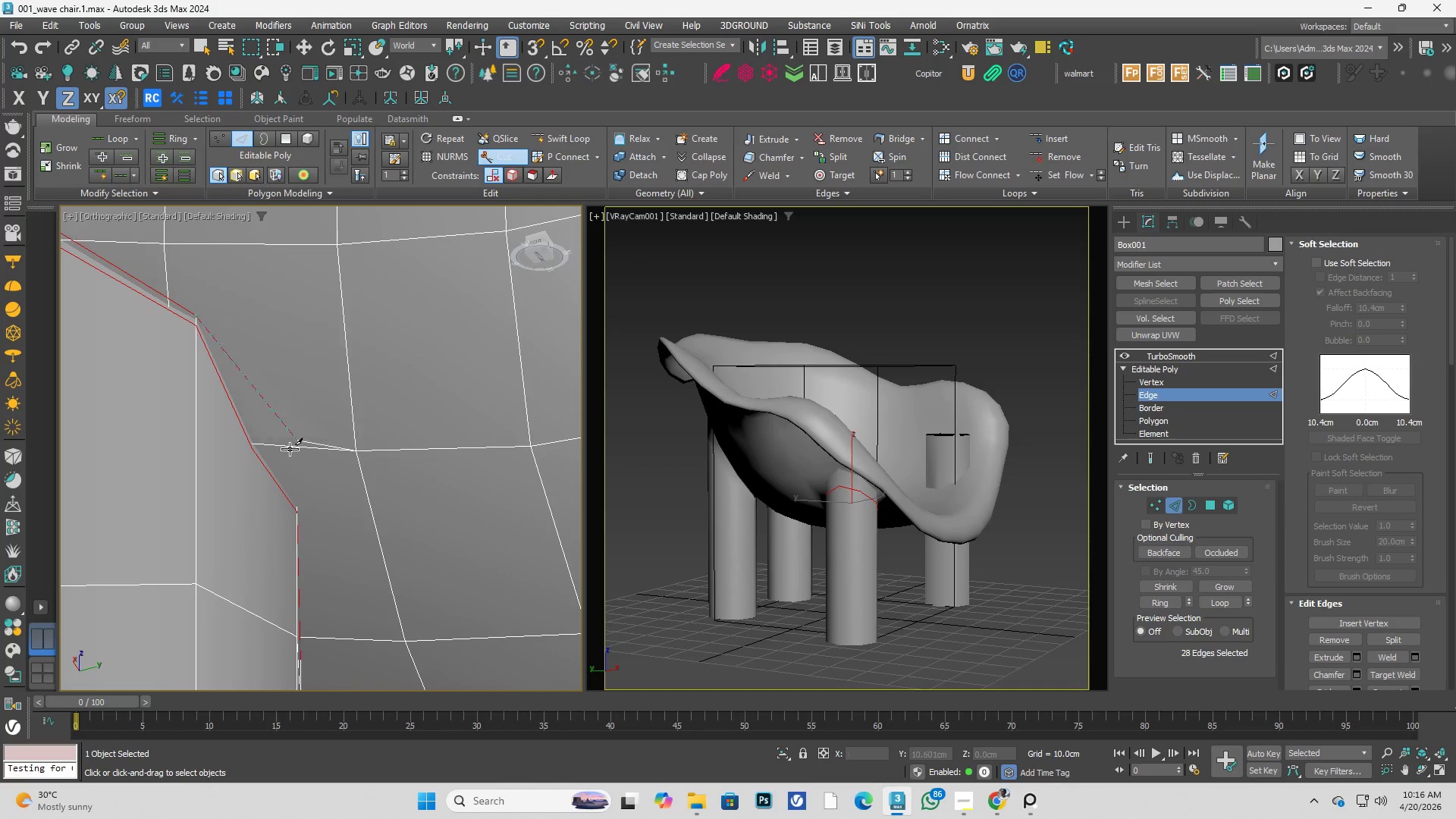 
scroll: coordinate [358, 361], scroll_direction: down, amount: 3.0
 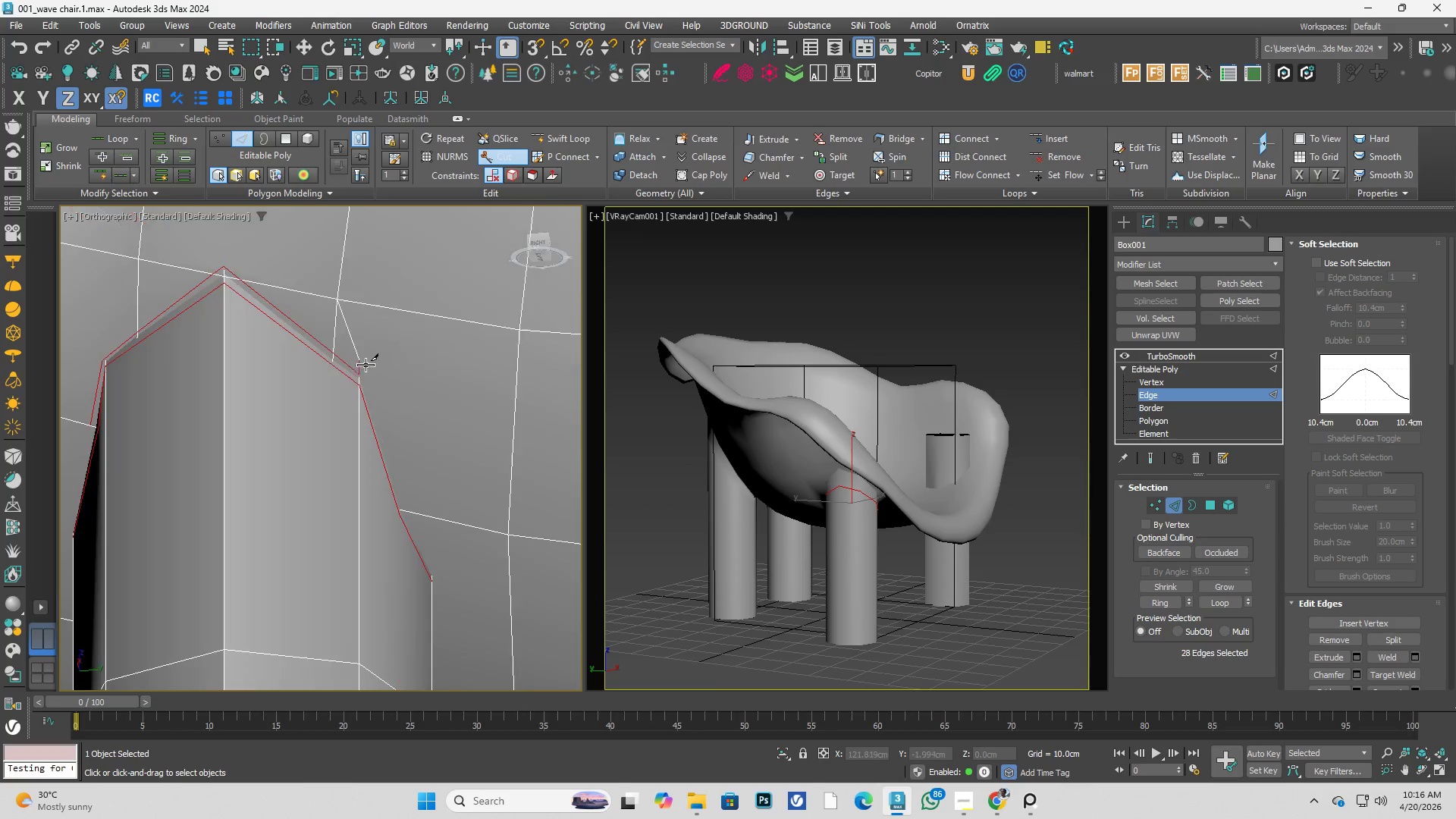 
scroll: coordinate [254, 440], scroll_direction: up, amount: 4.0
 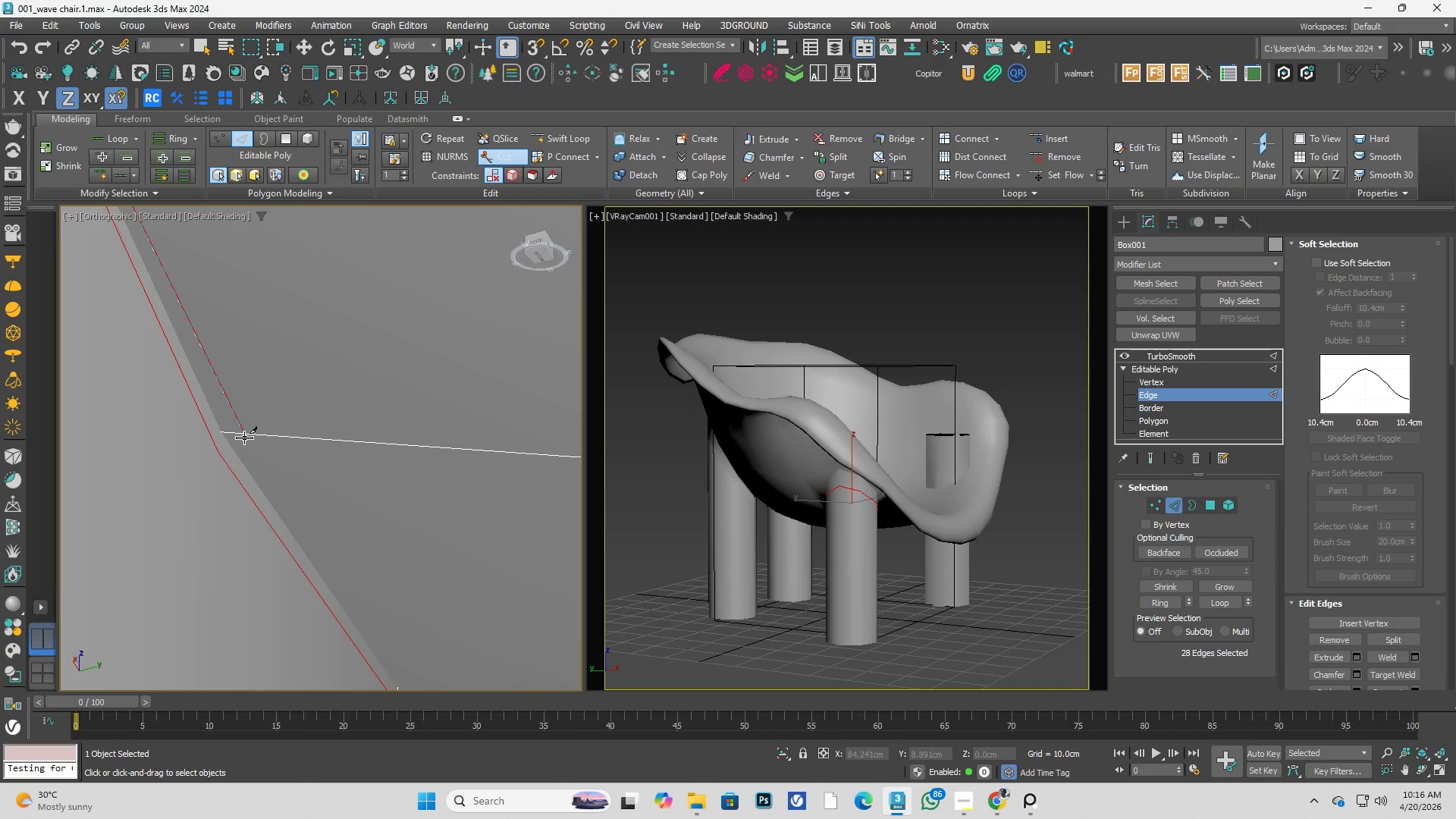 
left_click([244, 438])
 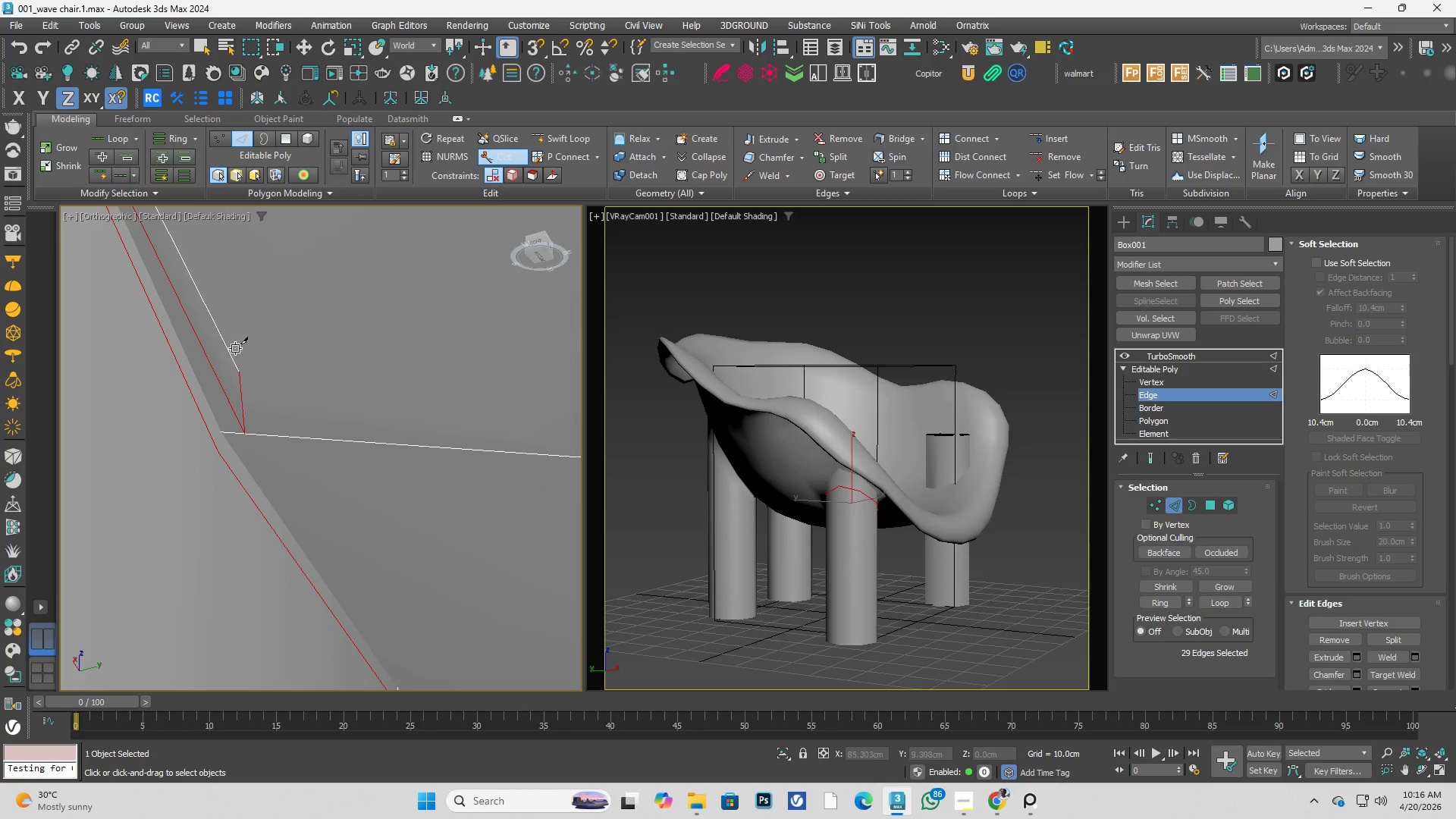 
hold_key(key=AltLeft, duration=0.31)
 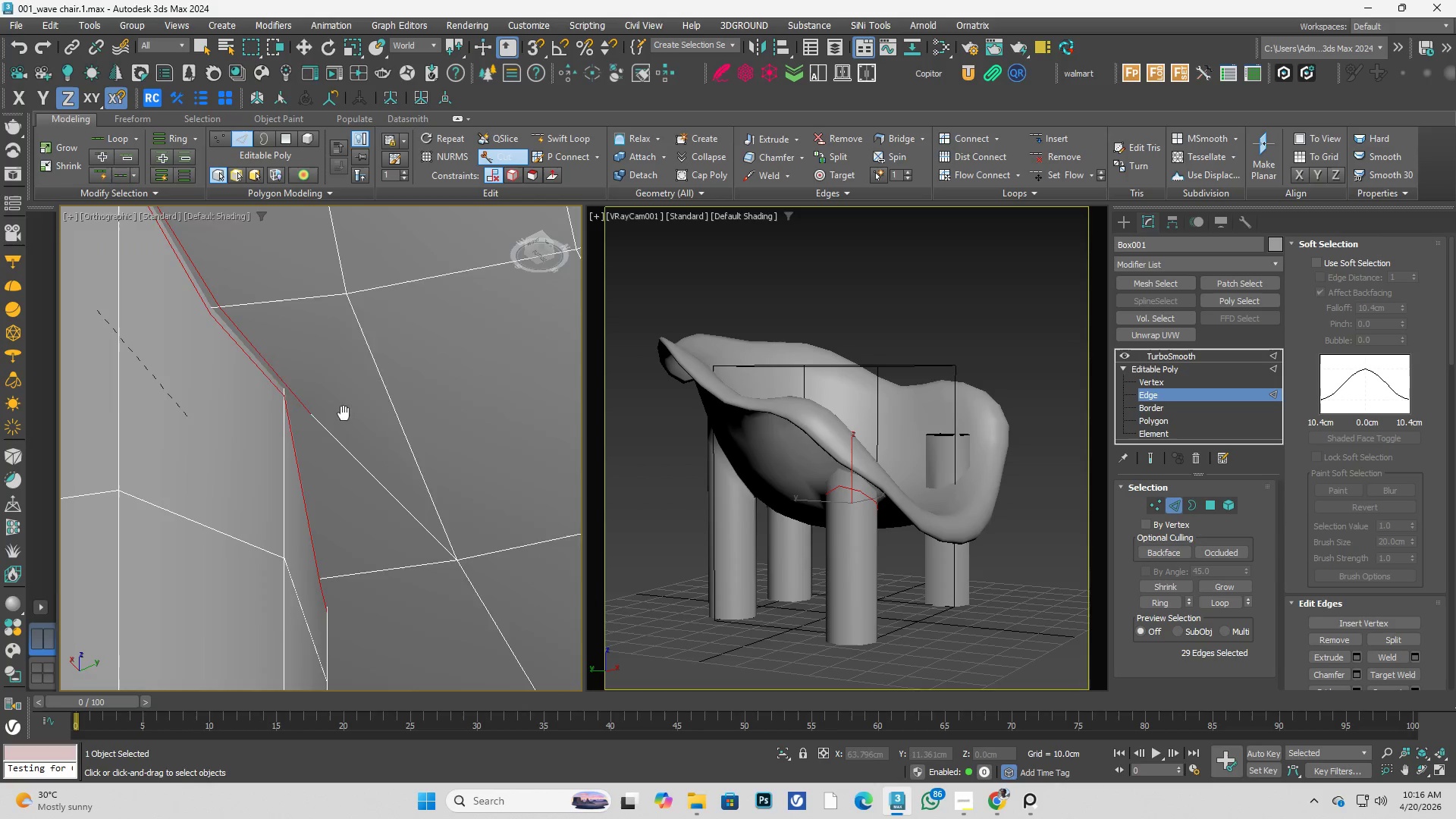 
scroll: coordinate [258, 330], scroll_direction: down, amount: 3.0
 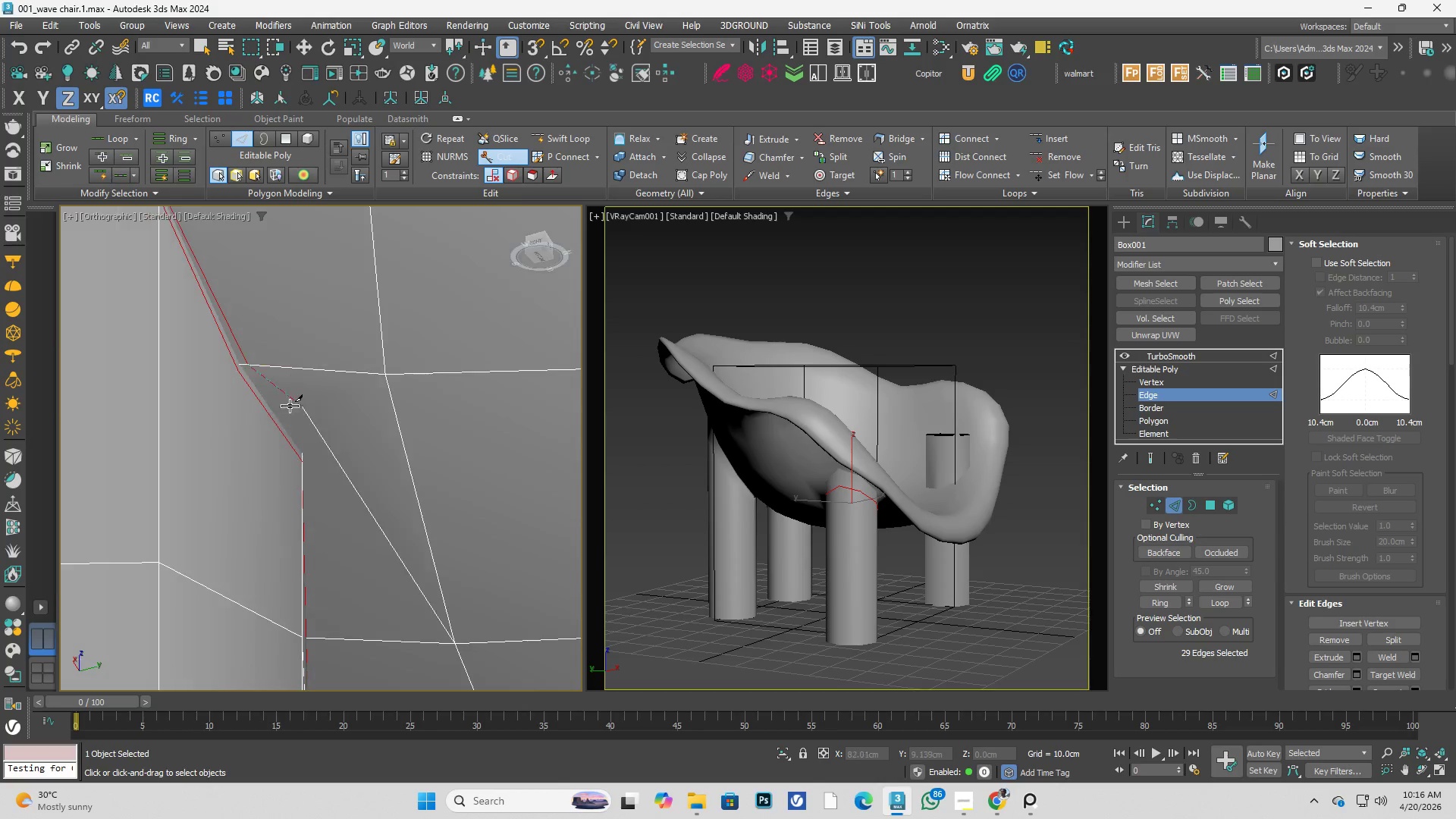 
key(Alt+AltLeft)
 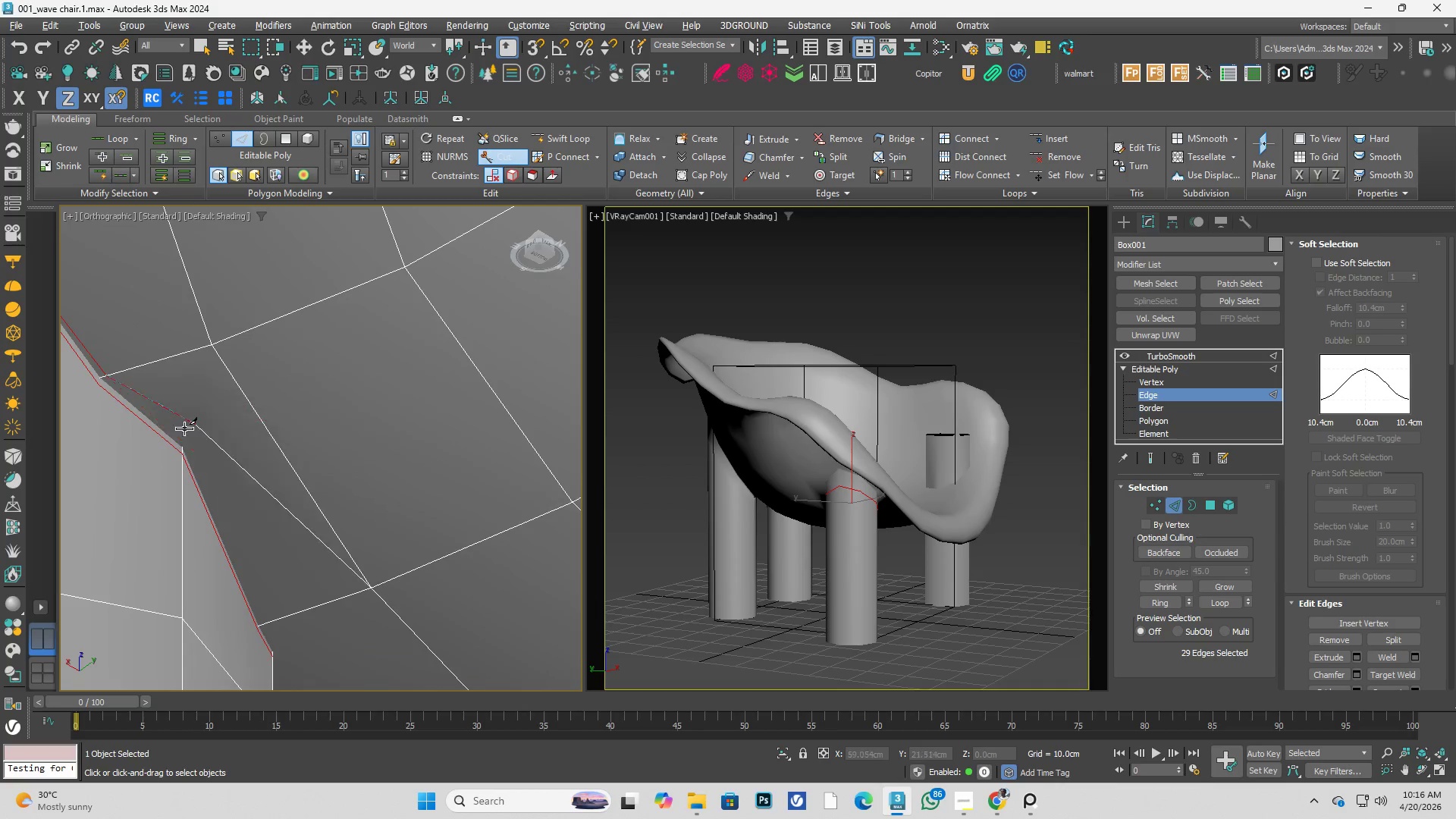 
scroll: coordinate [175, 431], scroll_direction: up, amount: 4.0
 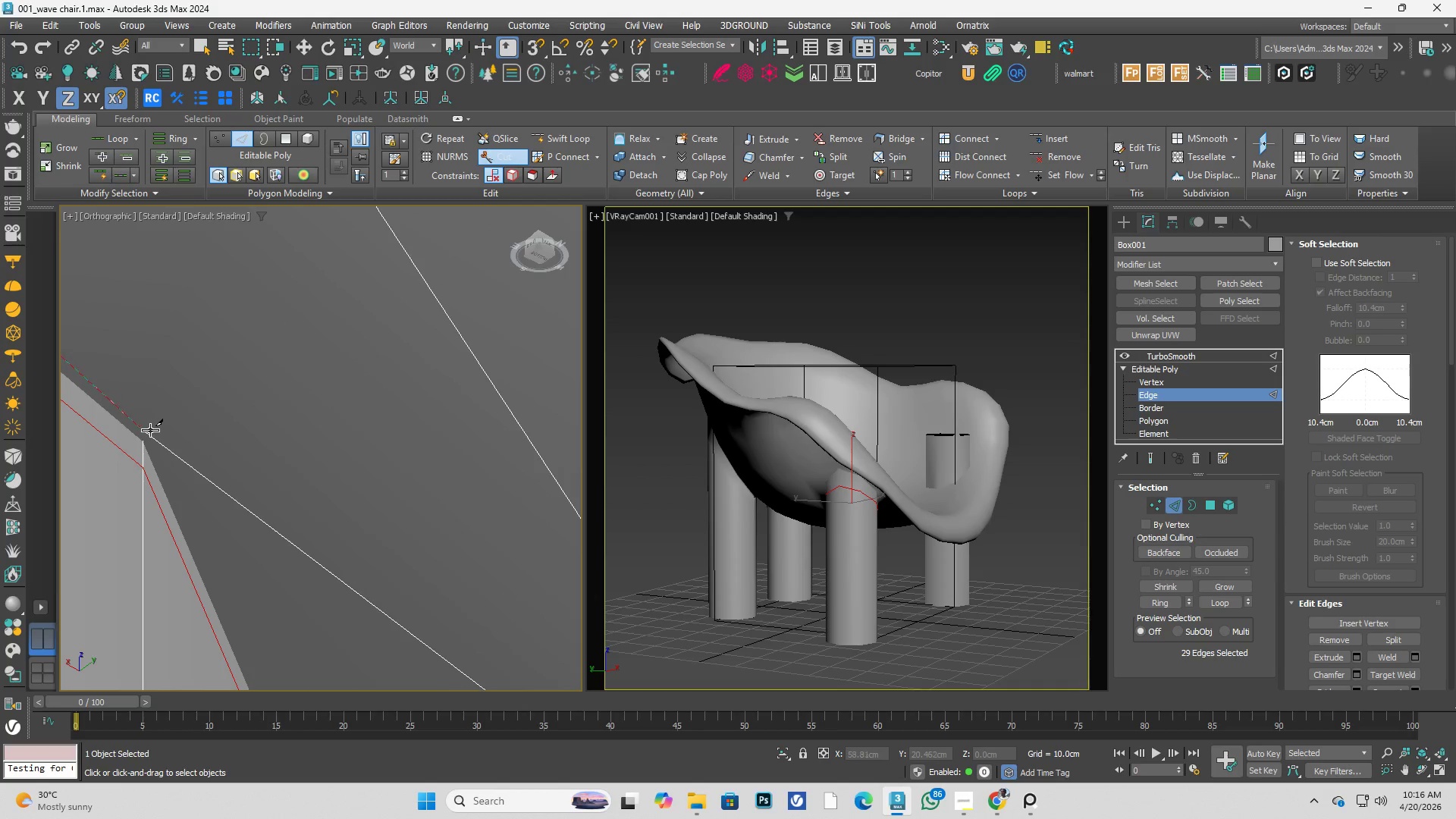 
left_click([150, 431])
 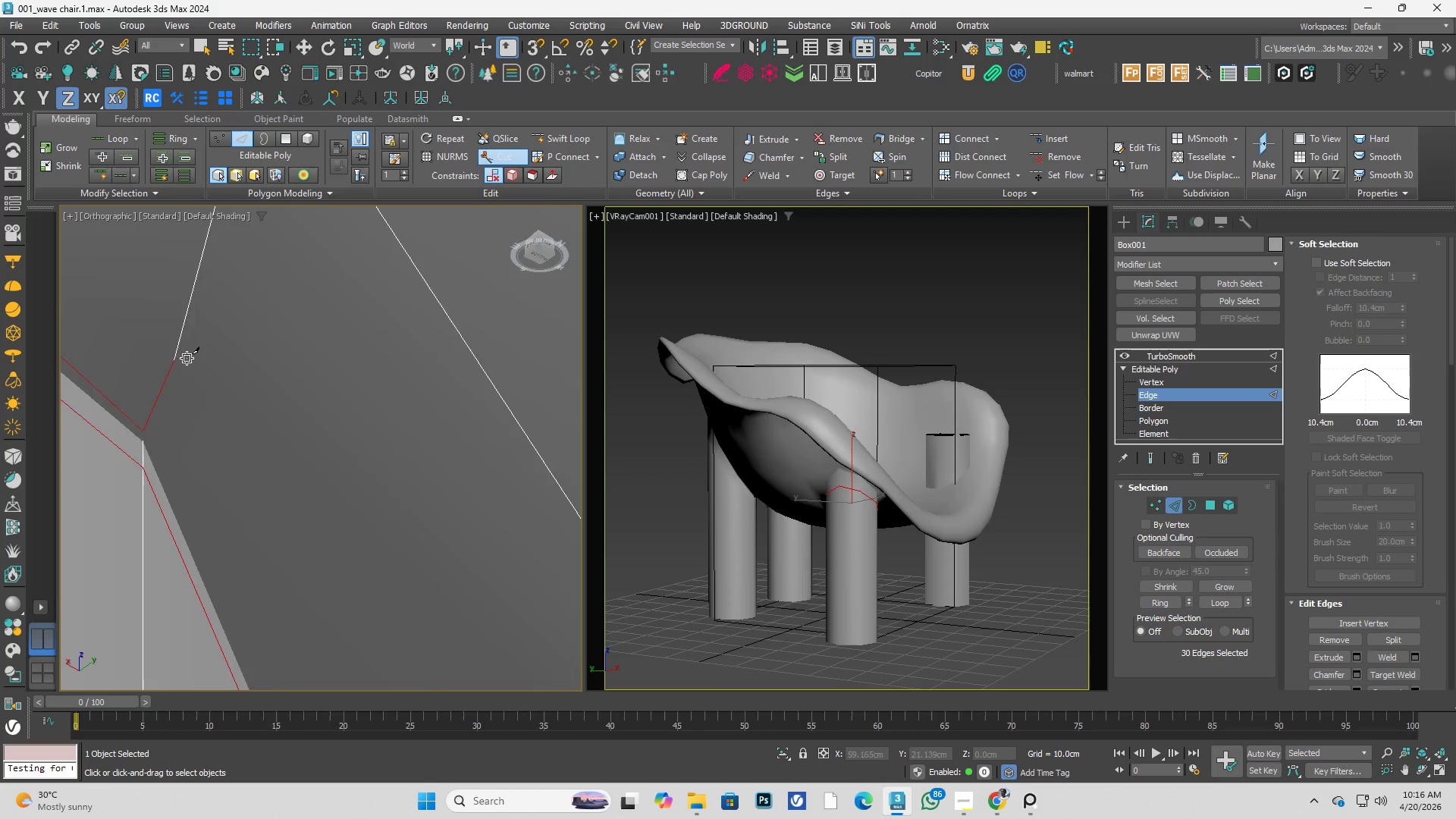 
hold_key(key=AltLeft, duration=0.31)
 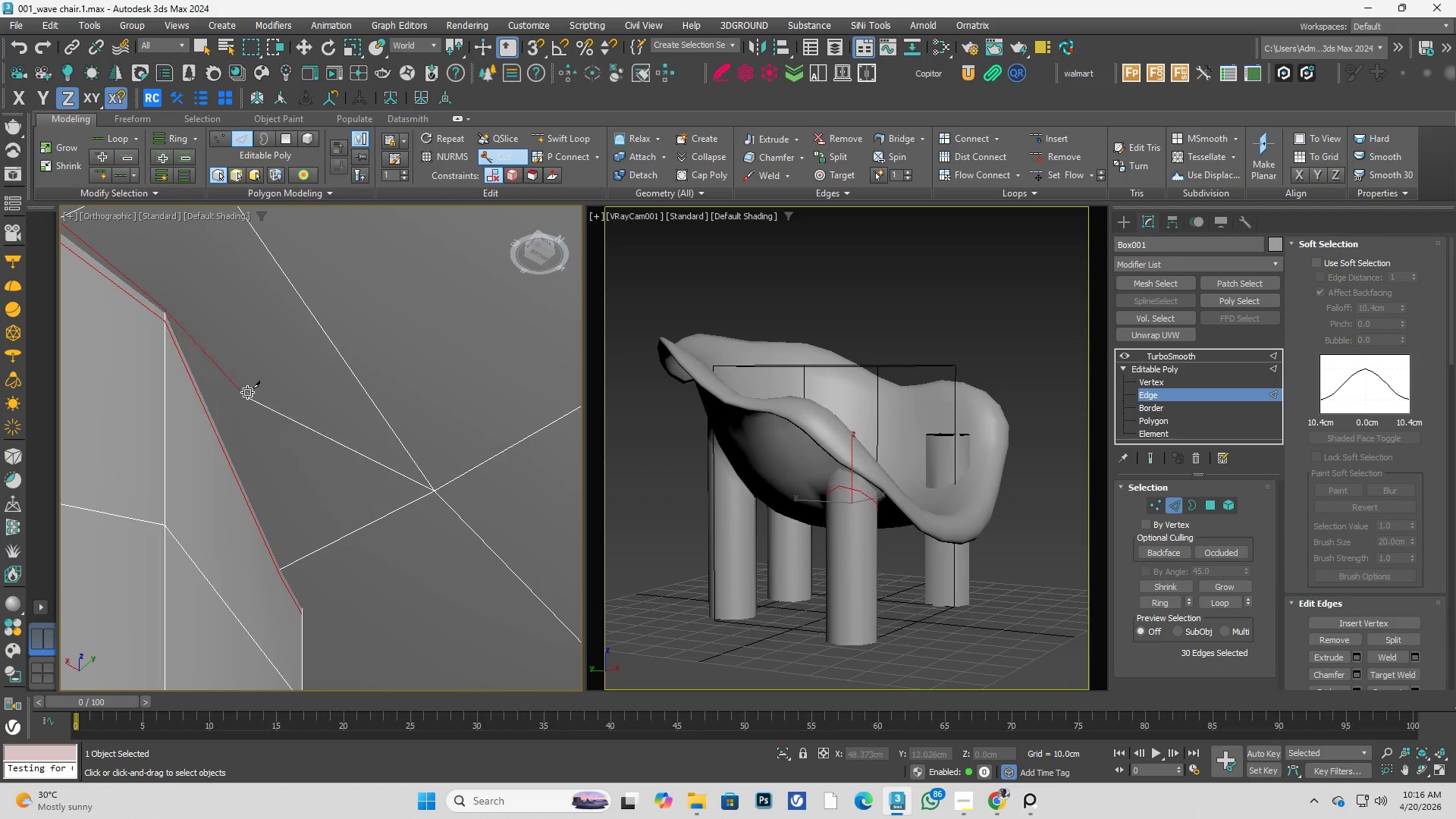 
scroll: coordinate [234, 397], scroll_direction: down, amount: 3.0
 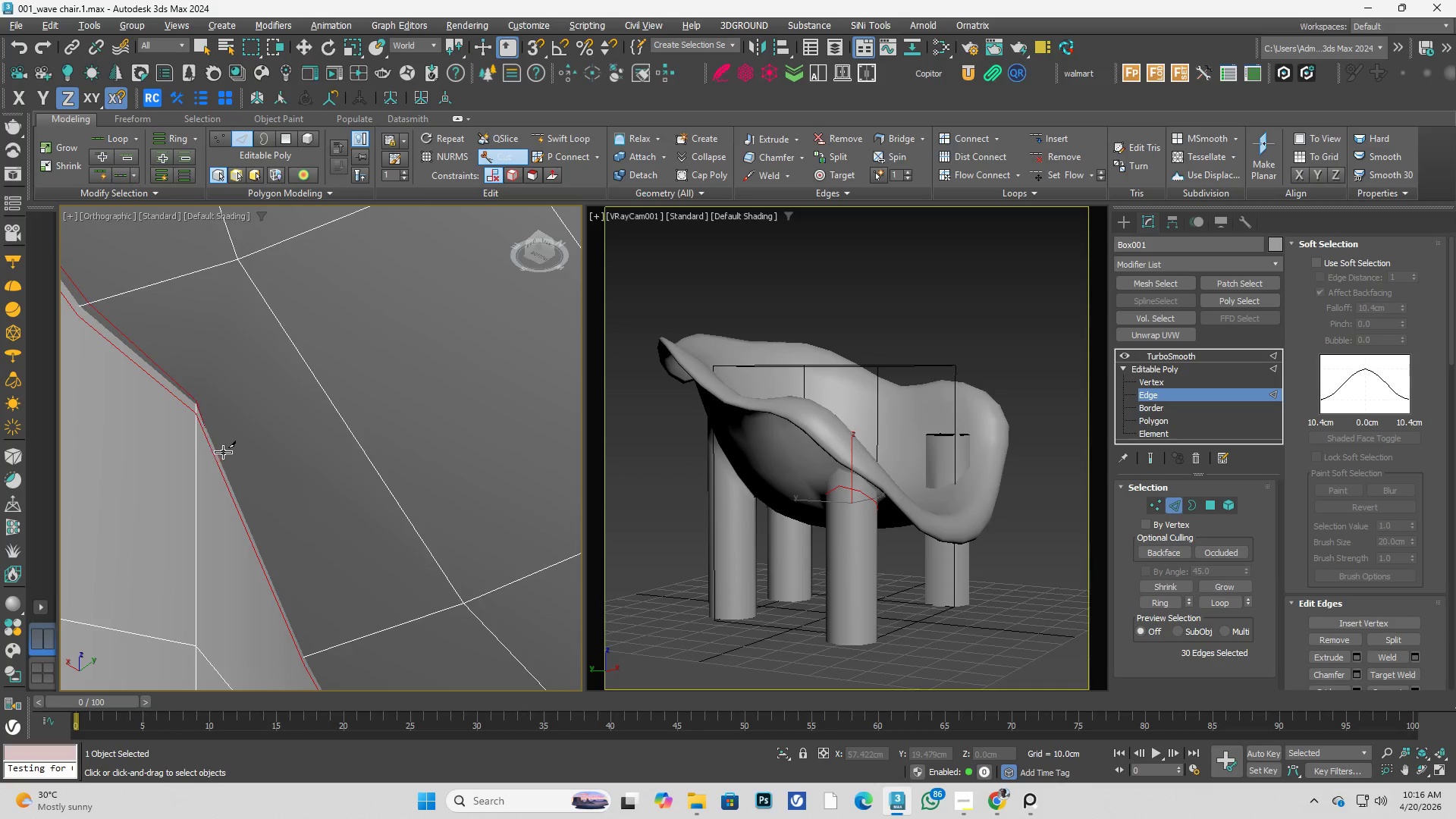 
key(Alt+AltLeft)
 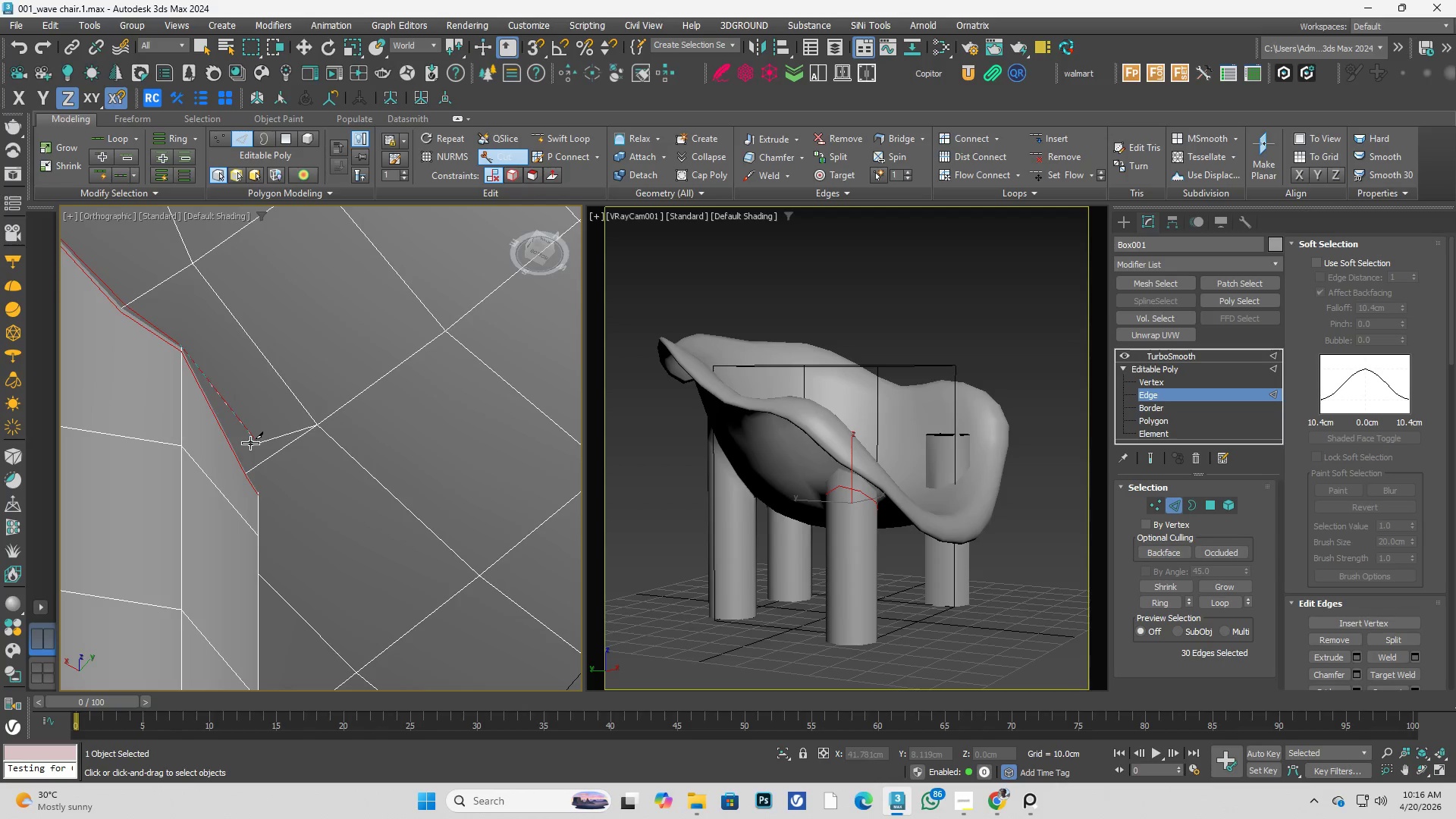 
scroll: coordinate [262, 402], scroll_direction: down, amount: 2.0
 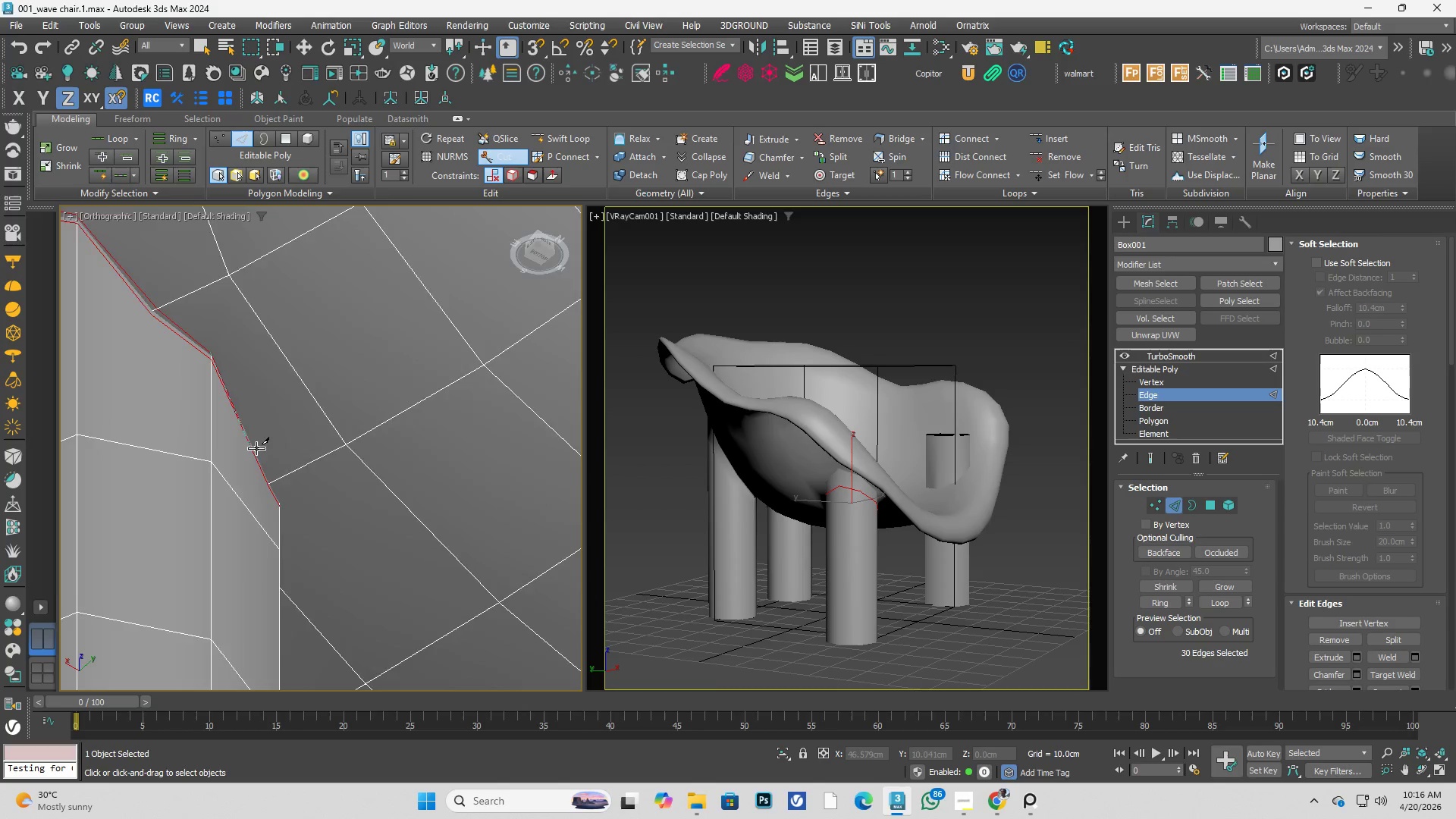 
scroll: coordinate [358, 494], scroll_direction: up, amount: 5.0
 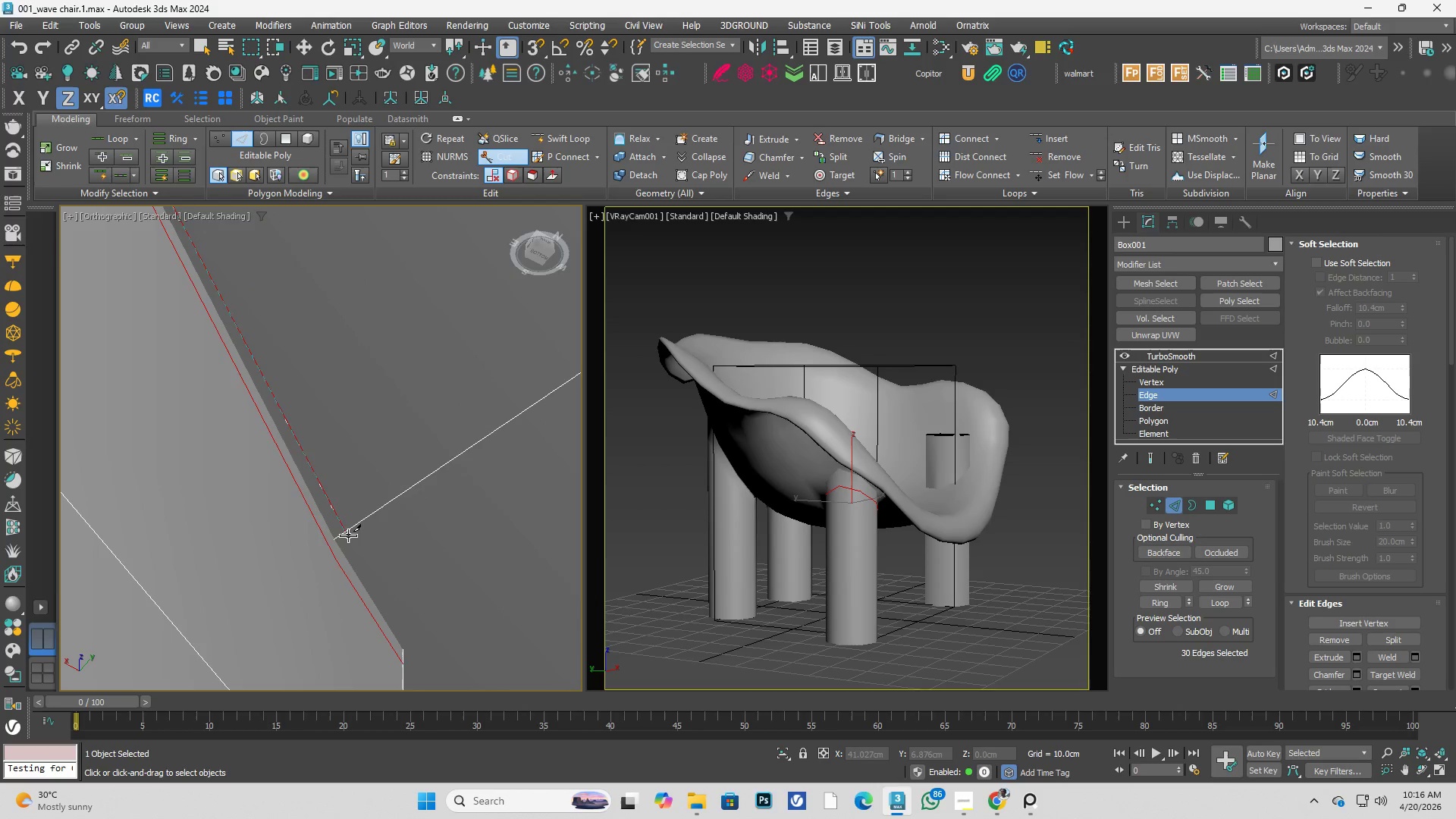 
left_click([348, 533])
 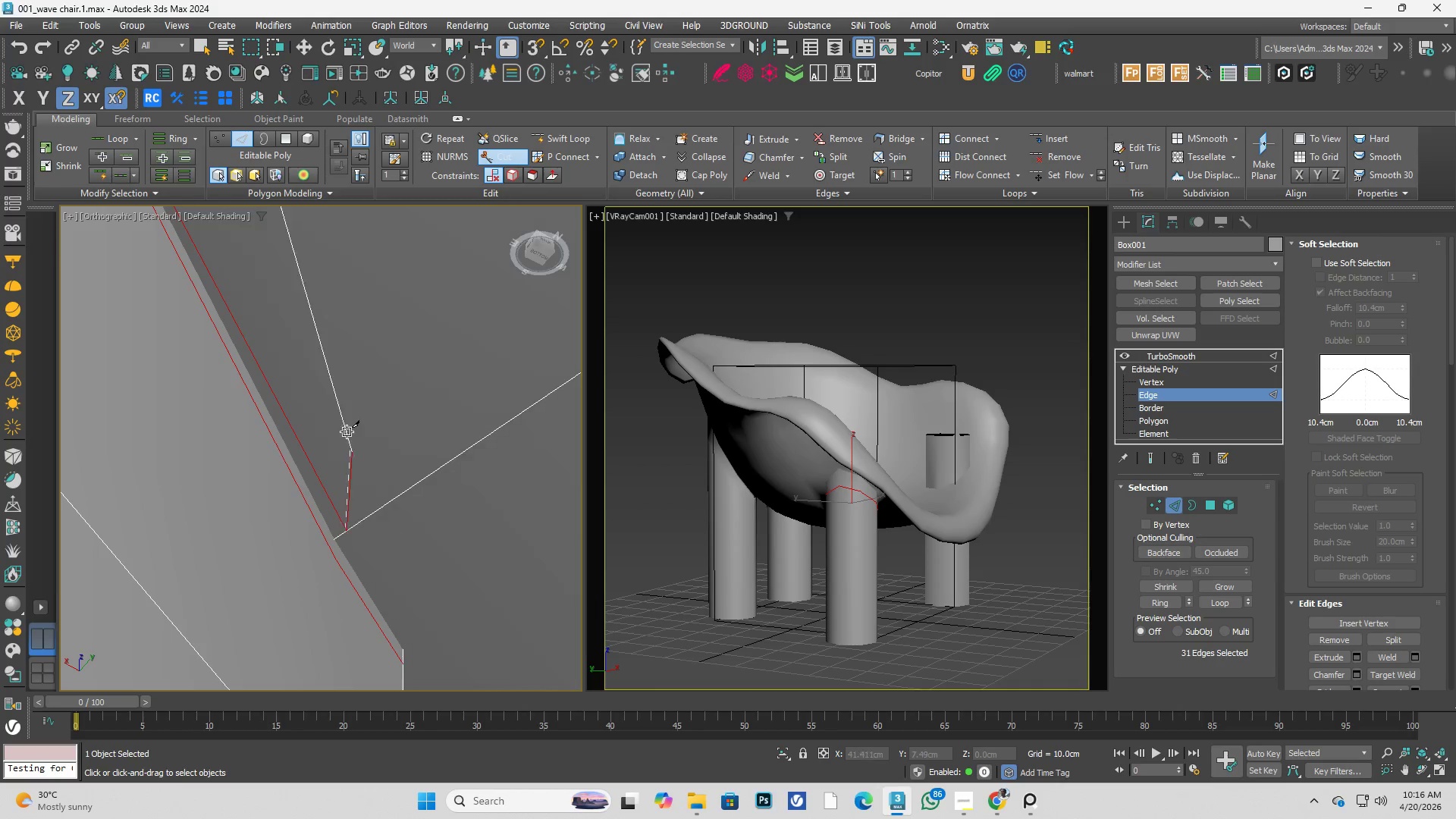 
hold_key(key=AltLeft, duration=0.38)
 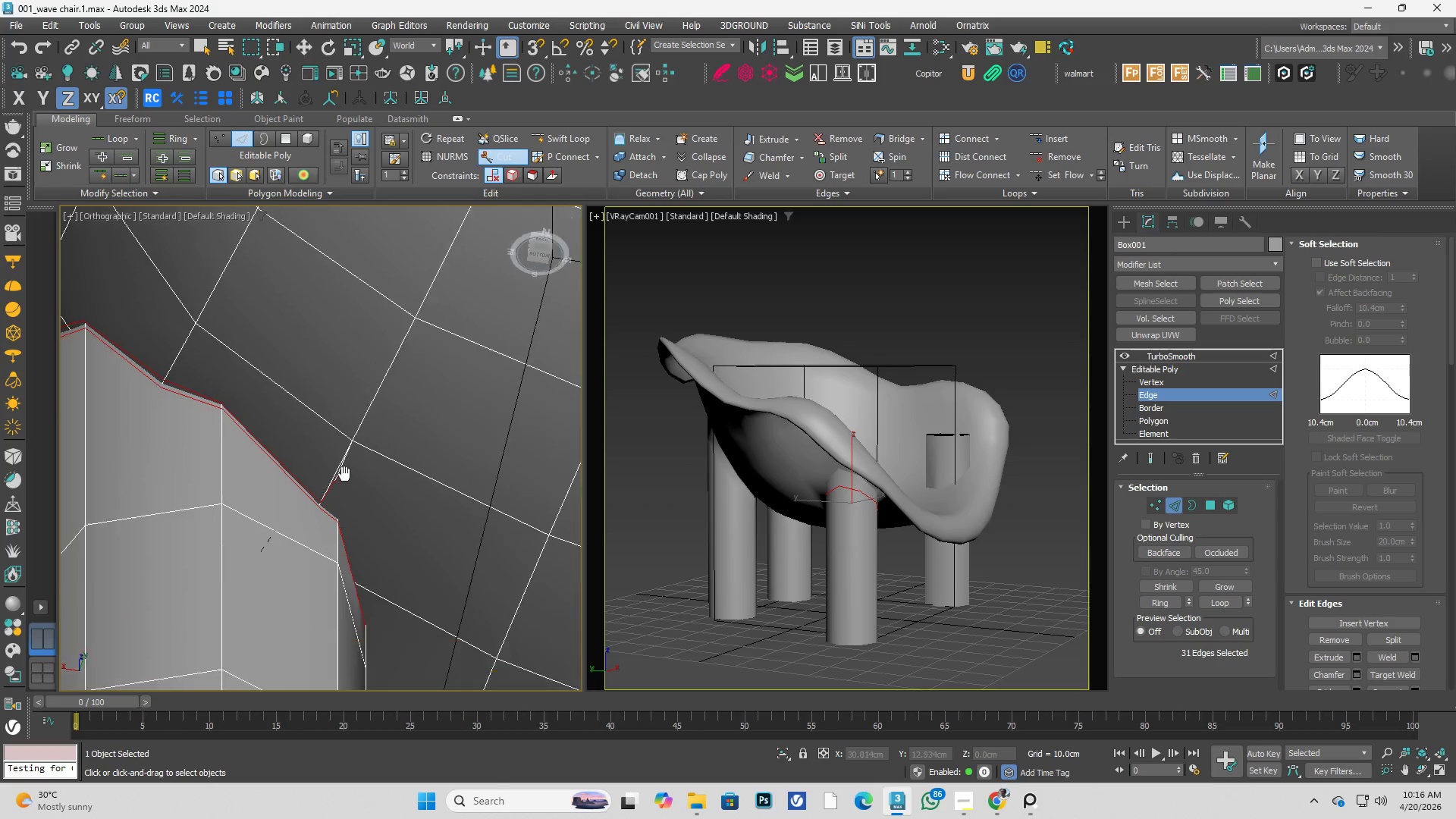 
scroll: coordinate [376, 442], scroll_direction: down, amount: 5.0
 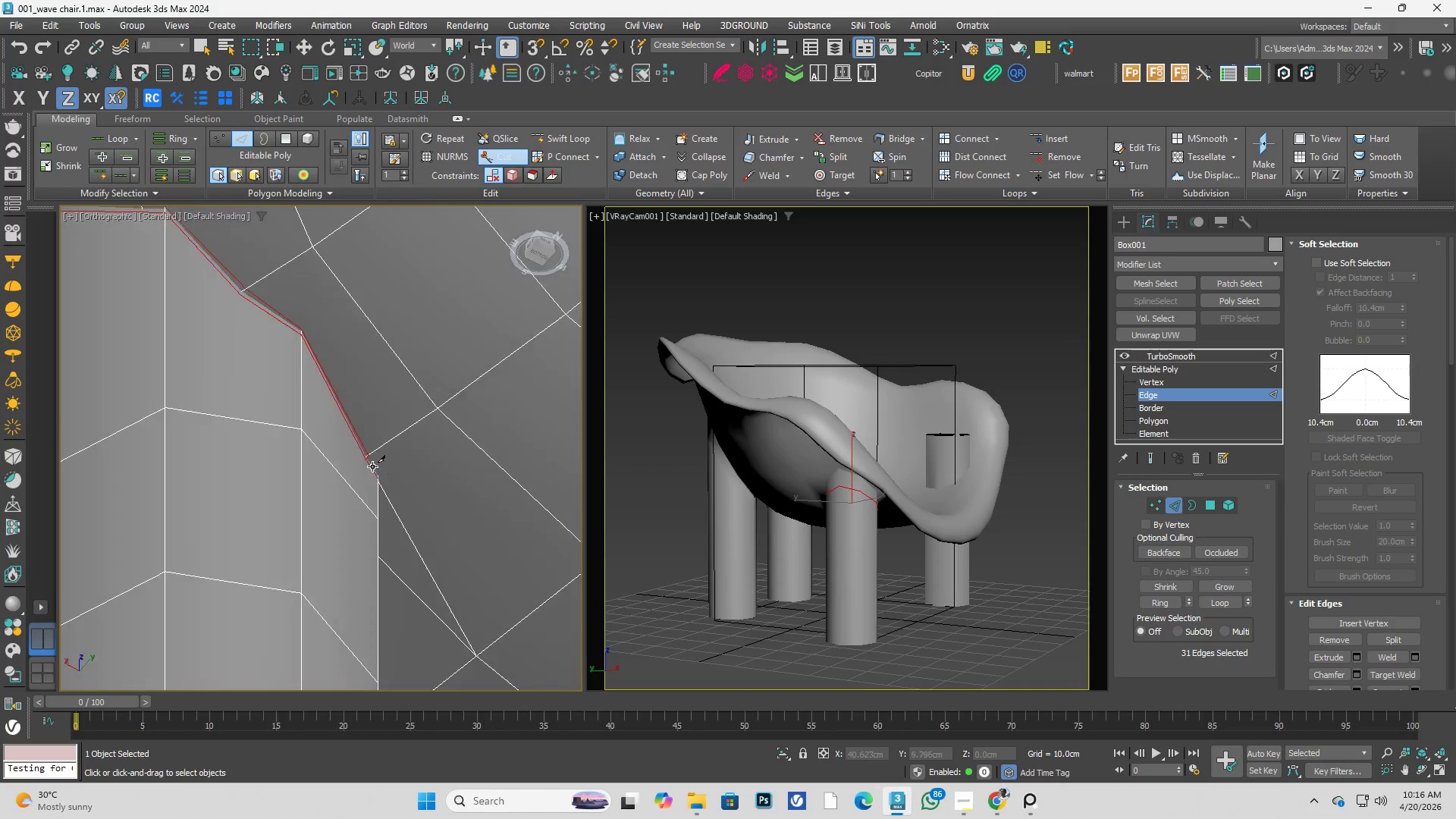 
hold_key(key=AltLeft, duration=0.31)
 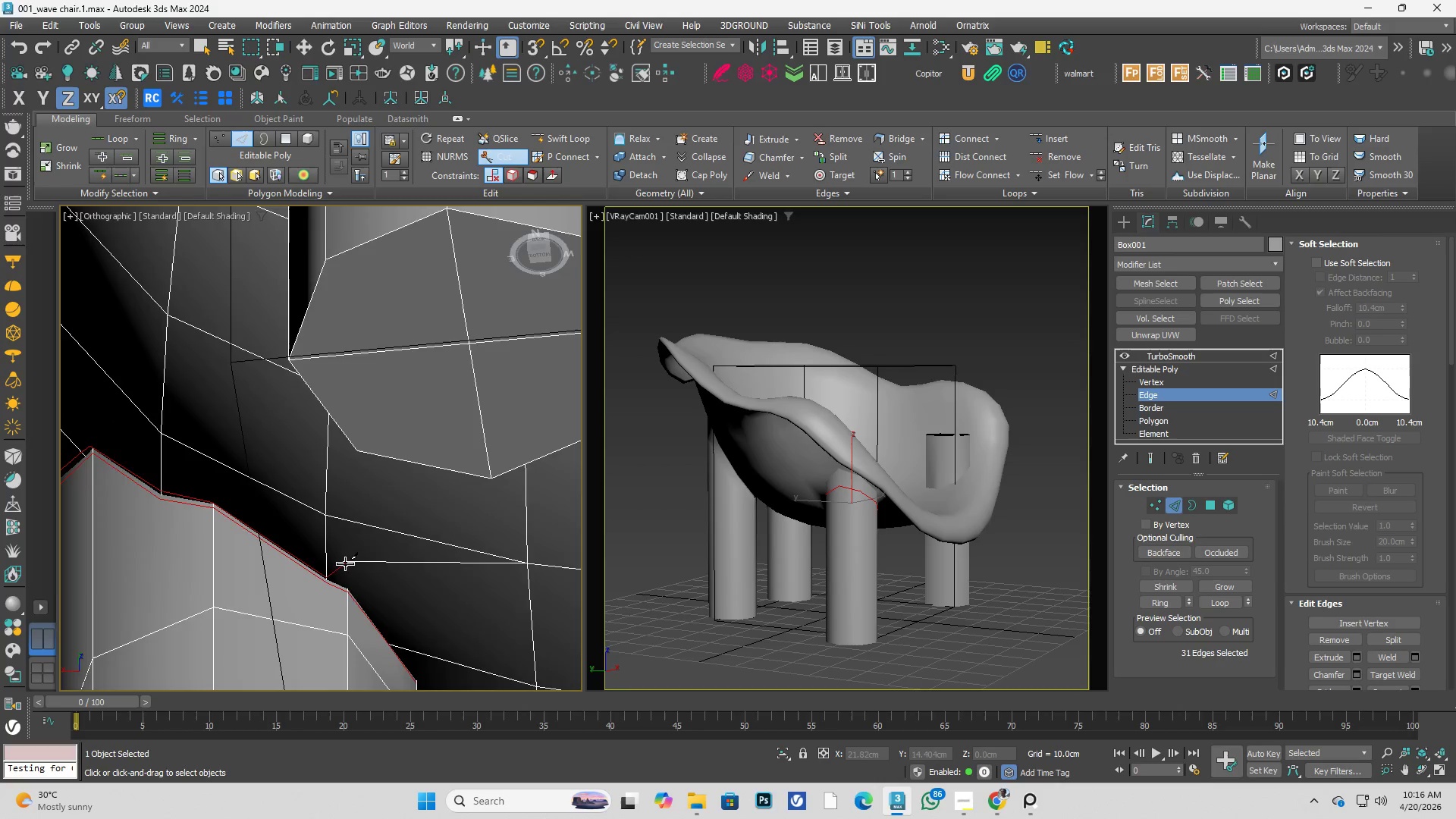 
scroll: coordinate [350, 518], scroll_direction: up, amount: 7.0
 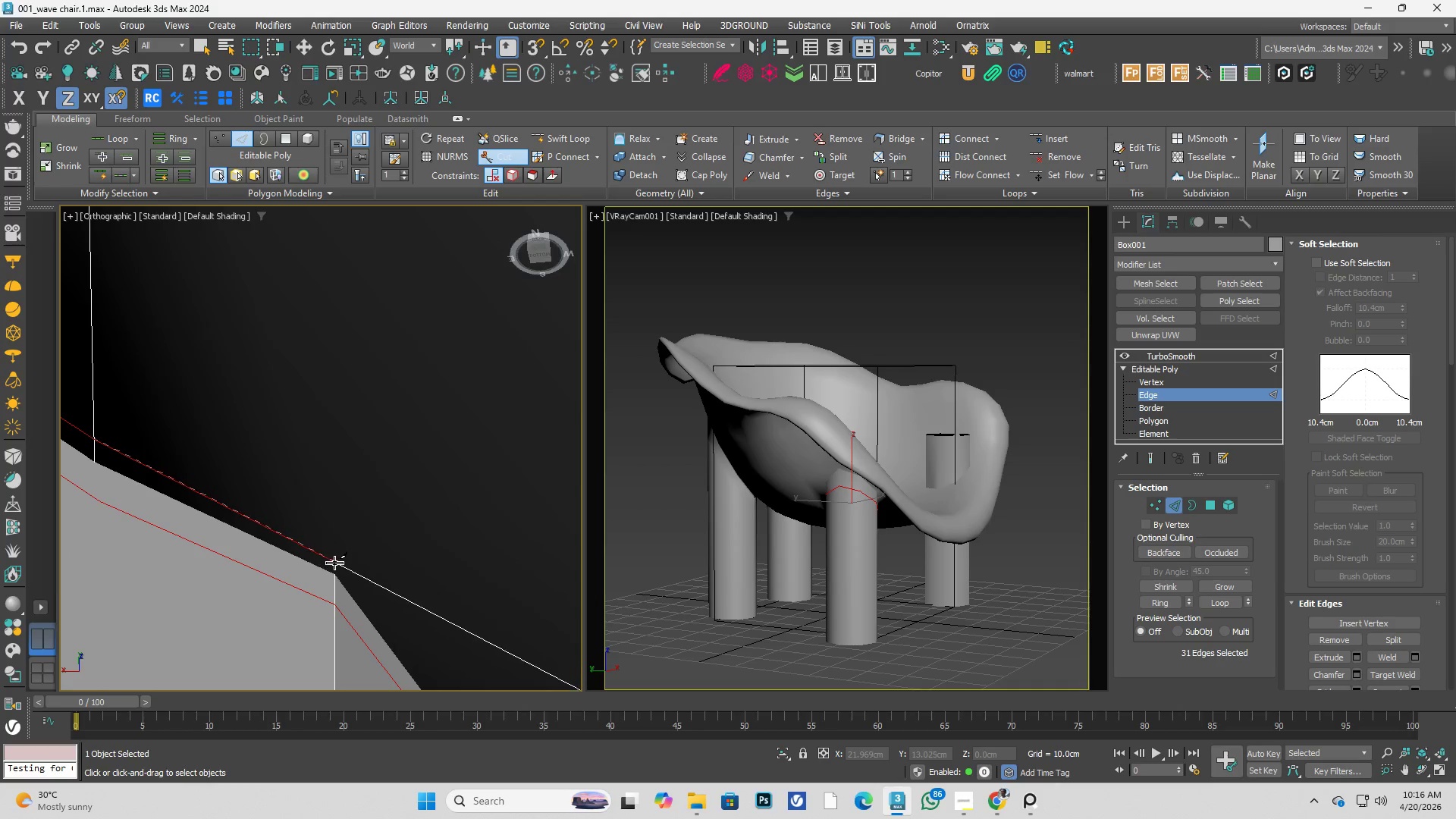 
left_click([334, 563])
 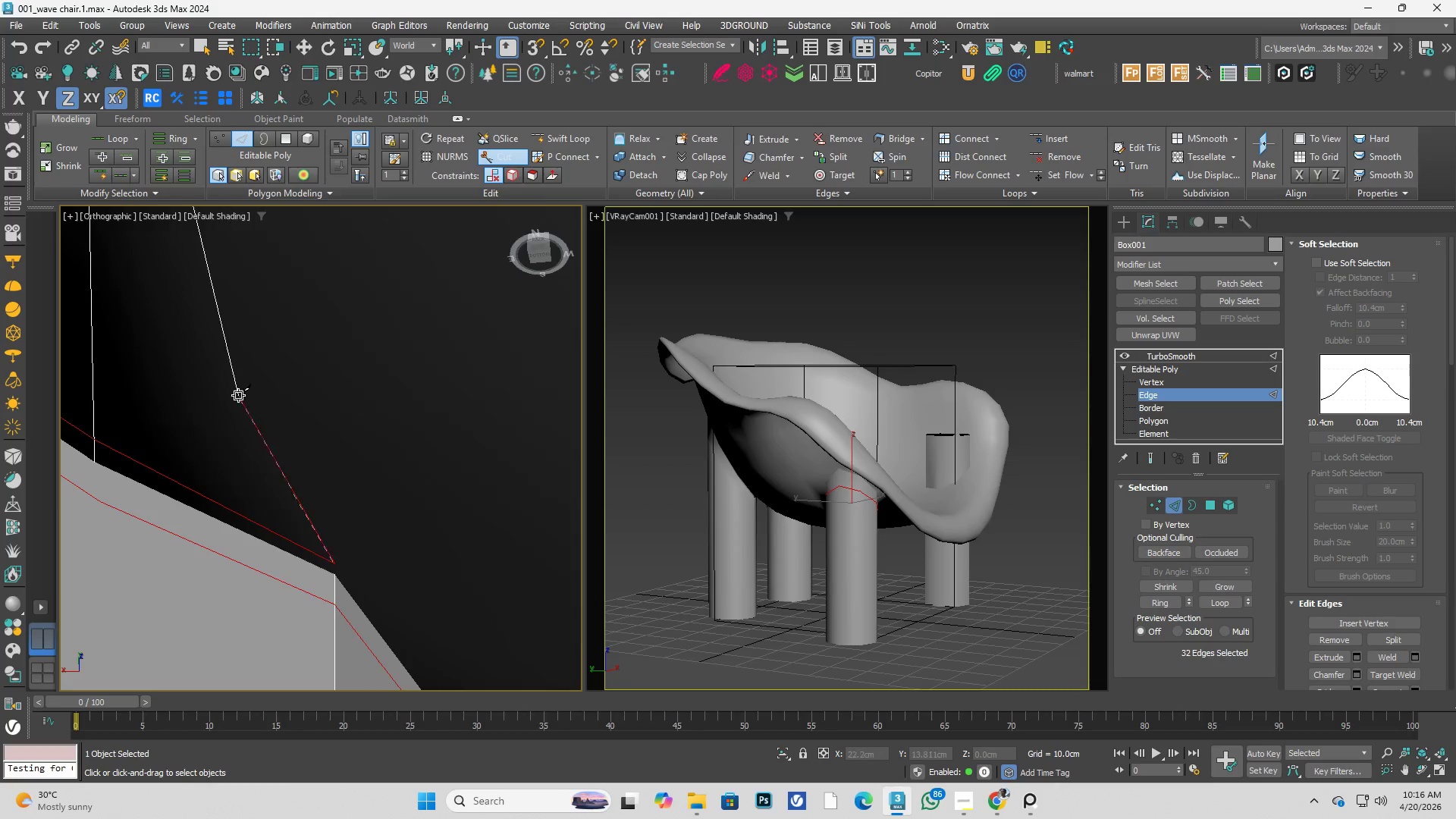 
hold_key(key=AltLeft, duration=0.33)
 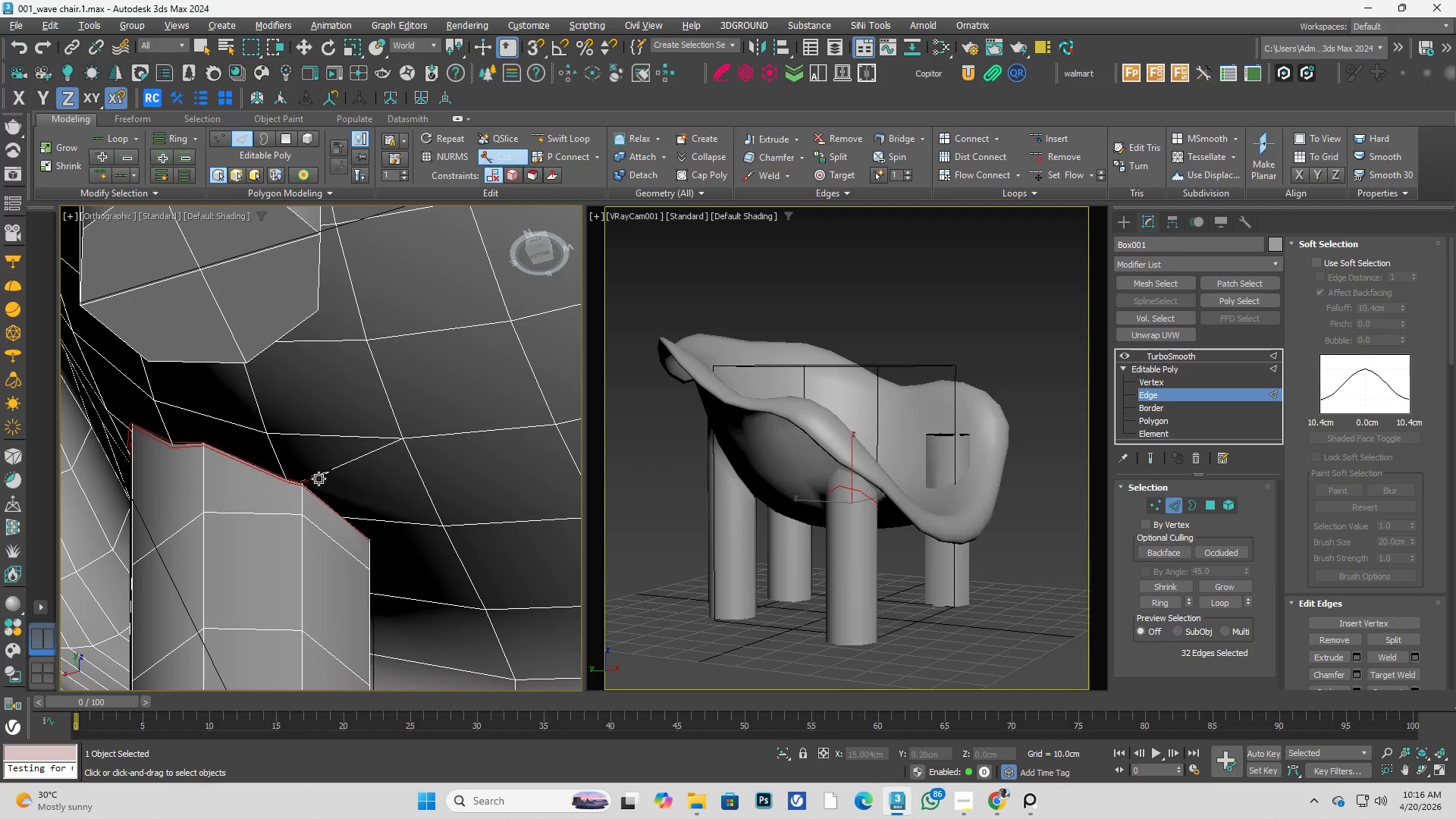 
scroll: coordinate [334, 441], scroll_direction: down, amount: 8.0
 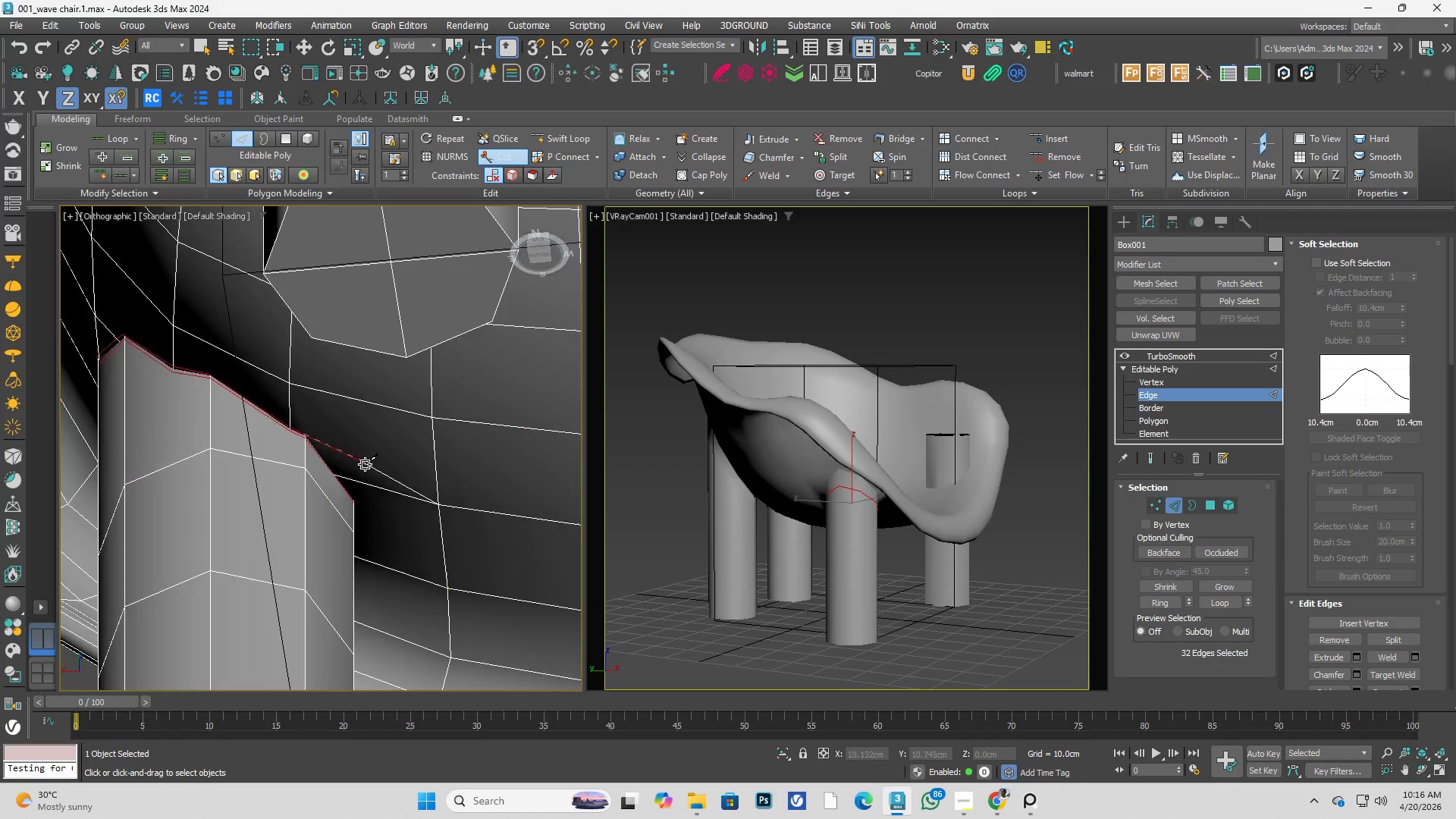 
scroll: coordinate [350, 551], scroll_direction: up, amount: 5.0
 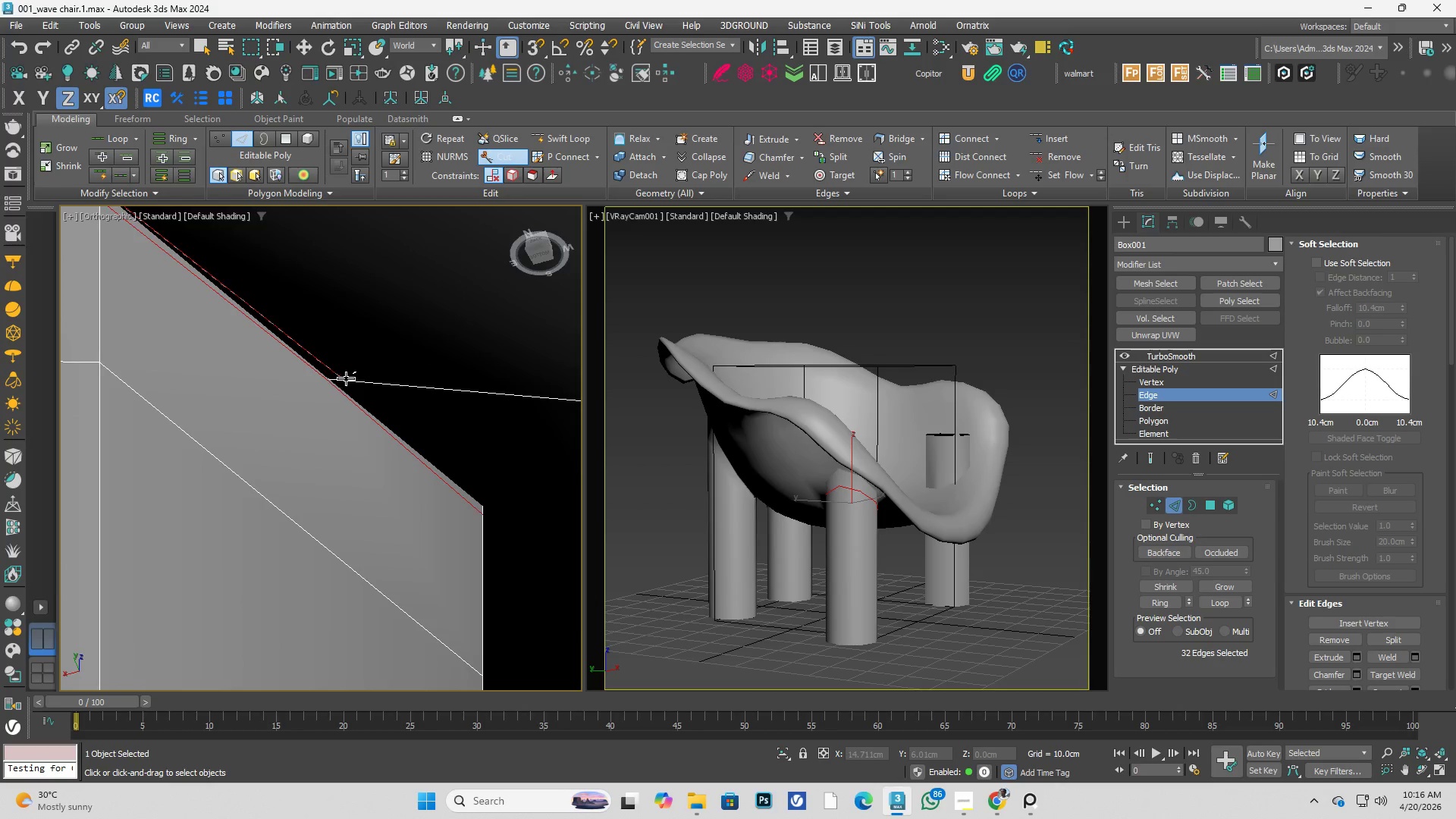 
left_click([348, 381])
 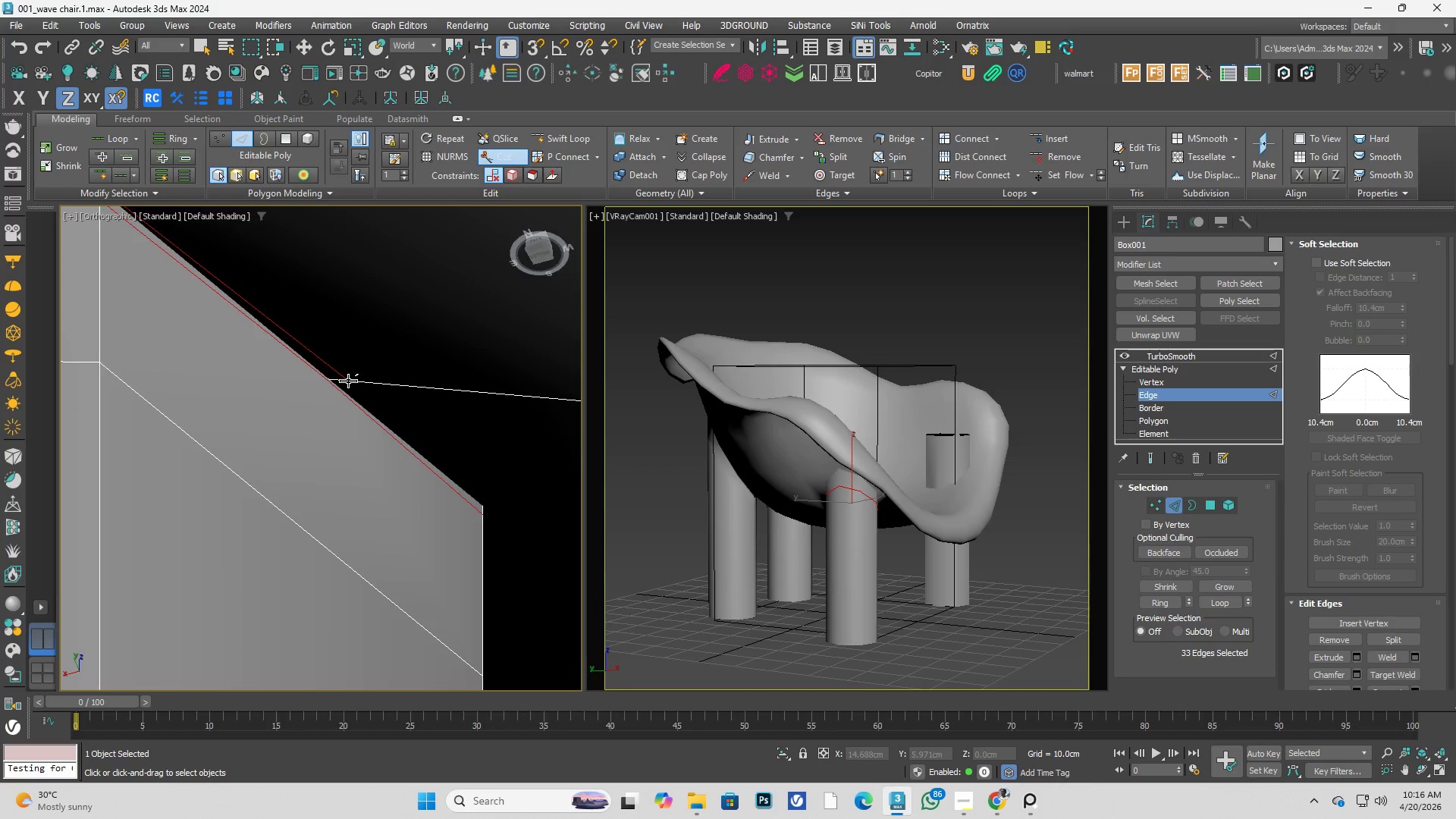 
hold_key(key=AltLeft, duration=0.33)
 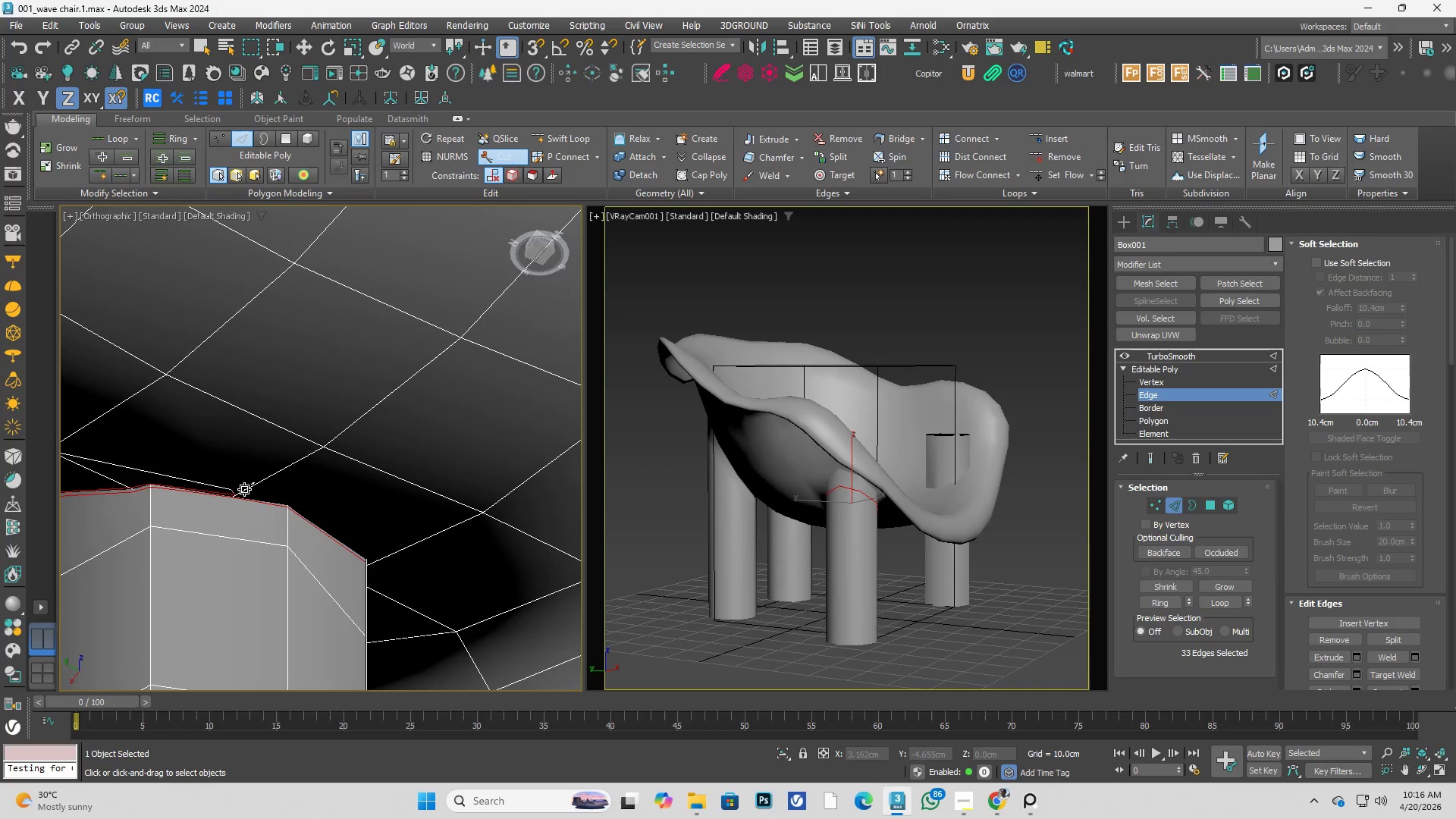 
scroll: coordinate [366, 393], scroll_direction: down, amount: 4.0
 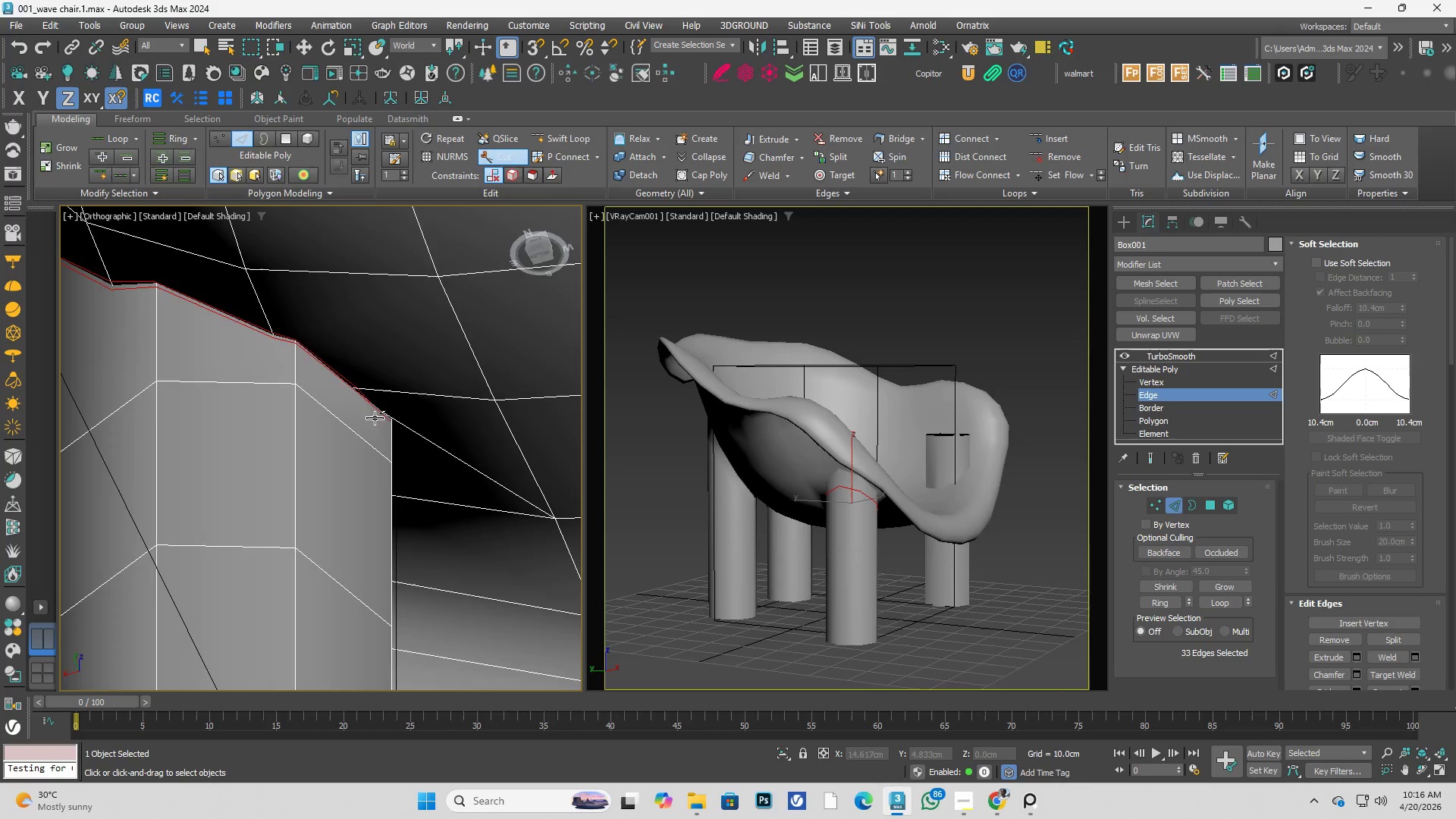 
scroll: coordinate [286, 513], scroll_direction: up, amount: 4.0
 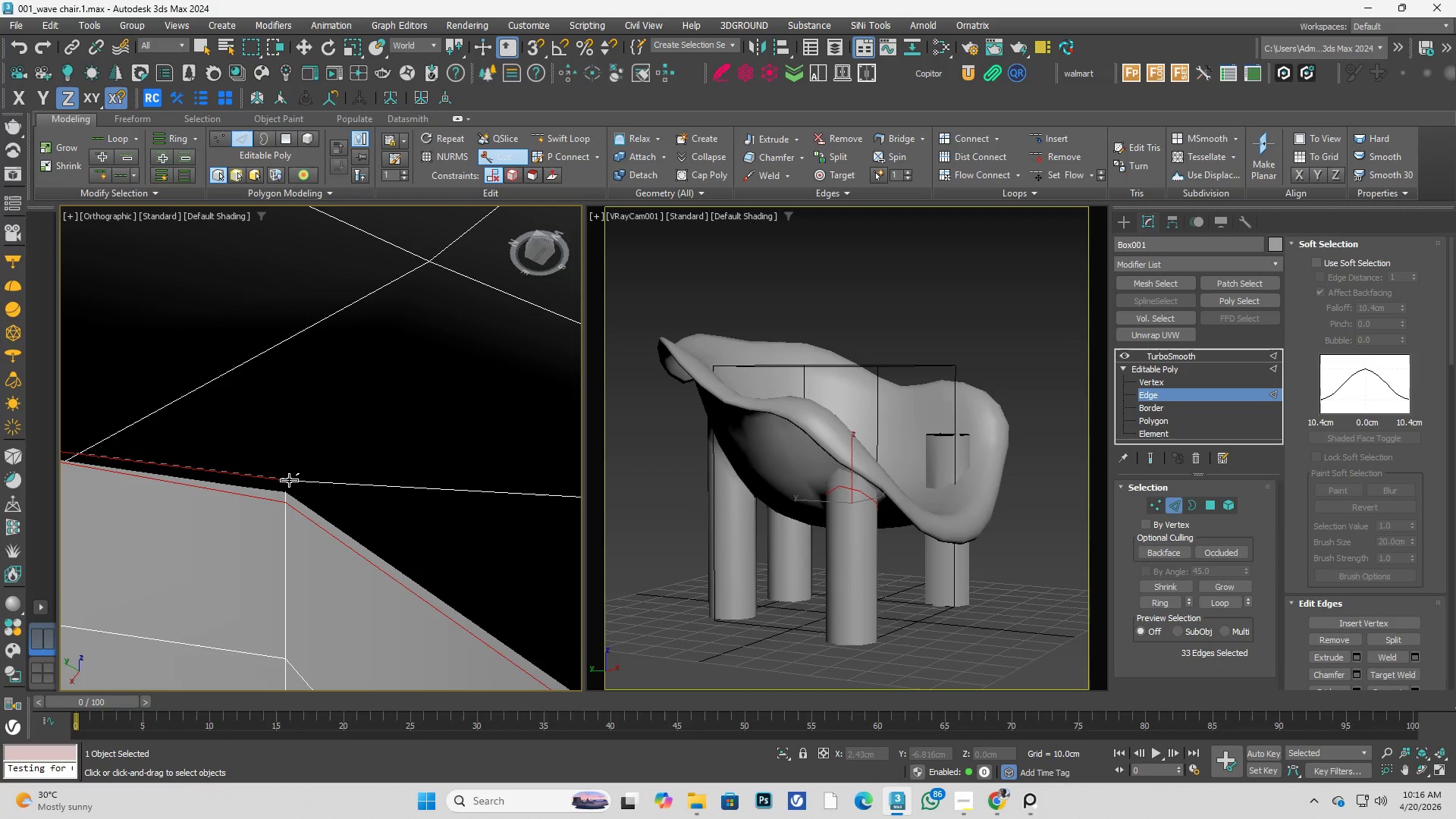 
left_click([289, 481])
 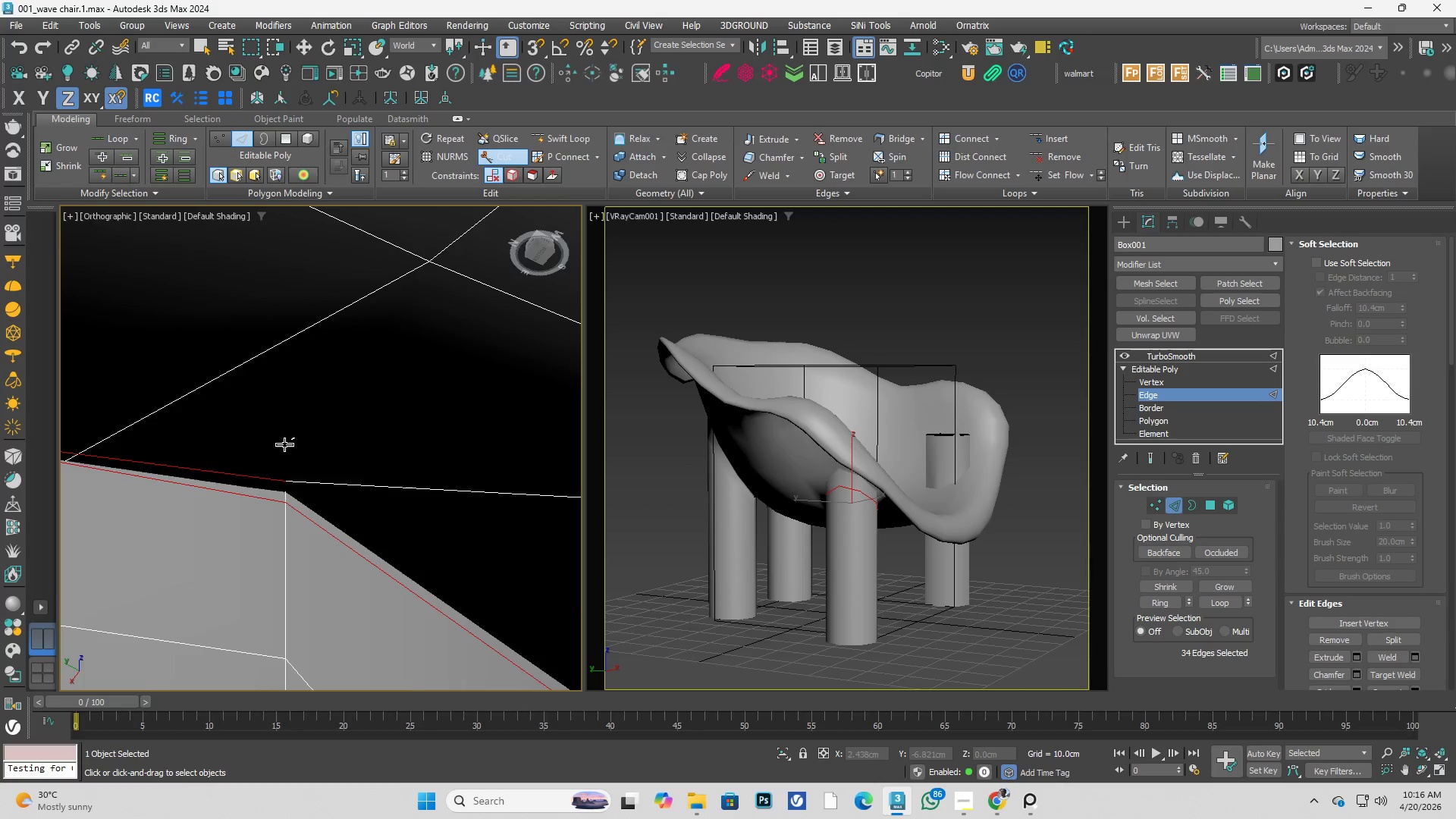 
hold_key(key=AltLeft, duration=0.45)
 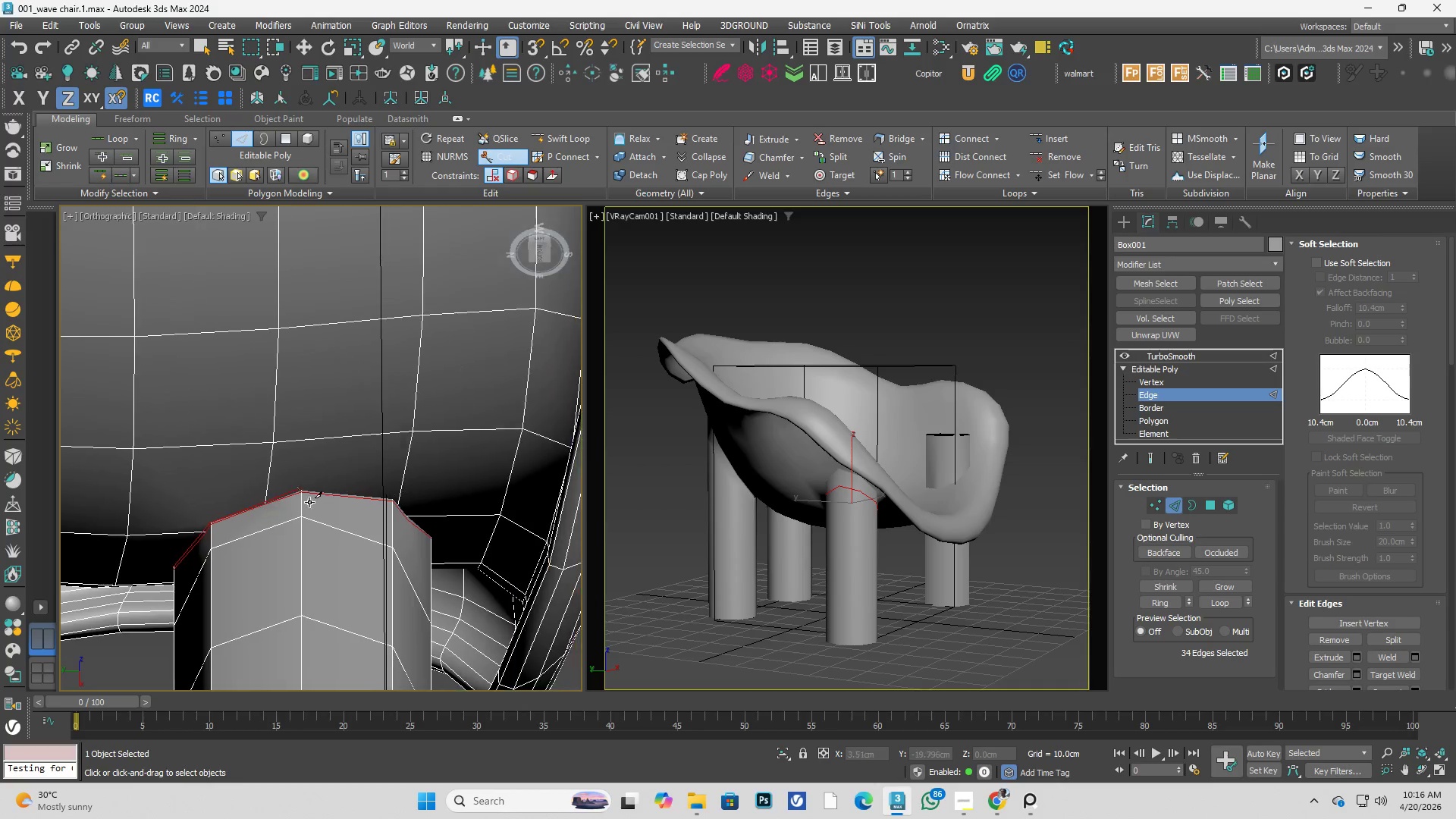 
scroll: coordinate [316, 463], scroll_direction: down, amount: 5.0
 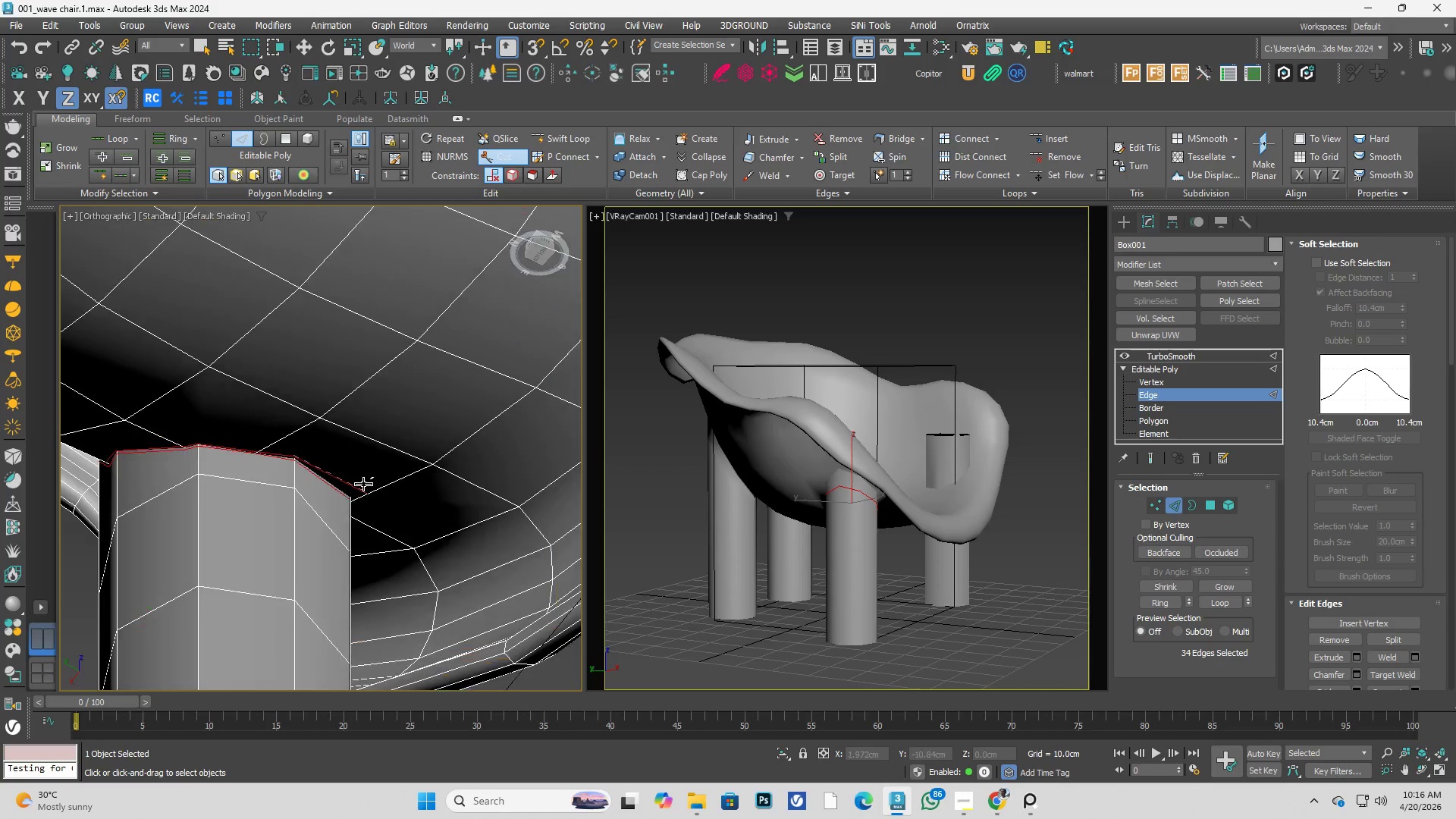 
scroll: coordinate [469, 485], scroll_direction: up, amount: 5.0
 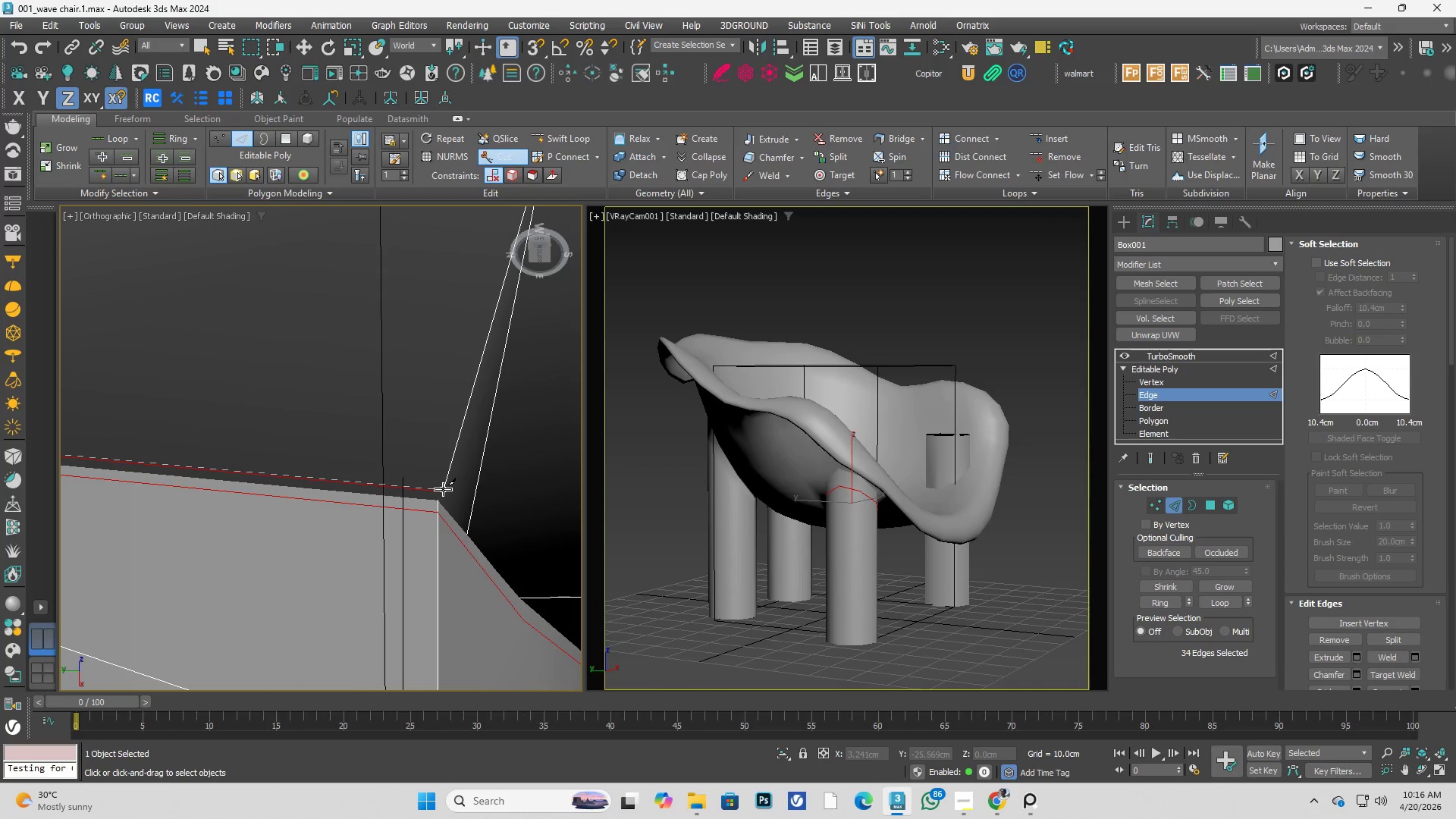 
left_click([443, 488])
 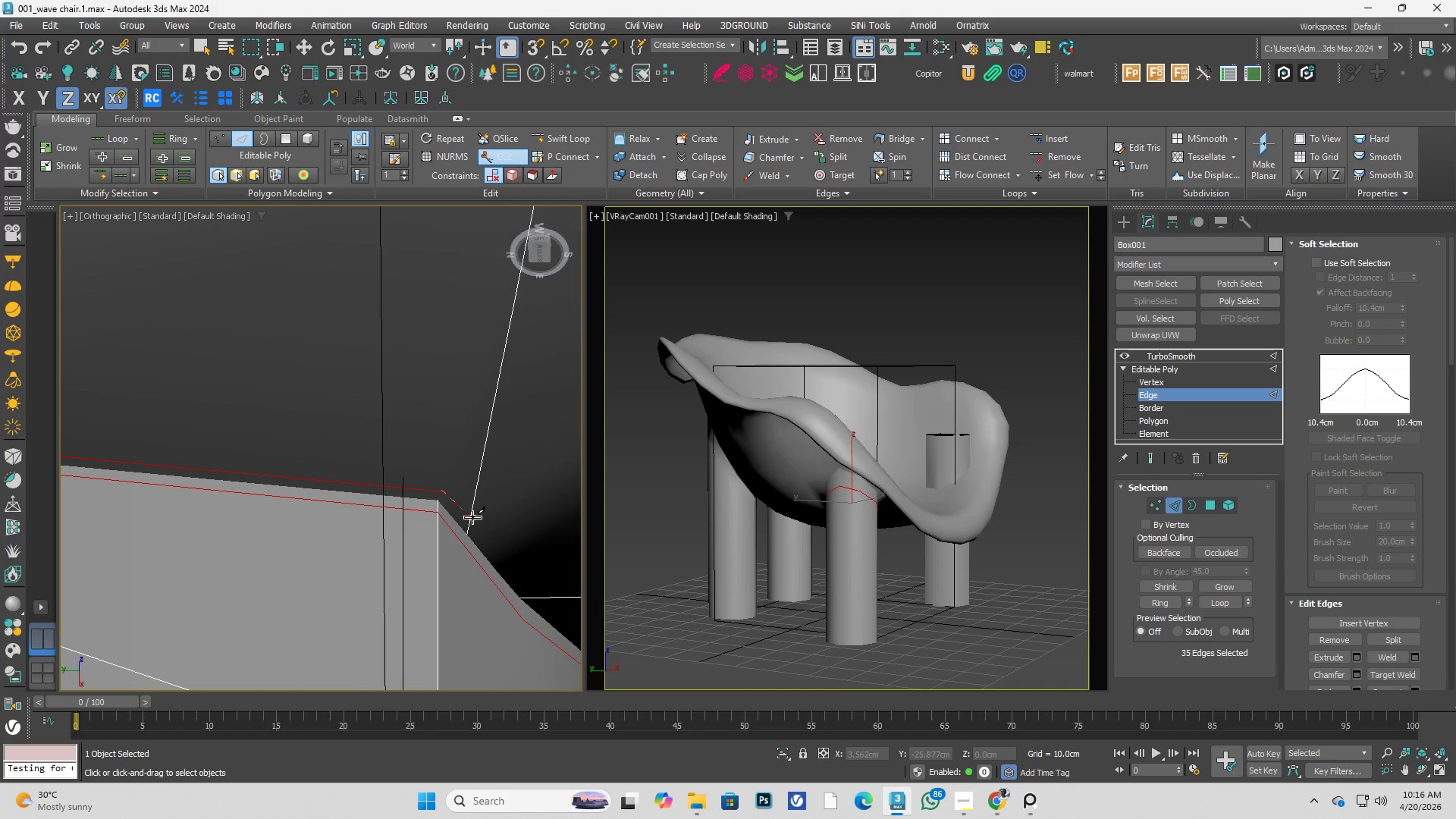 
left_click([472, 517])
 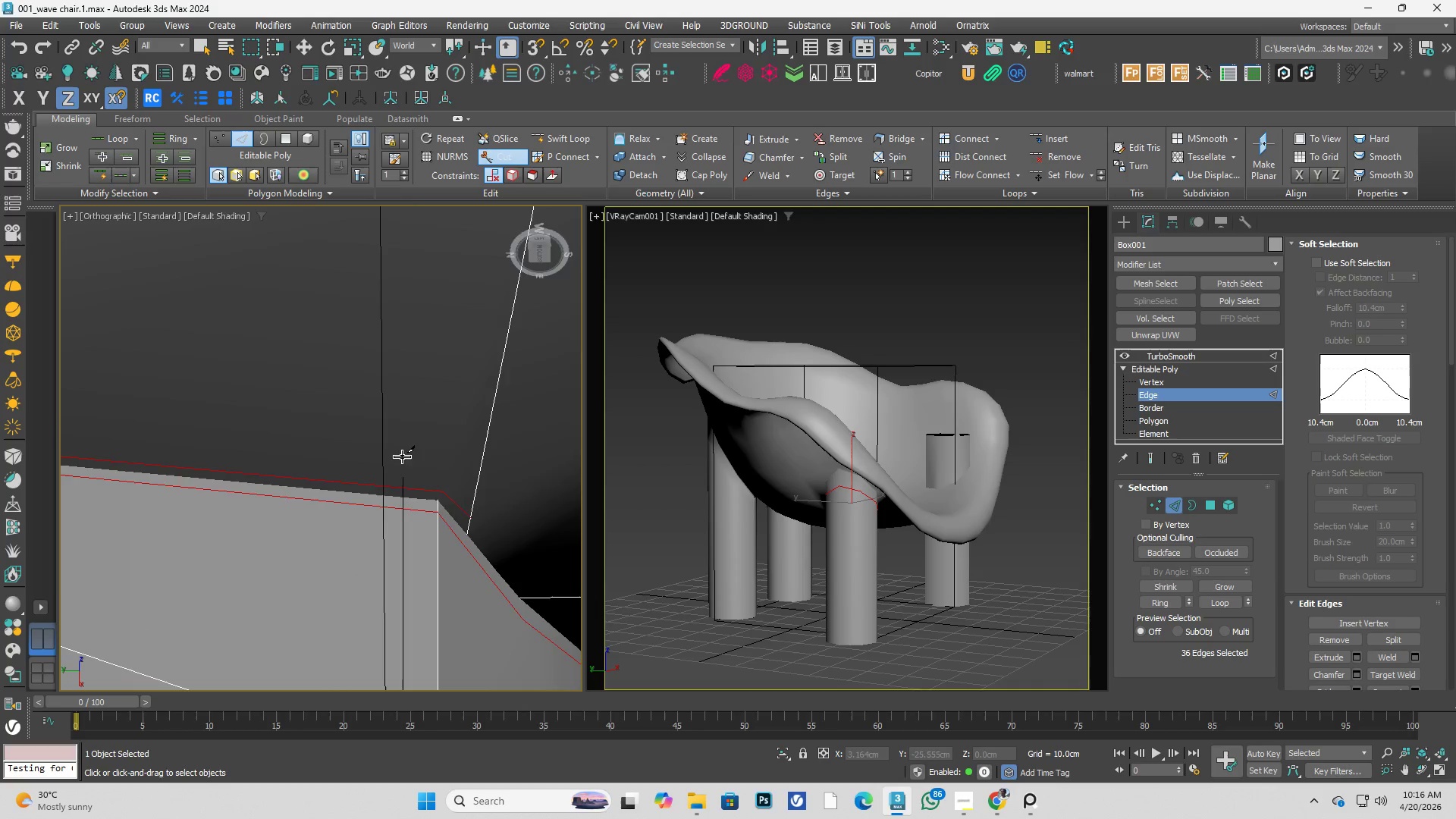 
hold_key(key=AltLeft, duration=0.38)
 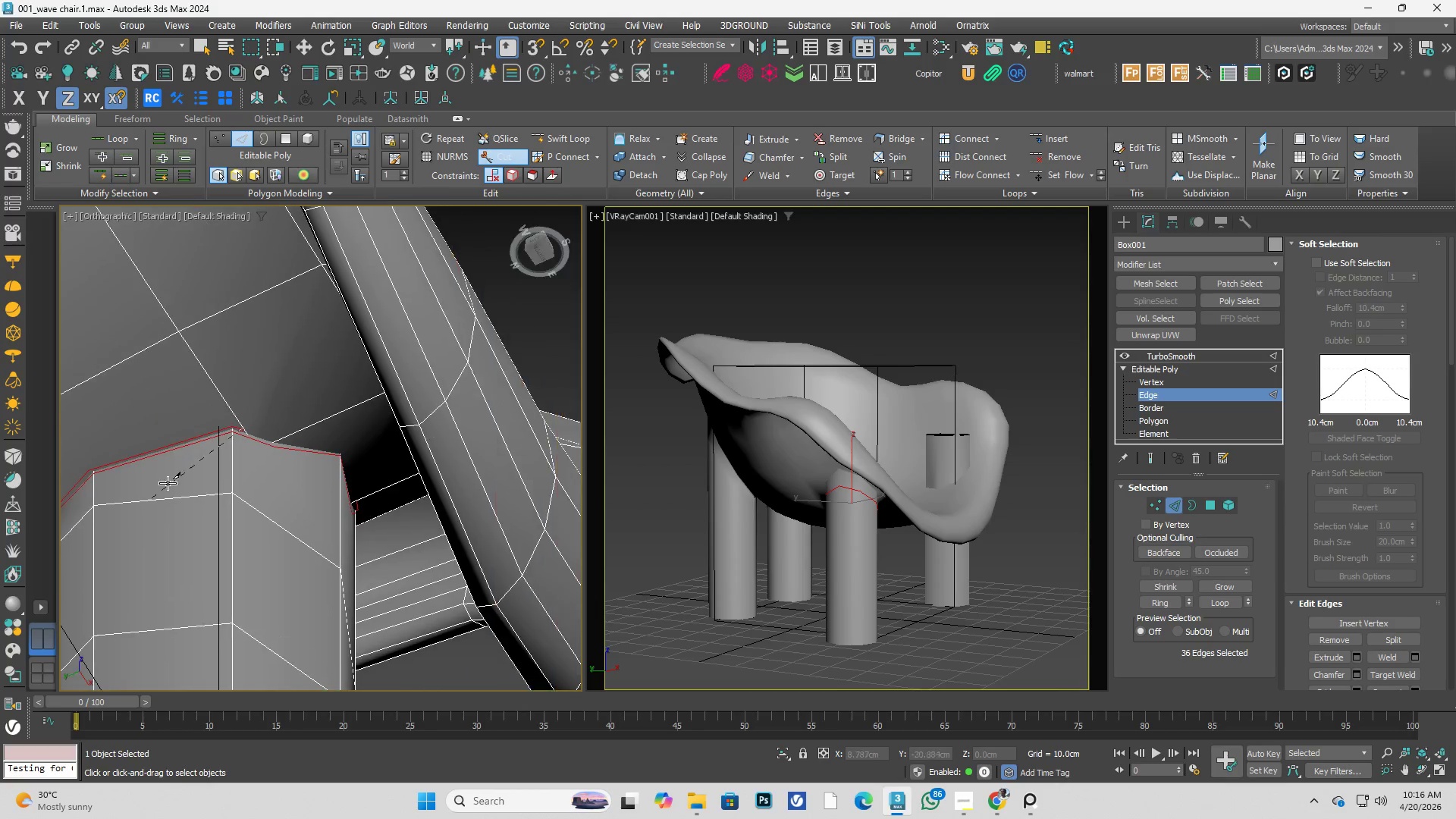 
scroll: coordinate [365, 460], scroll_direction: down, amount: 4.0
 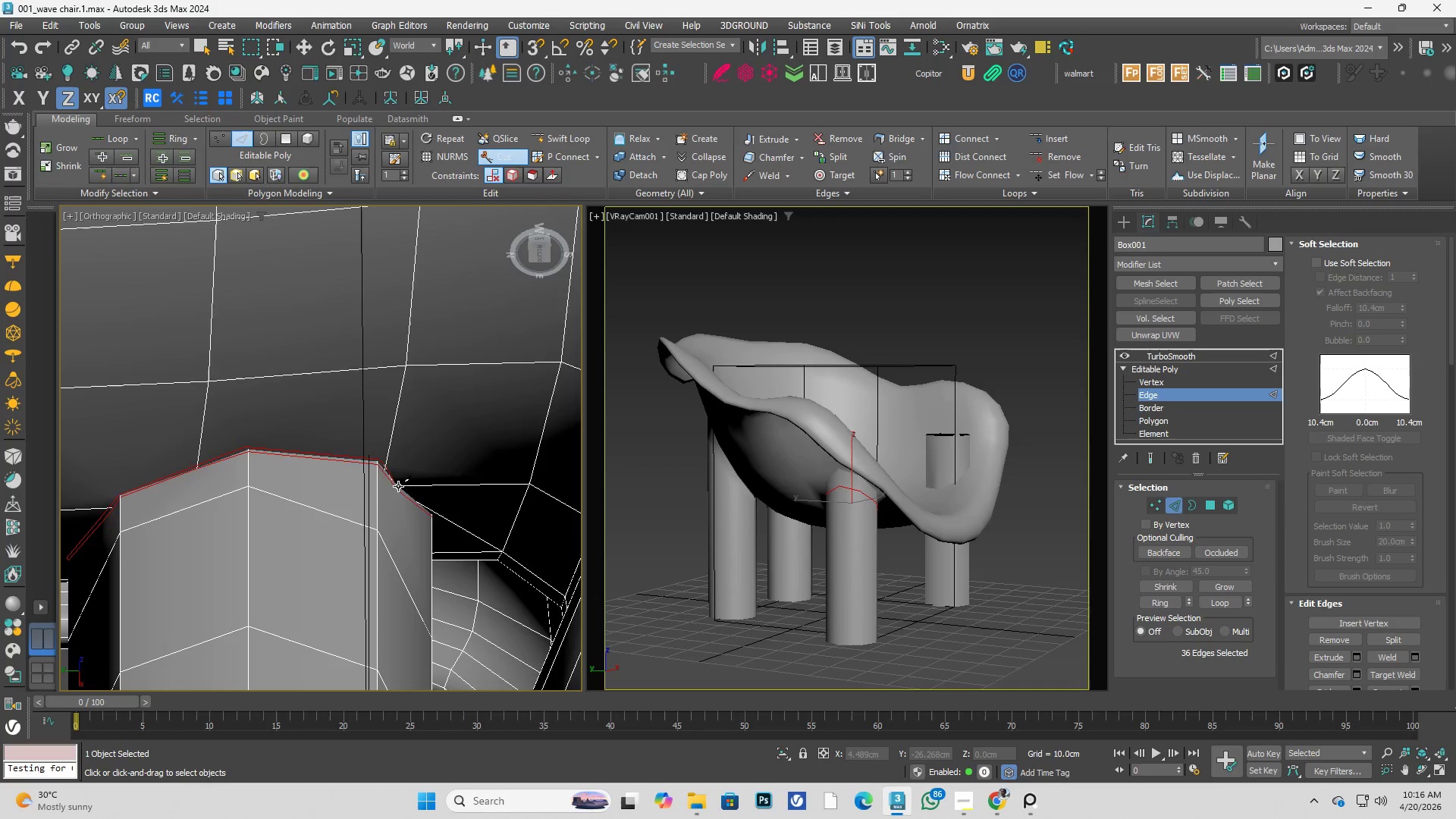 
scroll: coordinate [293, 447], scroll_direction: up, amount: 3.0
 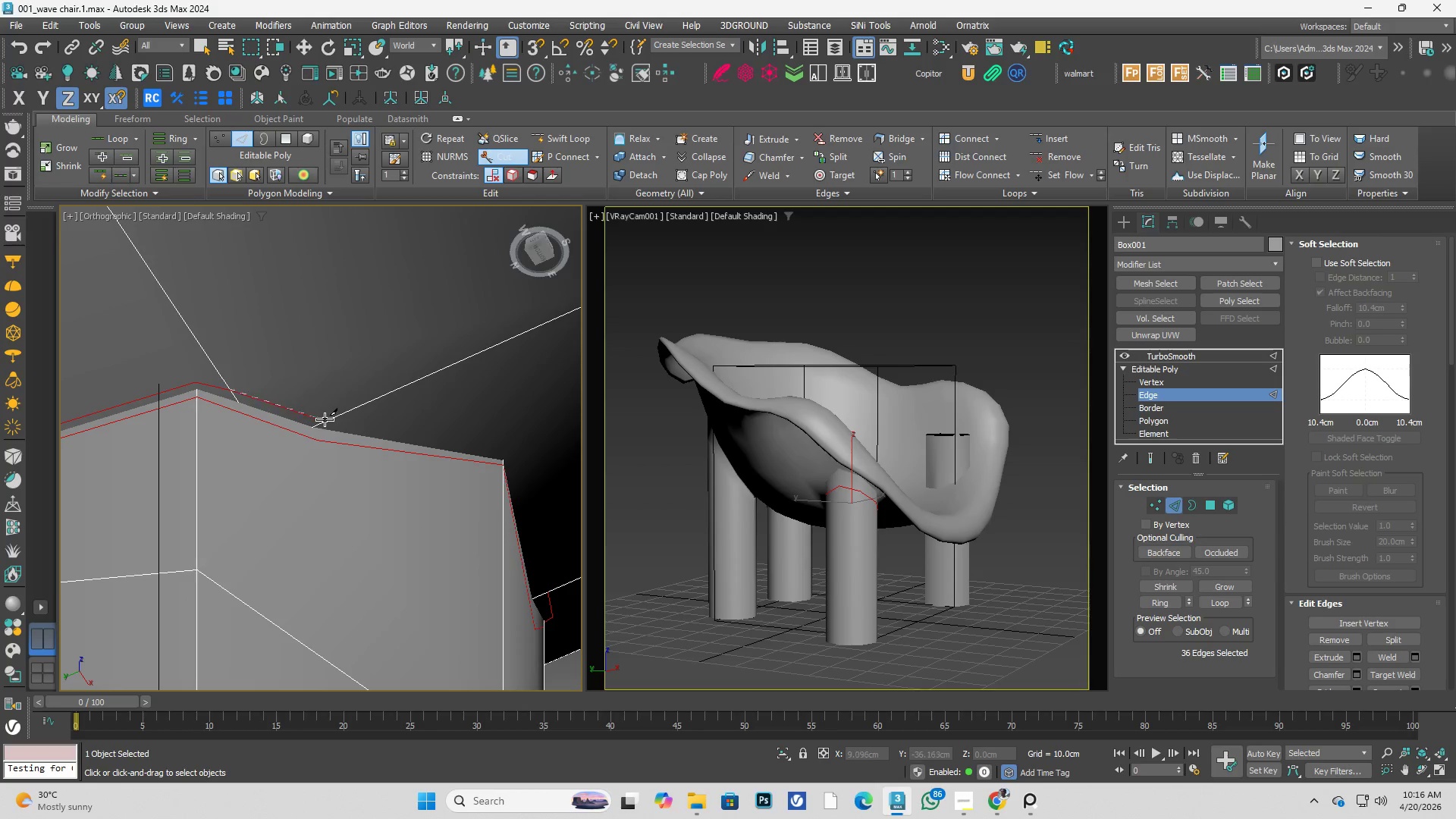 
left_click([325, 419])
 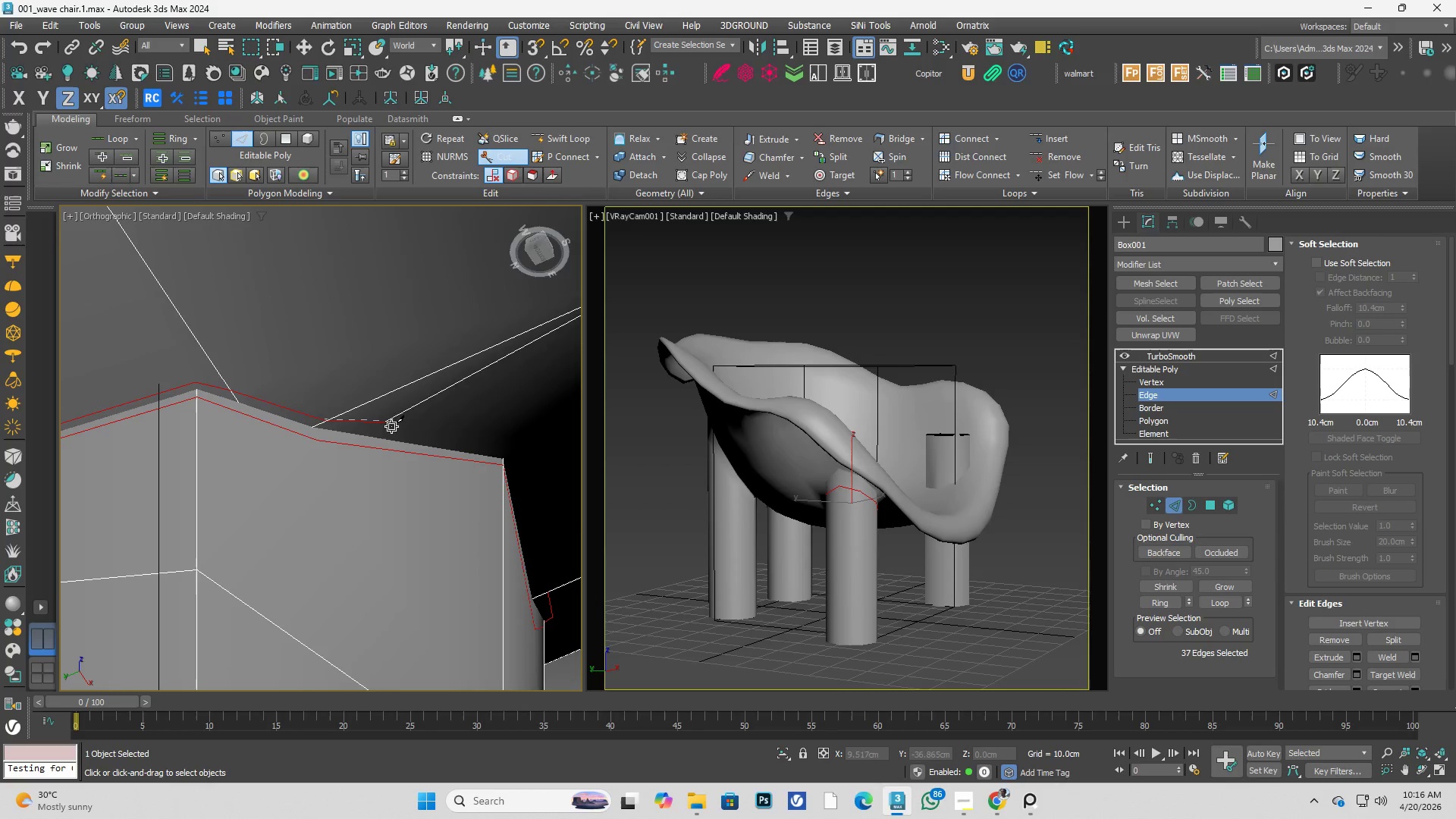 
hold_key(key=AltLeft, duration=0.39)
 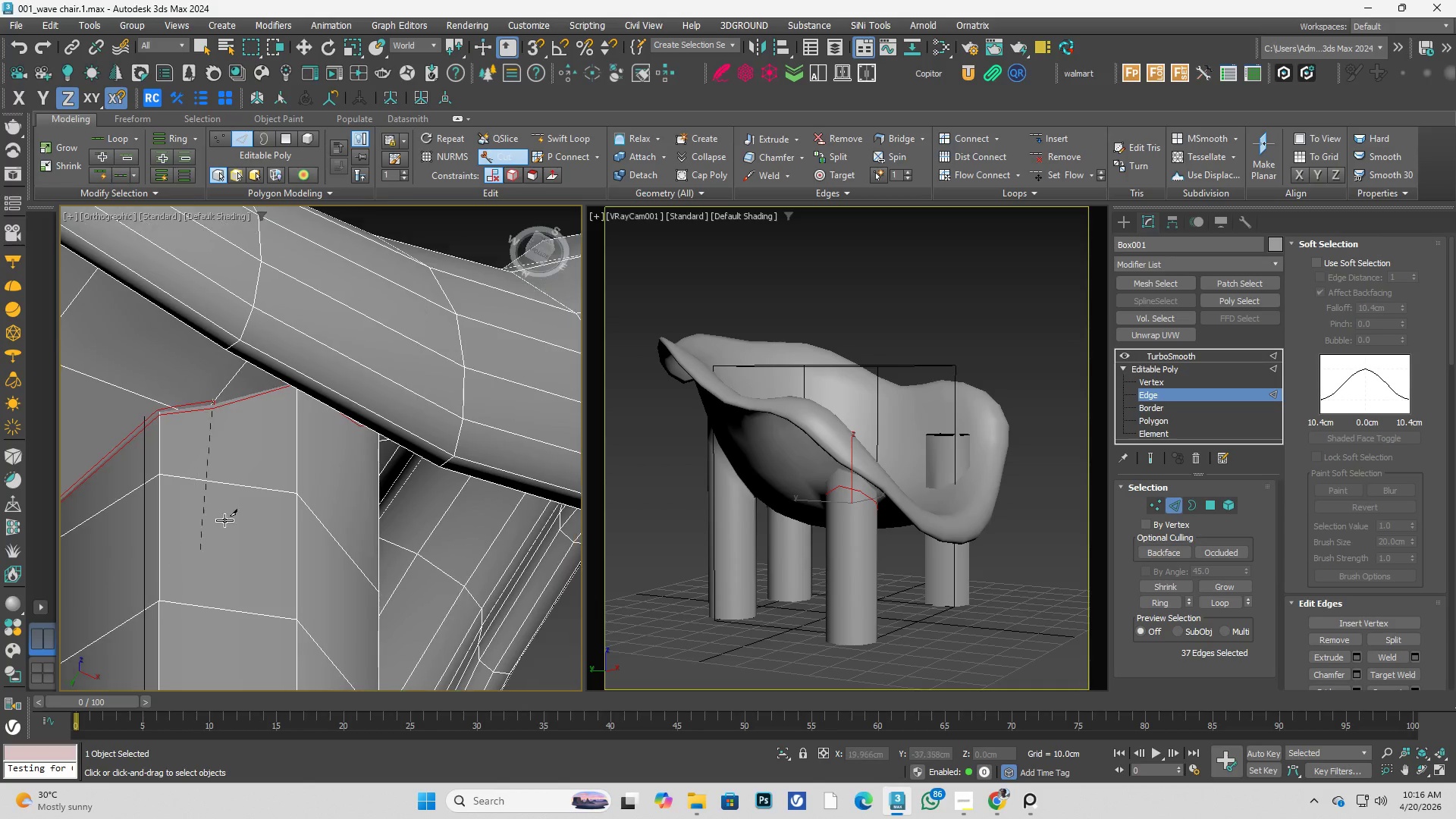 
scroll: coordinate [337, 435], scroll_direction: down, amount: 3.0
 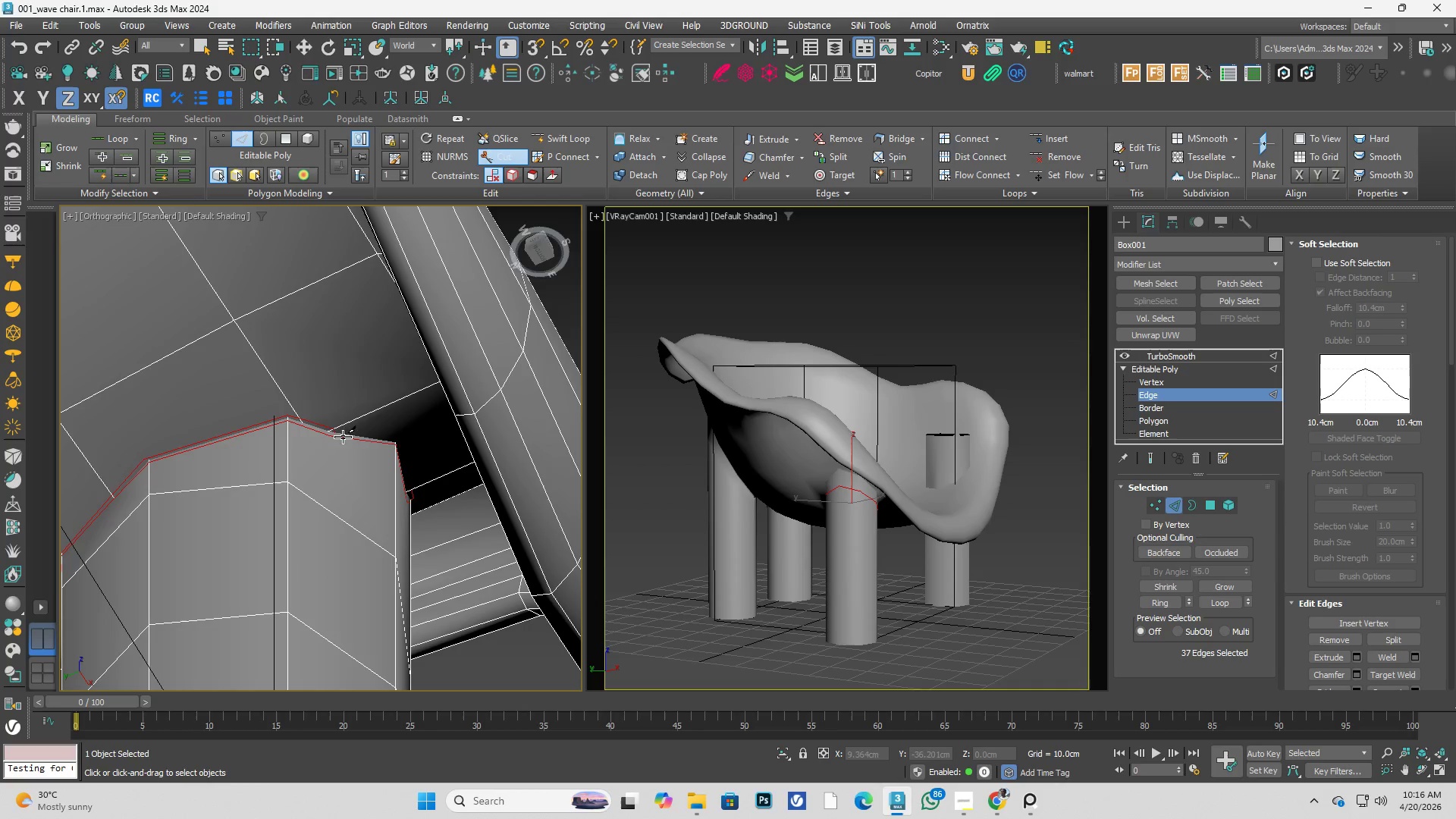 
hold_key(key=AltLeft, duration=0.52)
 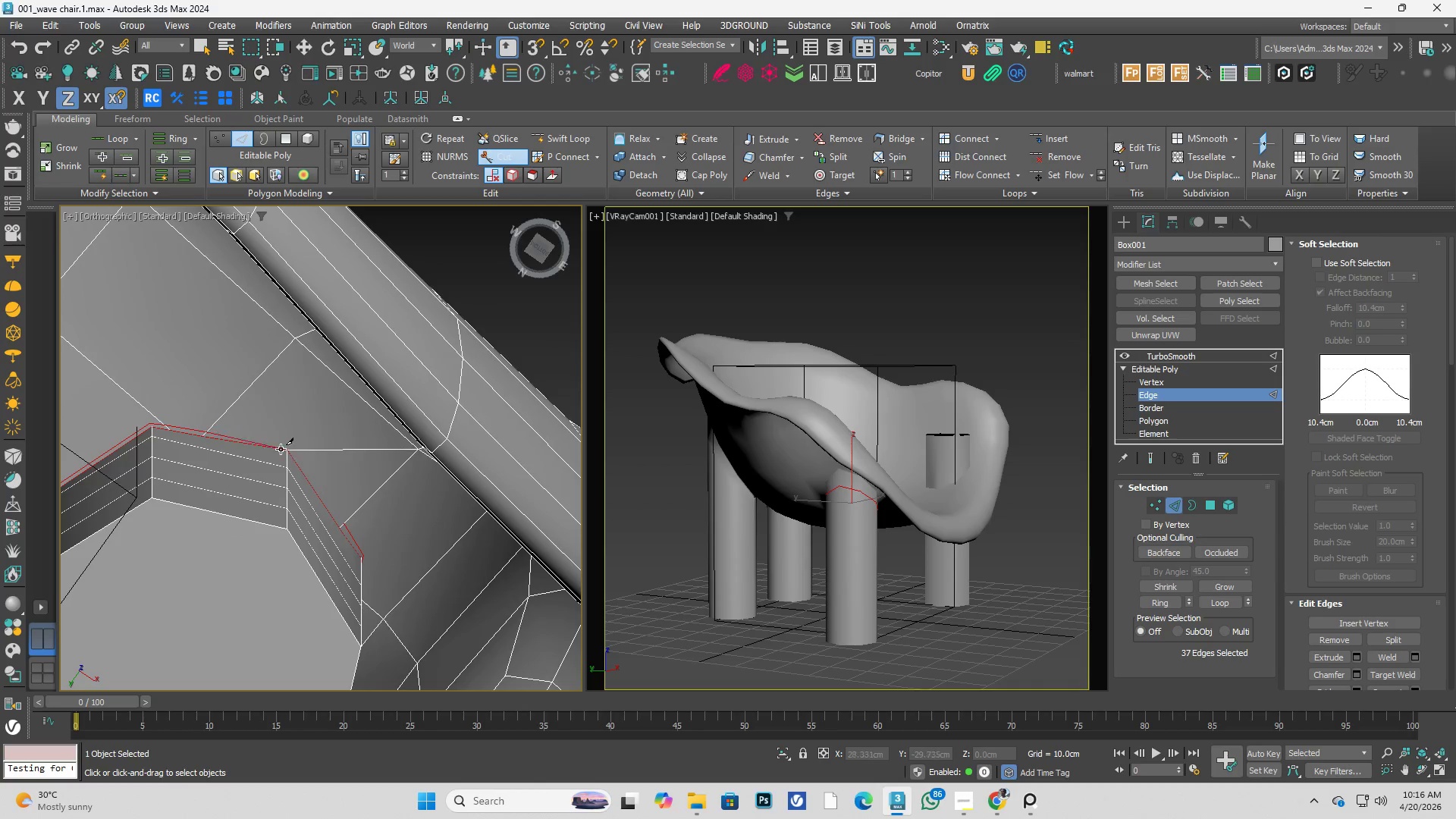 
scroll: coordinate [296, 419], scroll_direction: up, amount: 5.0
 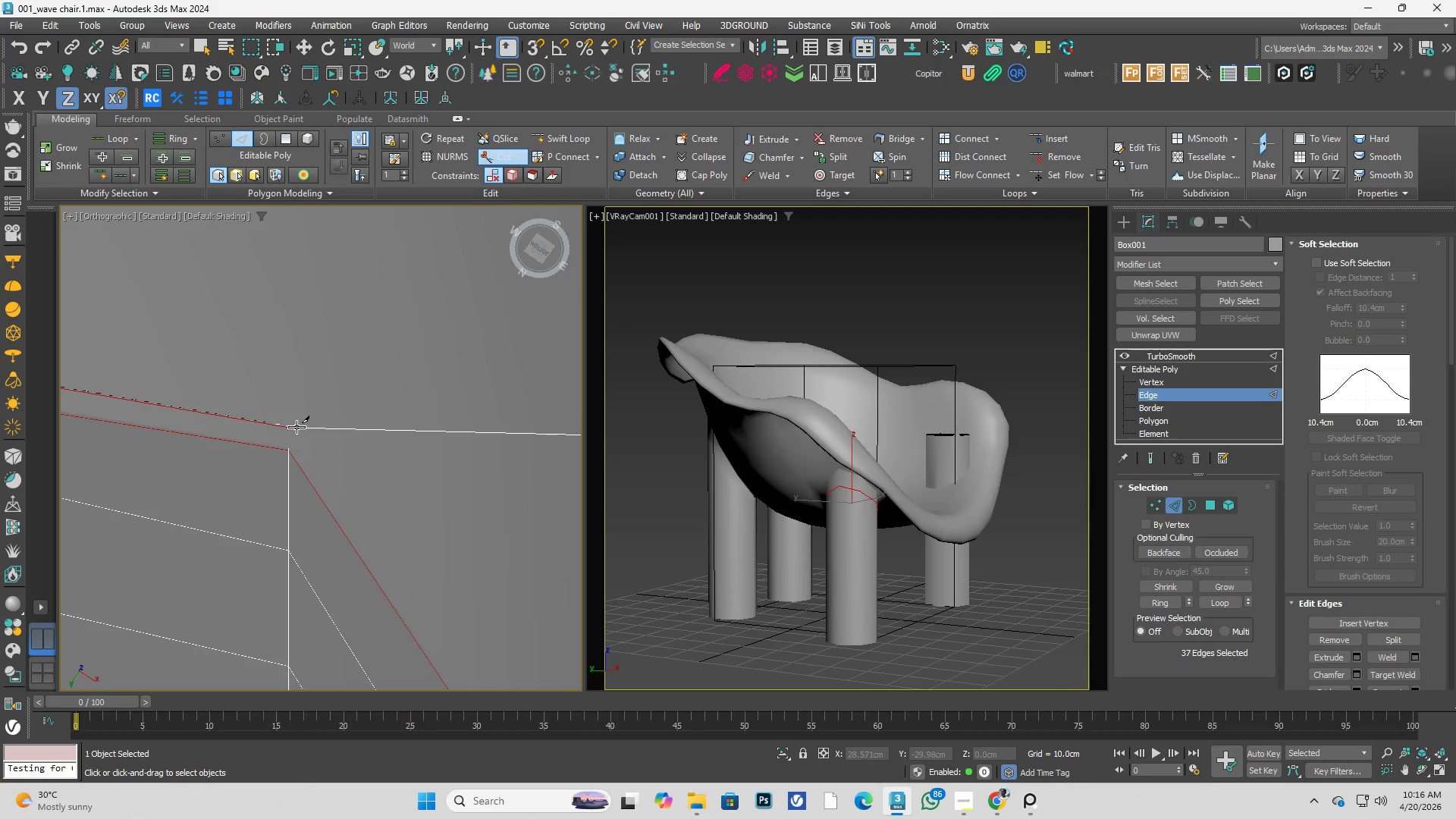 
left_click([297, 427])
 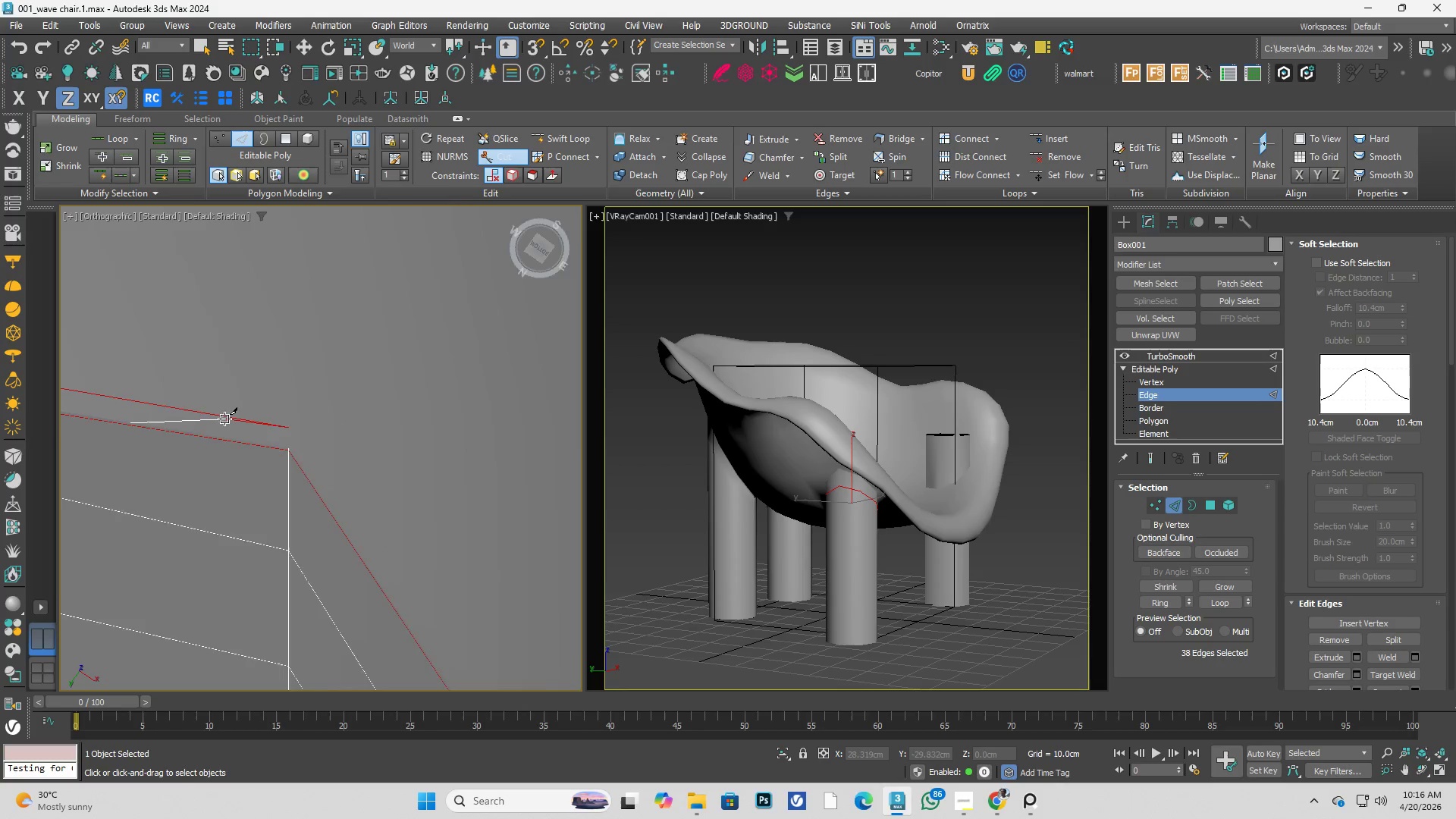 
hold_key(key=AltLeft, duration=0.36)
scroll: coordinate [157, 419], scroll_direction: down, amount: 6.0
 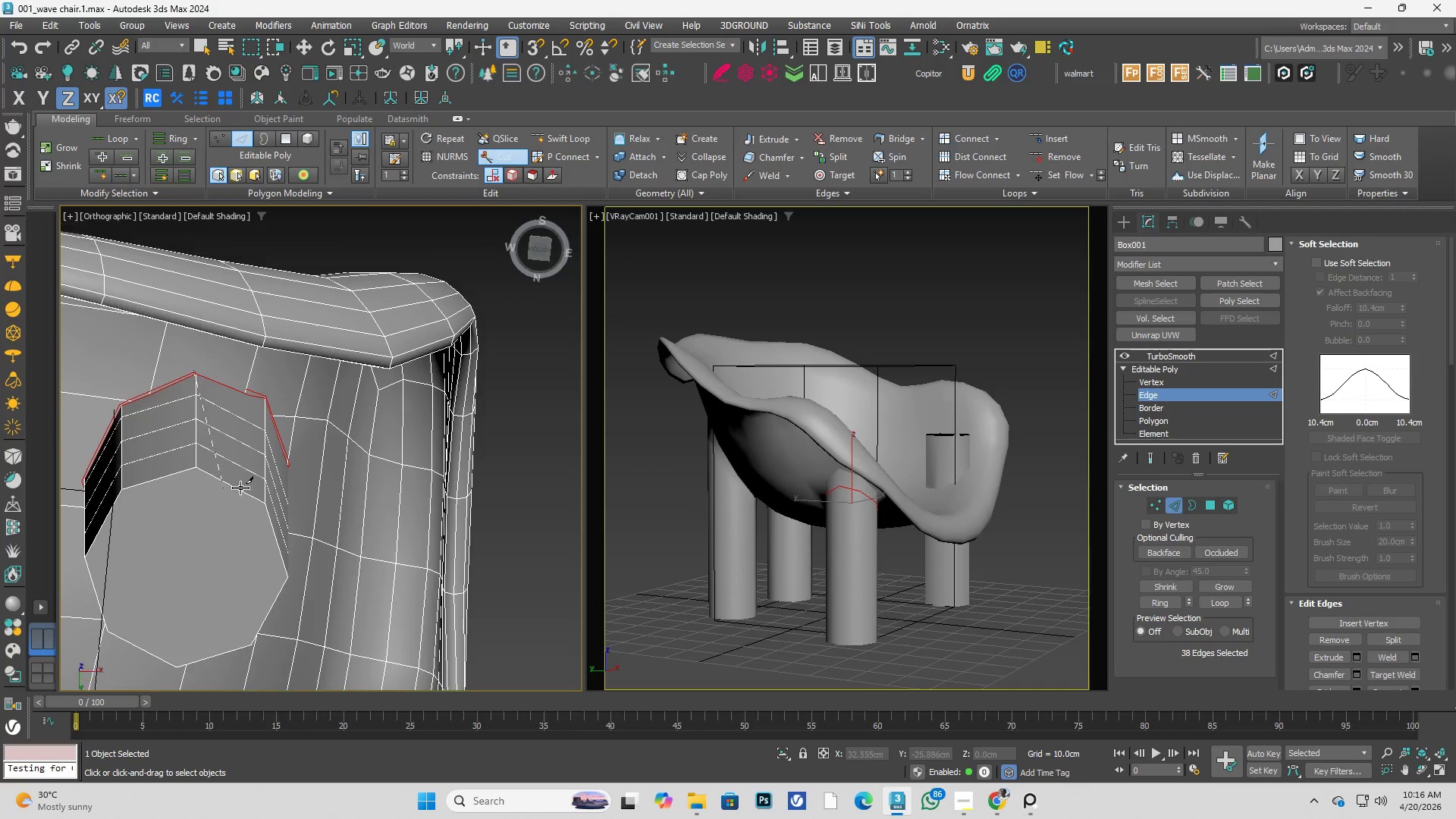 
scroll: coordinate [170, 358], scroll_direction: up, amount: 6.0
 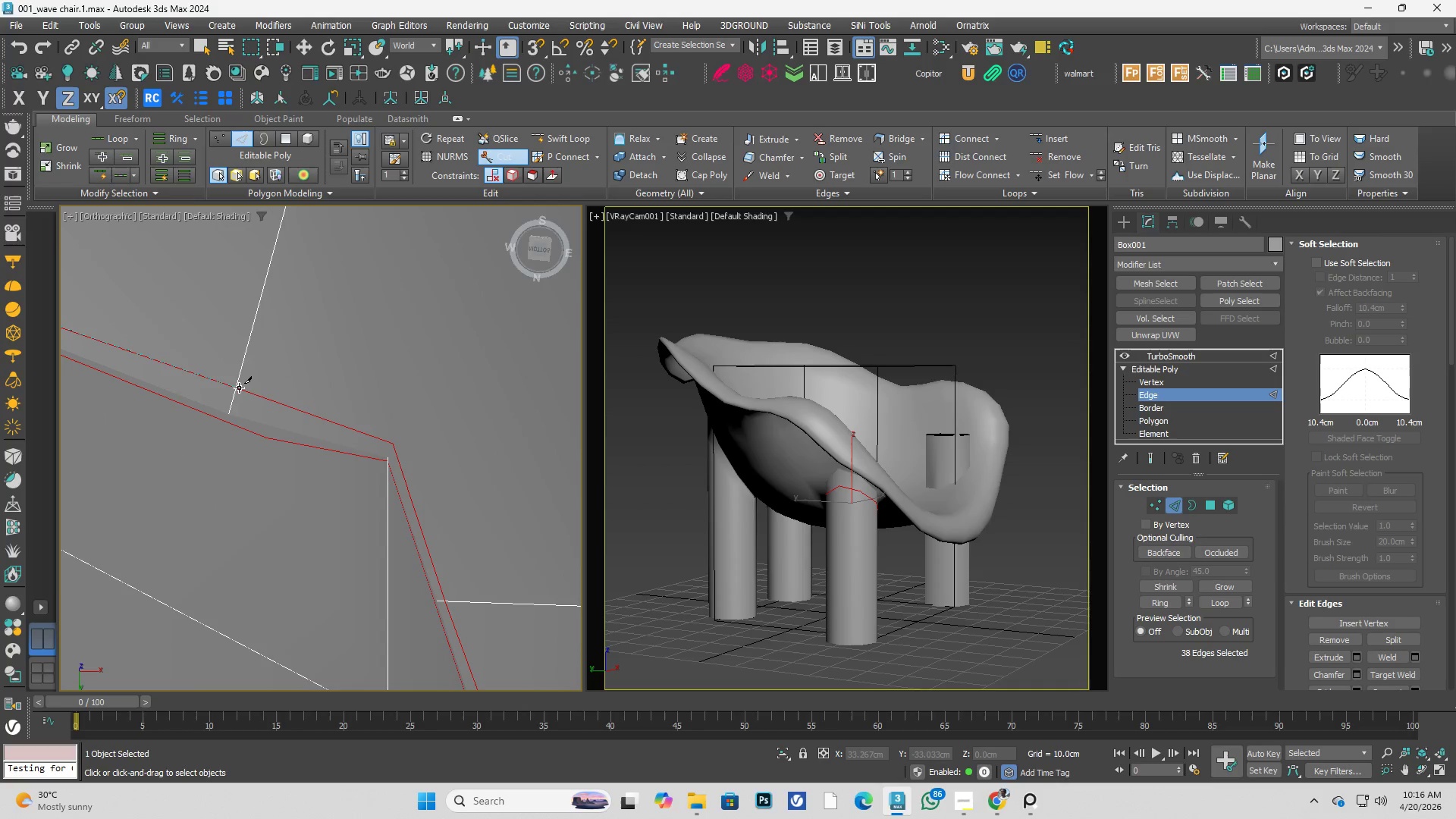 
left_click([239, 388])
 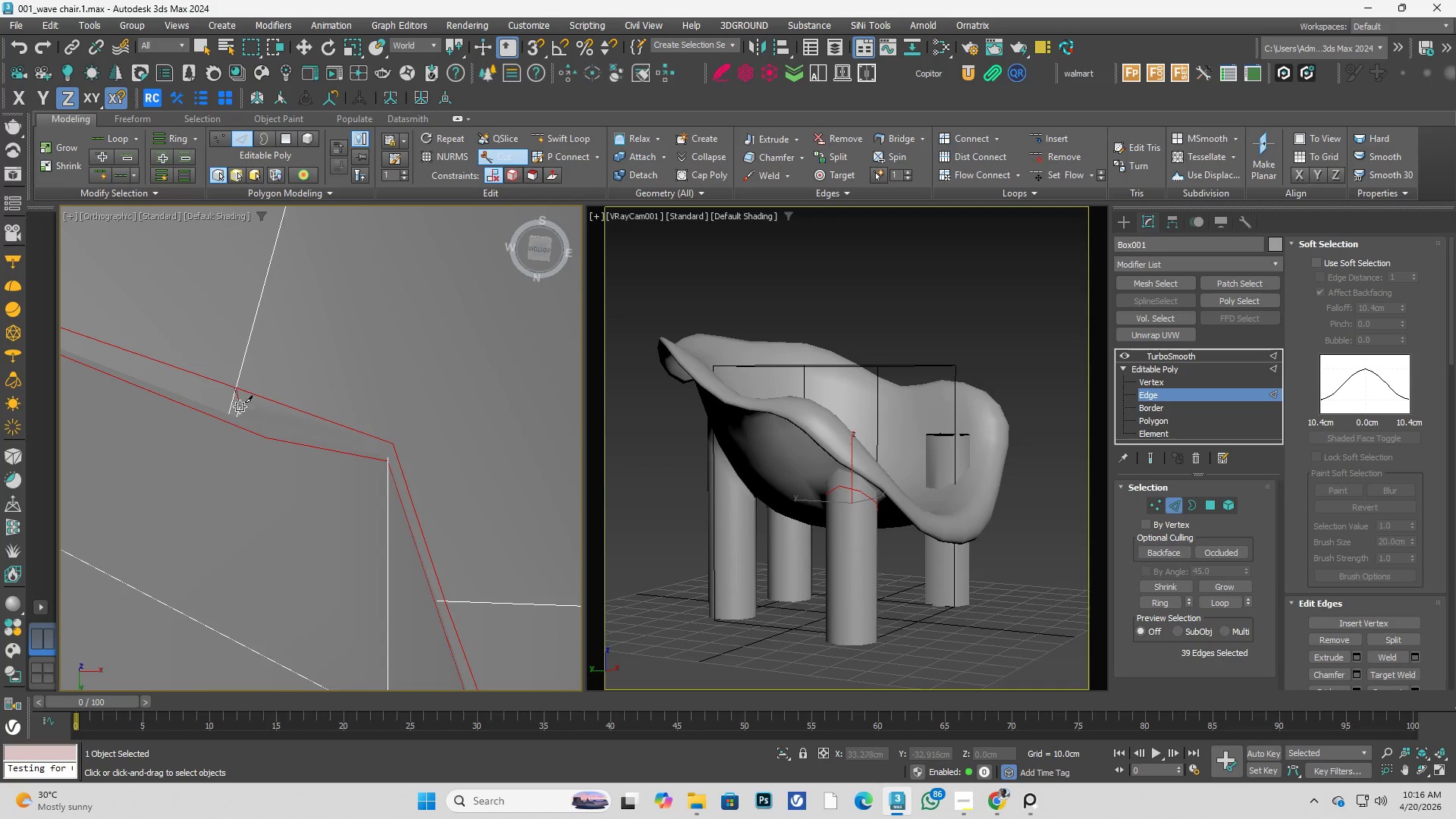 
right_click([248, 422])
 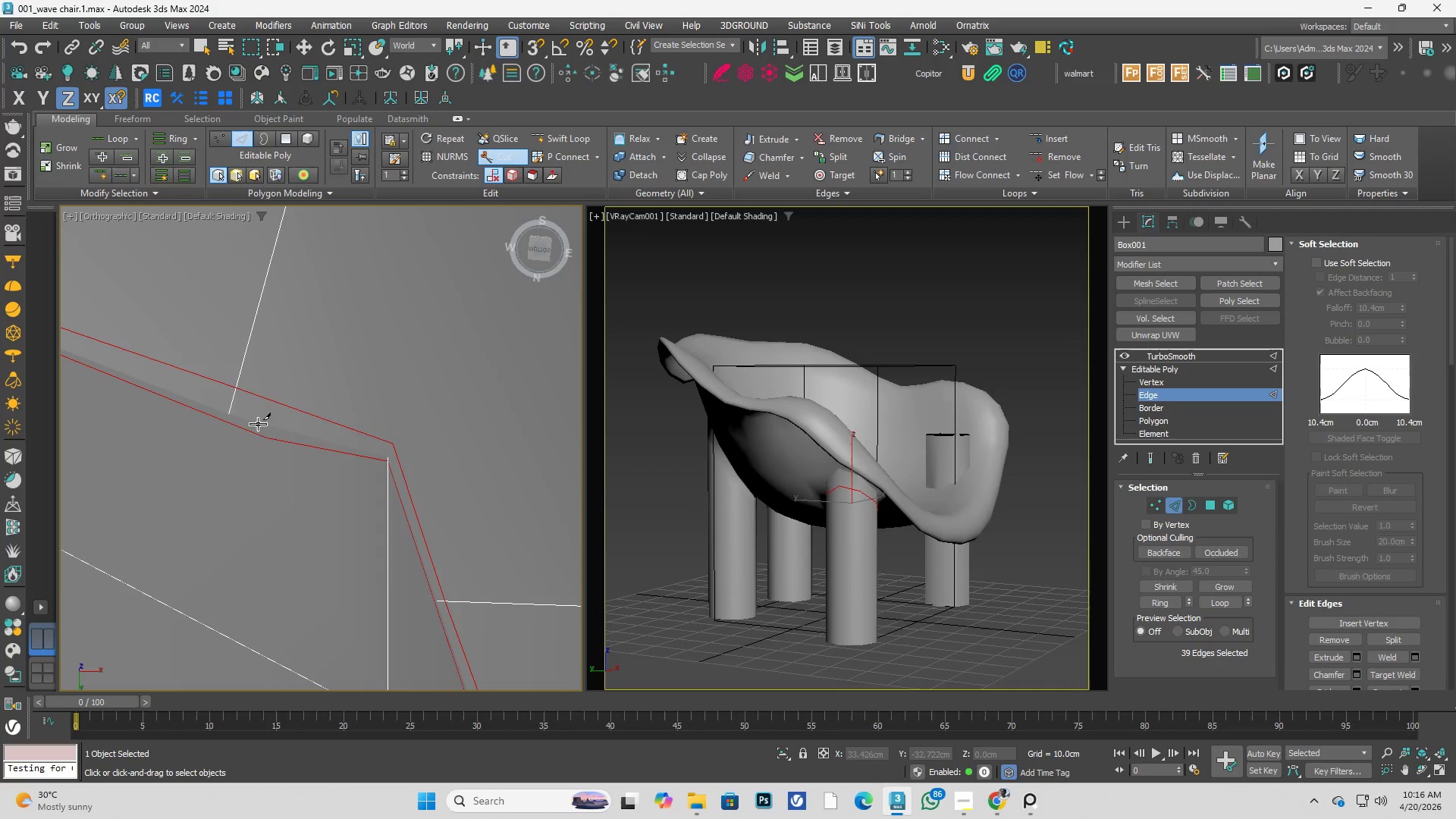 
key(Alt+AltLeft)
 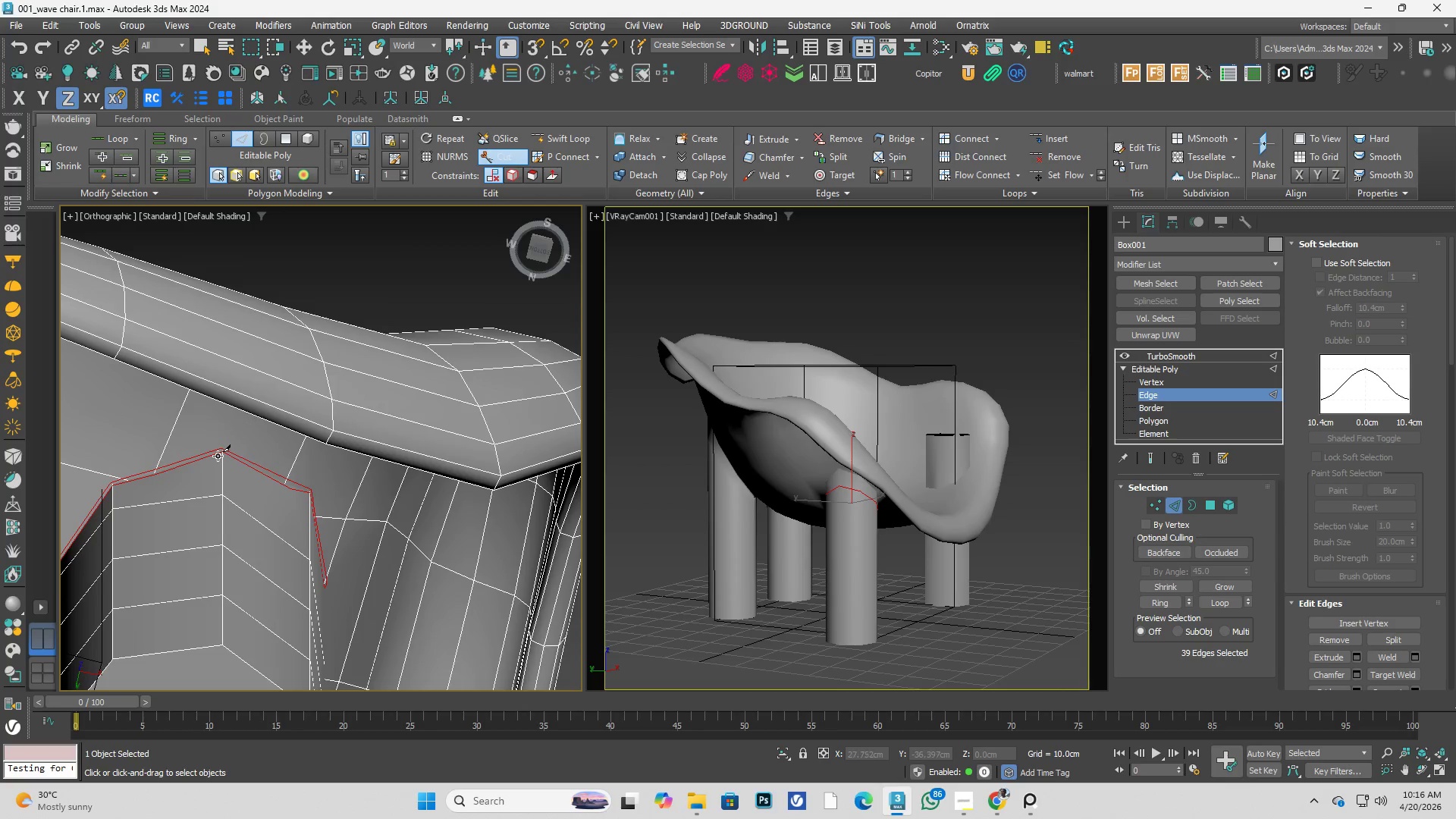 
scroll: coordinate [300, 412], scroll_direction: down, amount: 5.0
 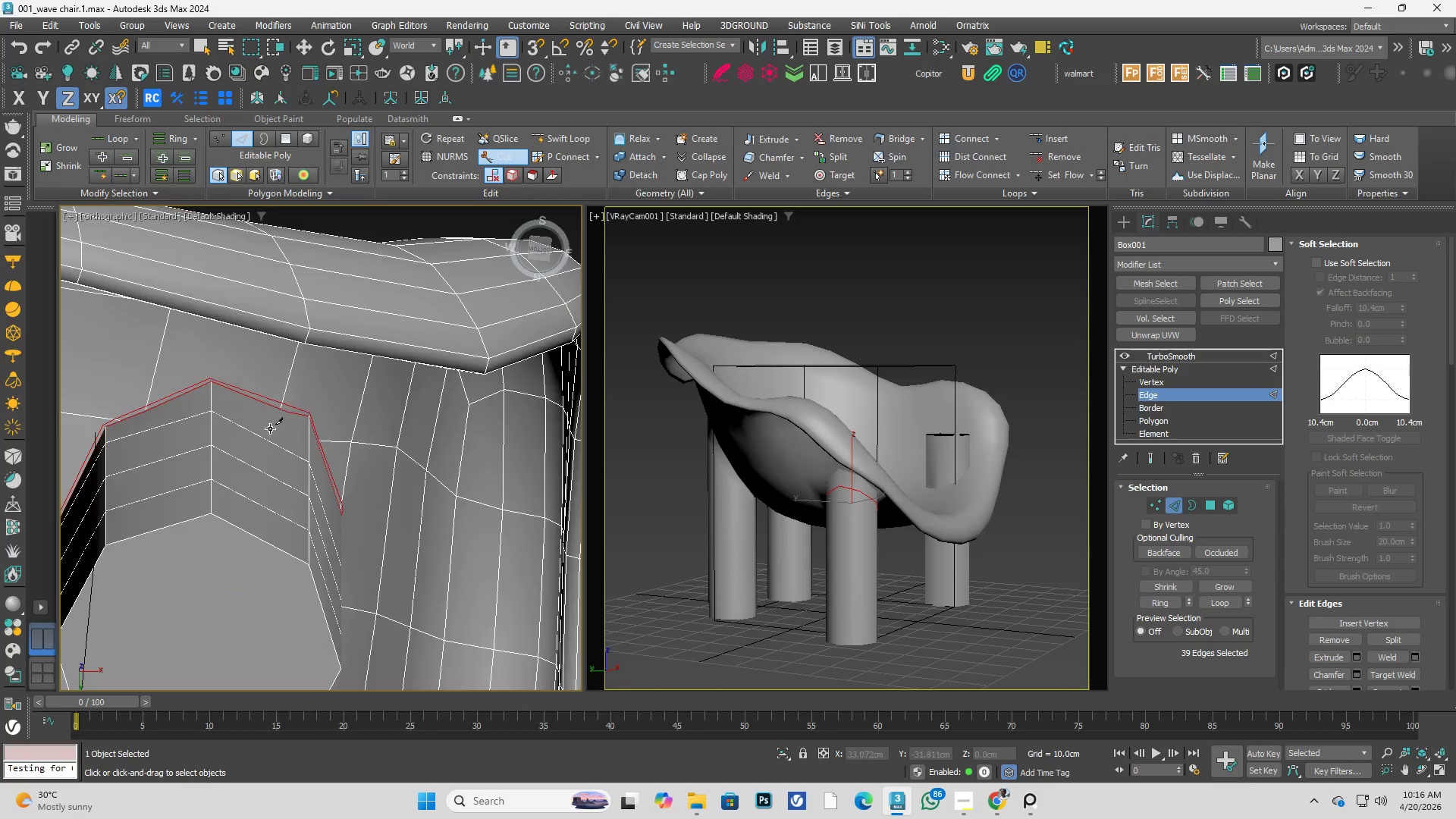 
right_click([218, 456])
 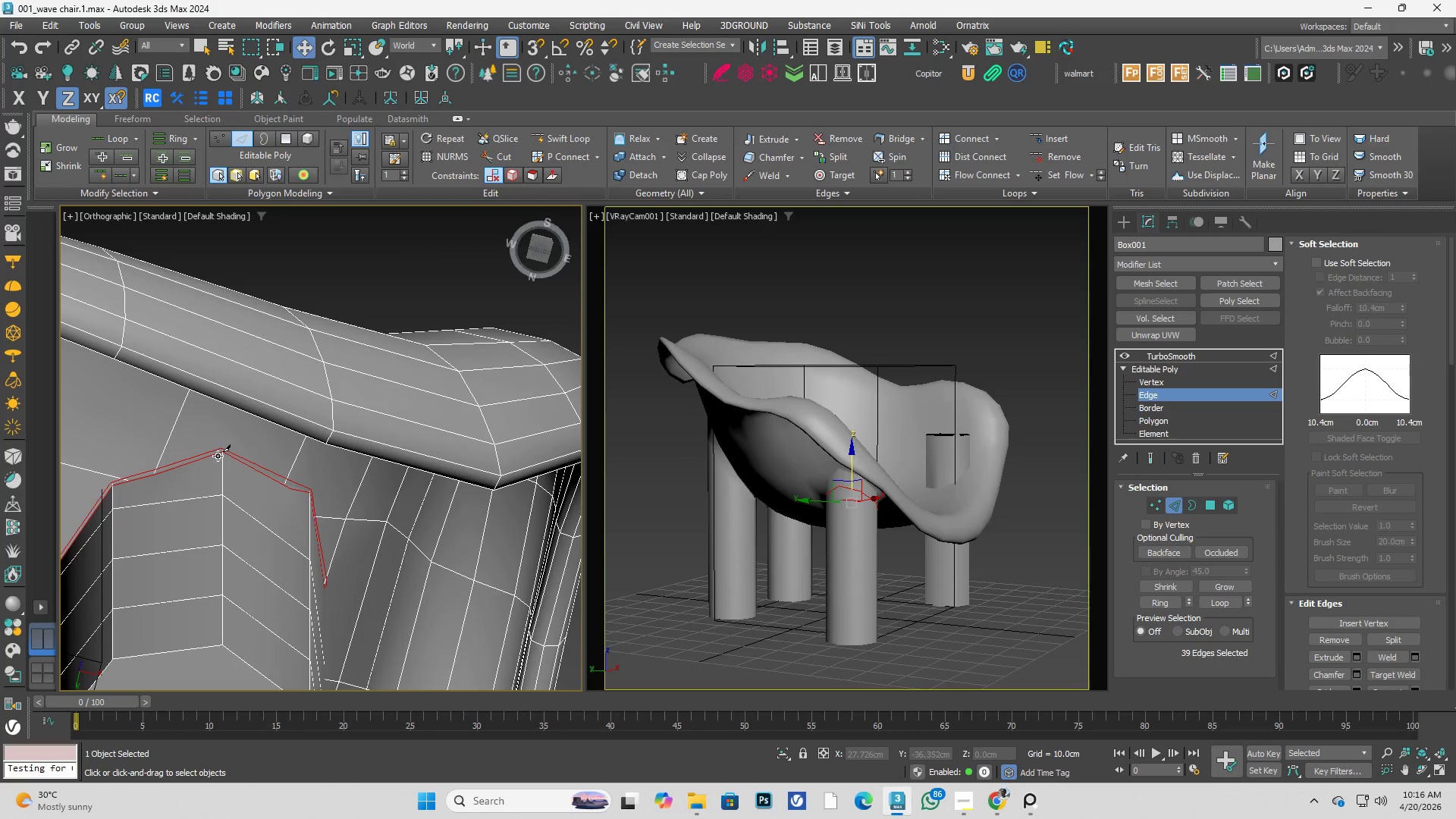 
right_click([218, 456])
 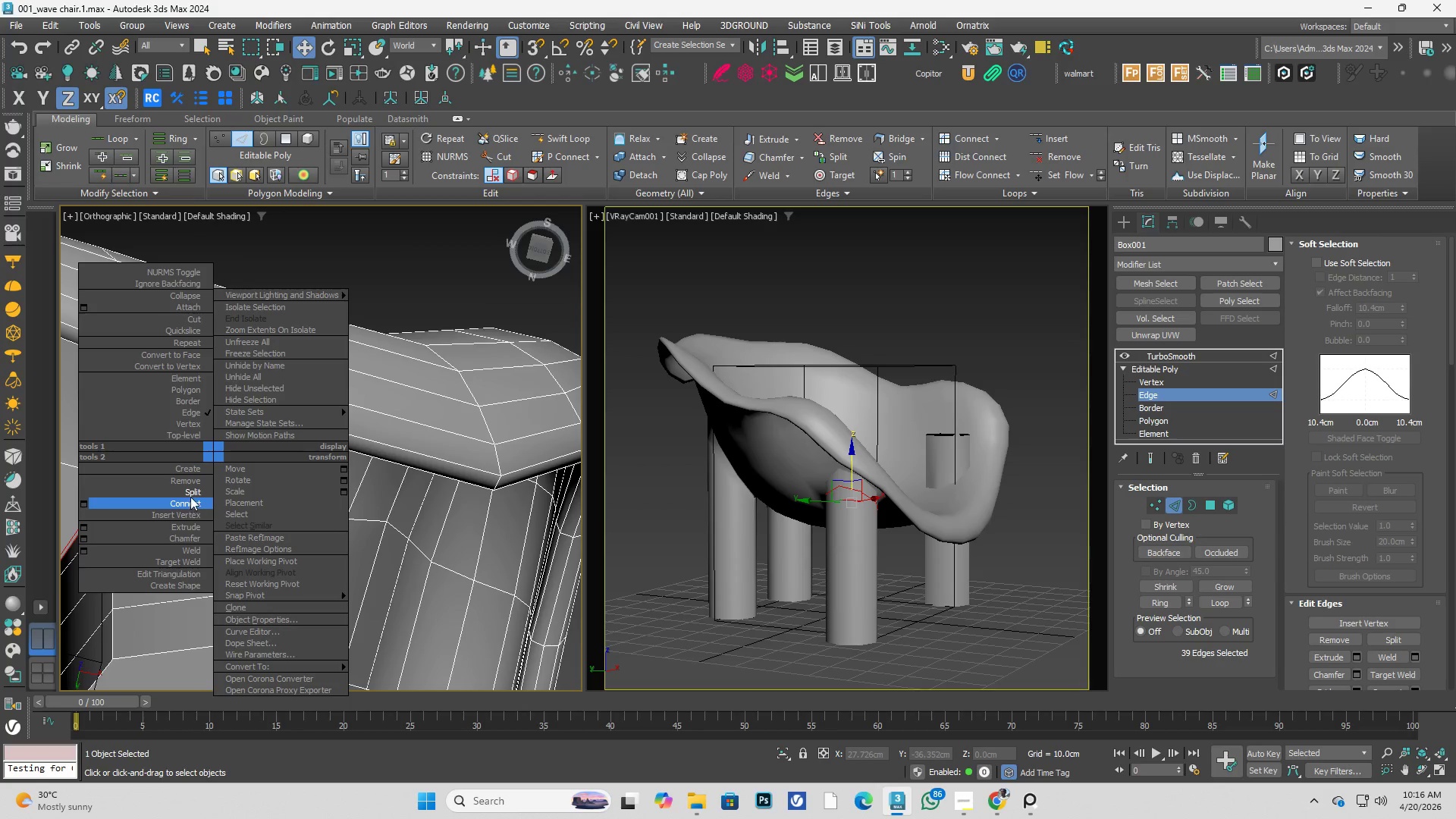 
left_click([190, 496])
 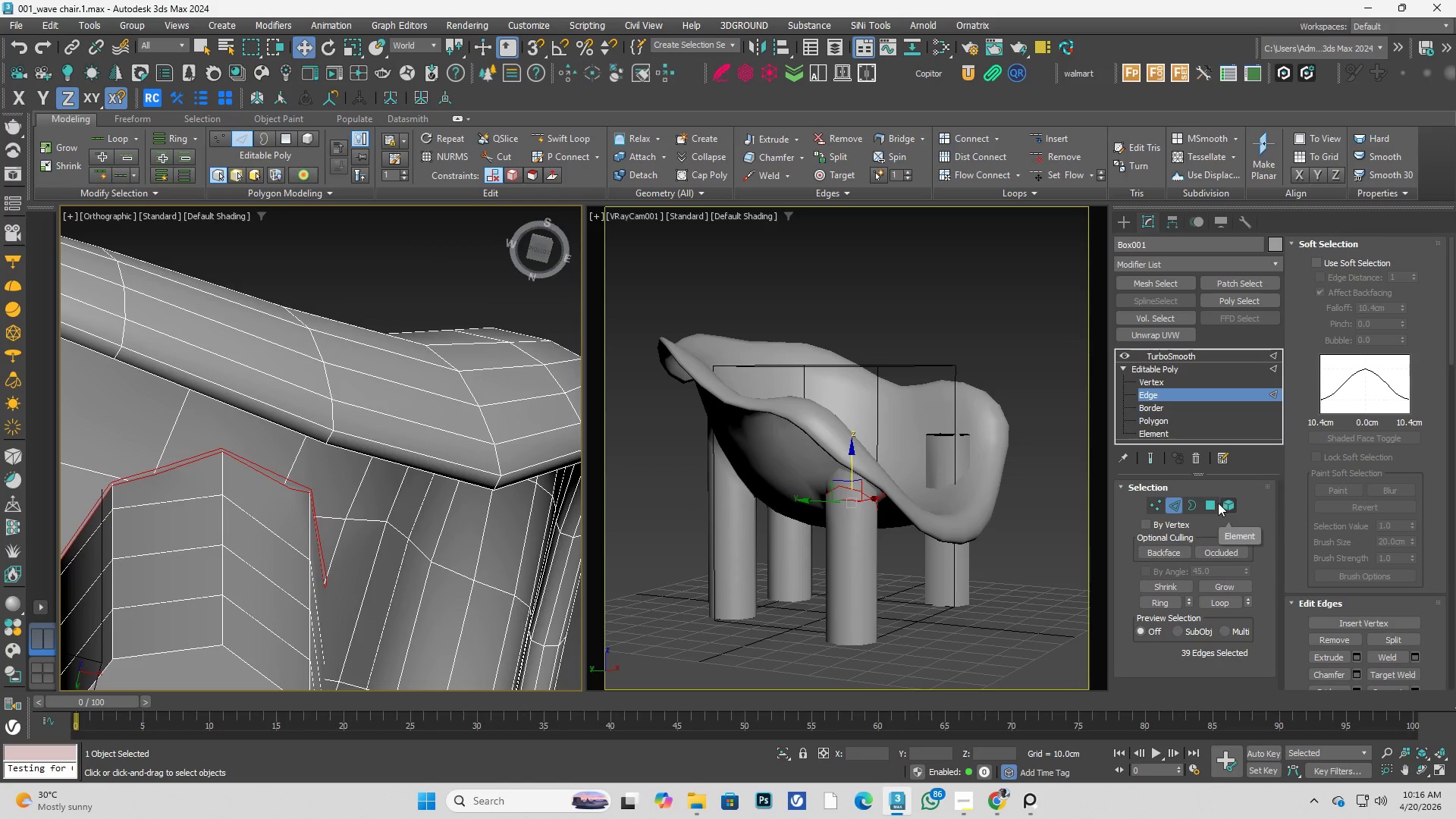 
left_click([1224, 503])
 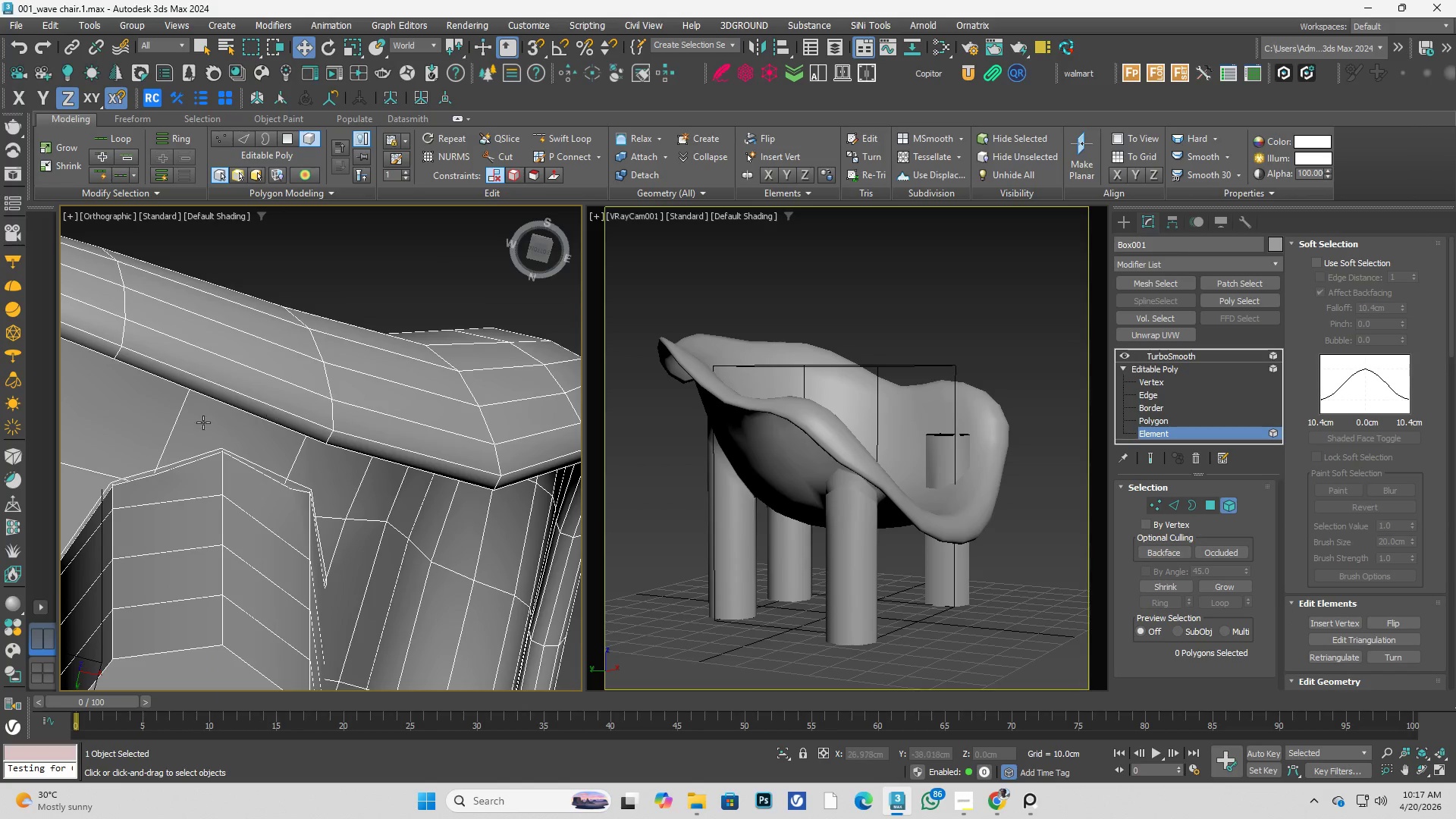 
scroll: coordinate [249, 476], scroll_direction: up, amount: 4.0
 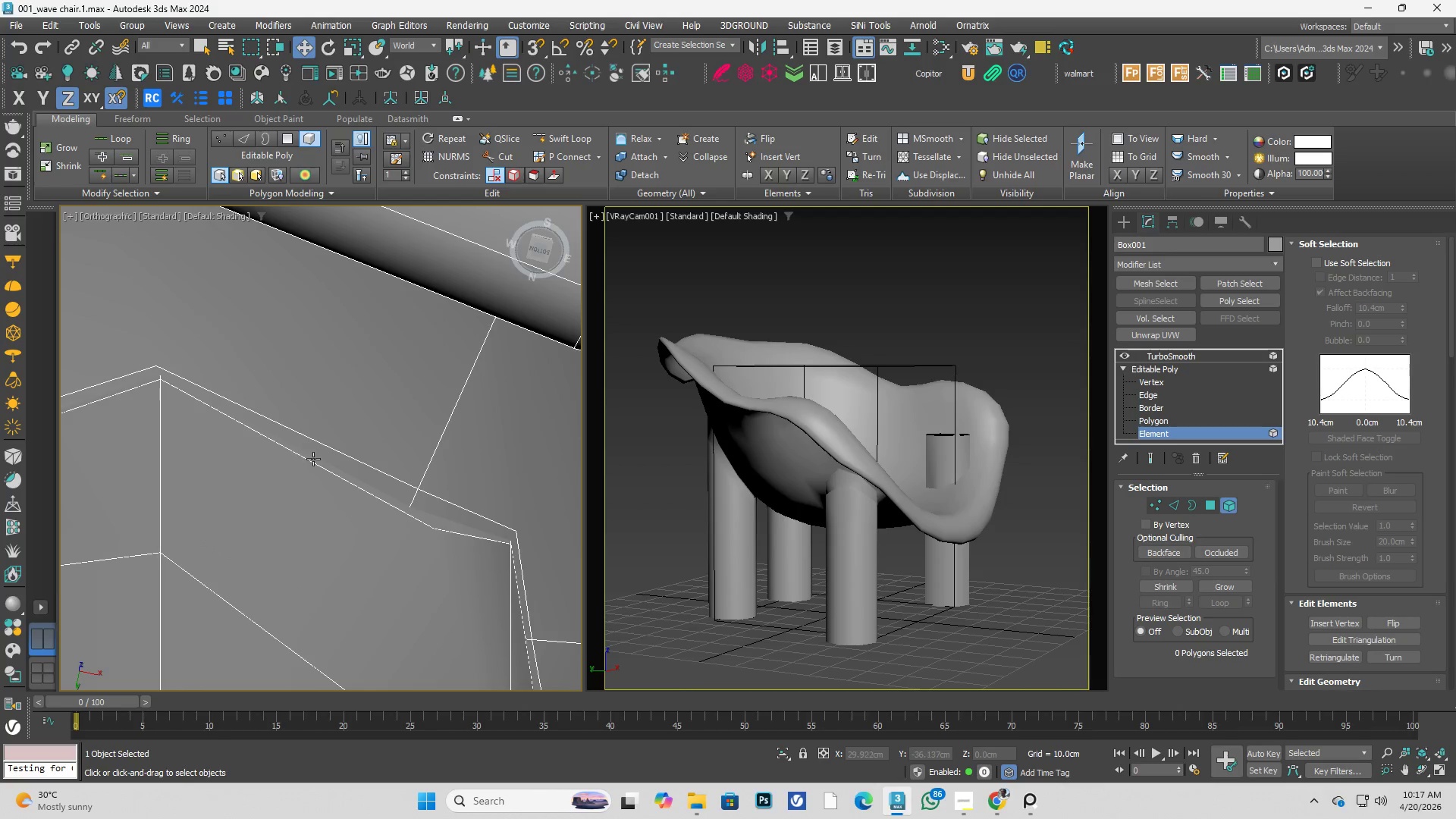 
left_click([319, 459])
 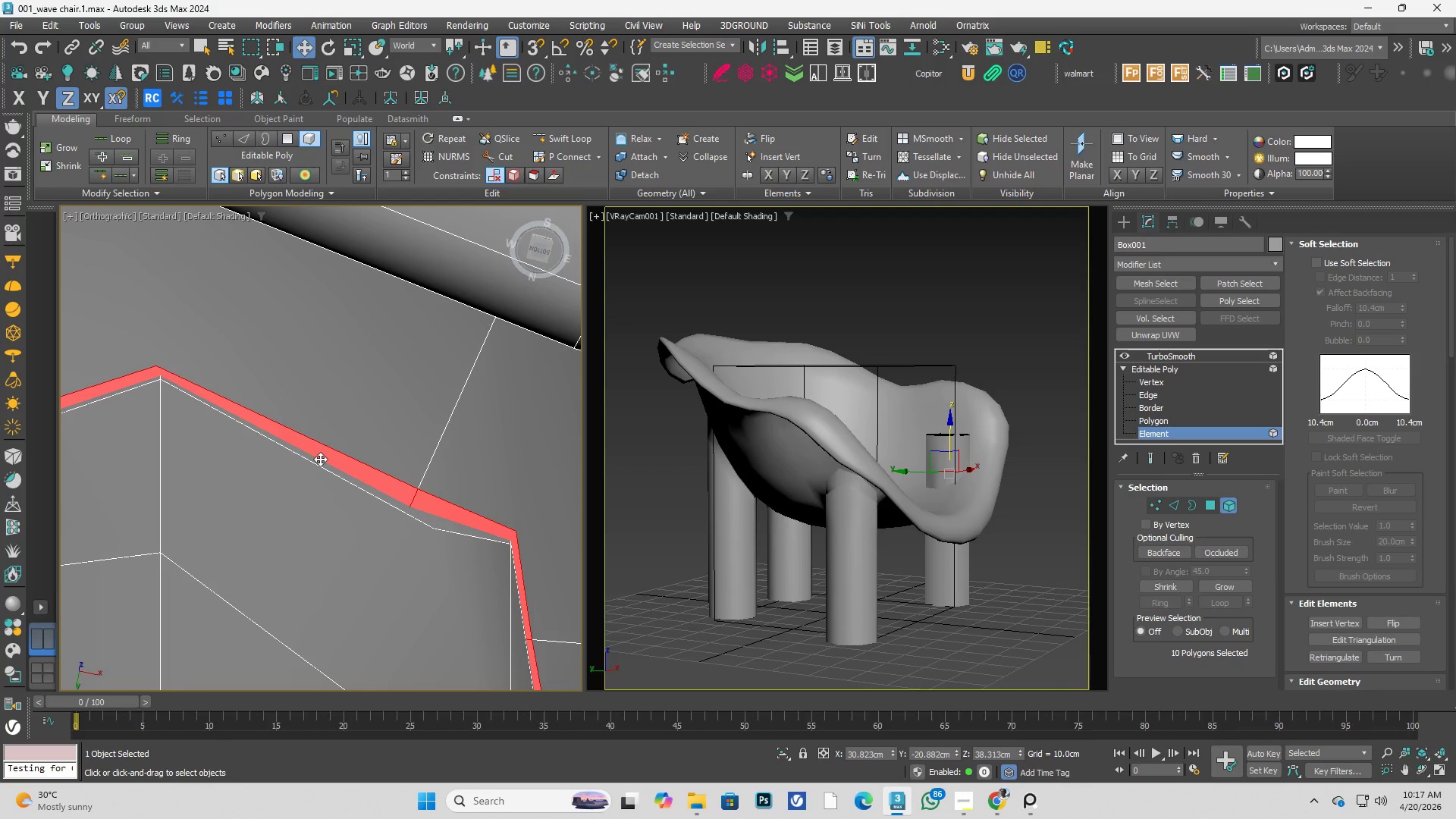 
key(Delete)
 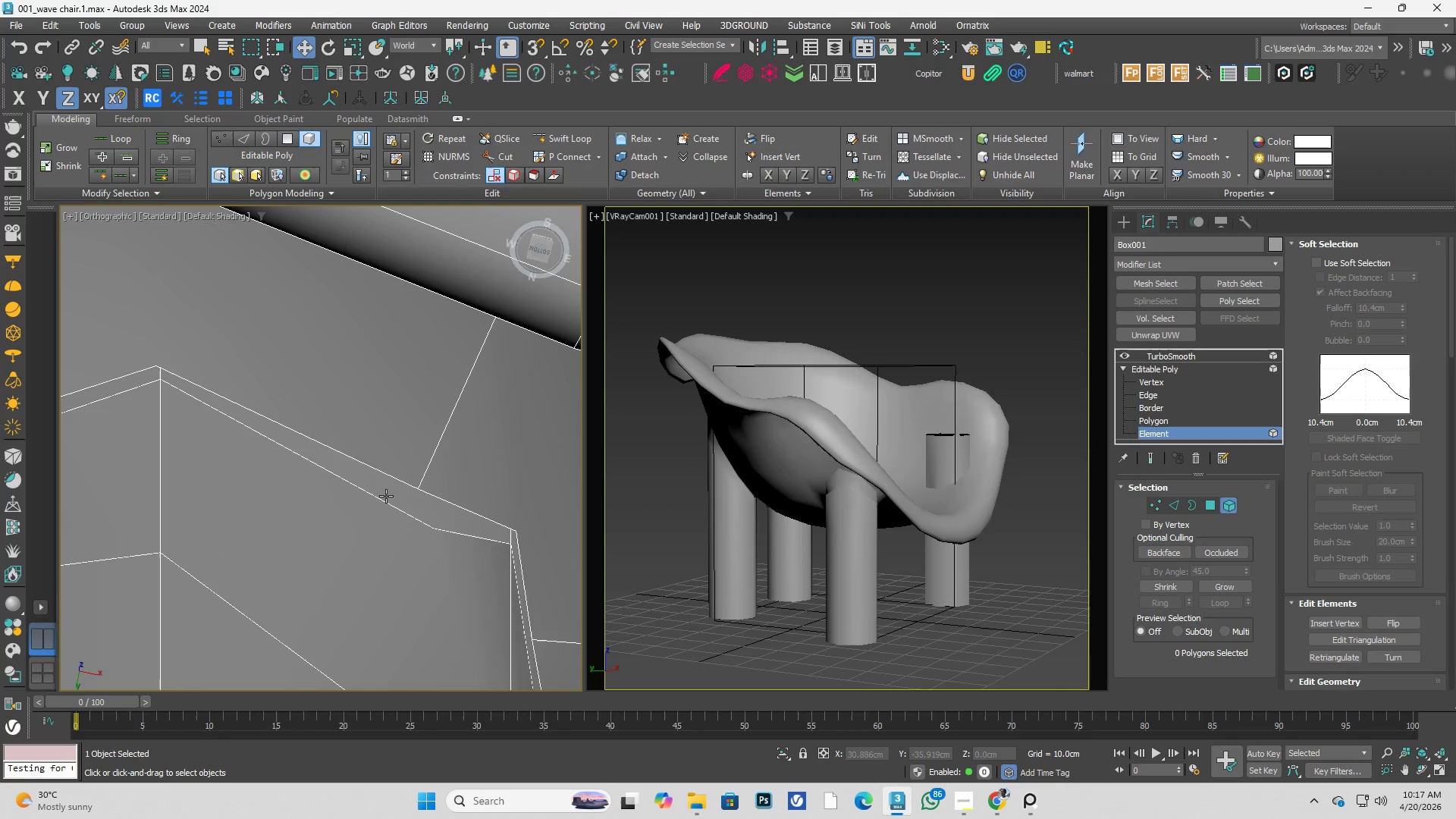 
left_click([386, 496])
 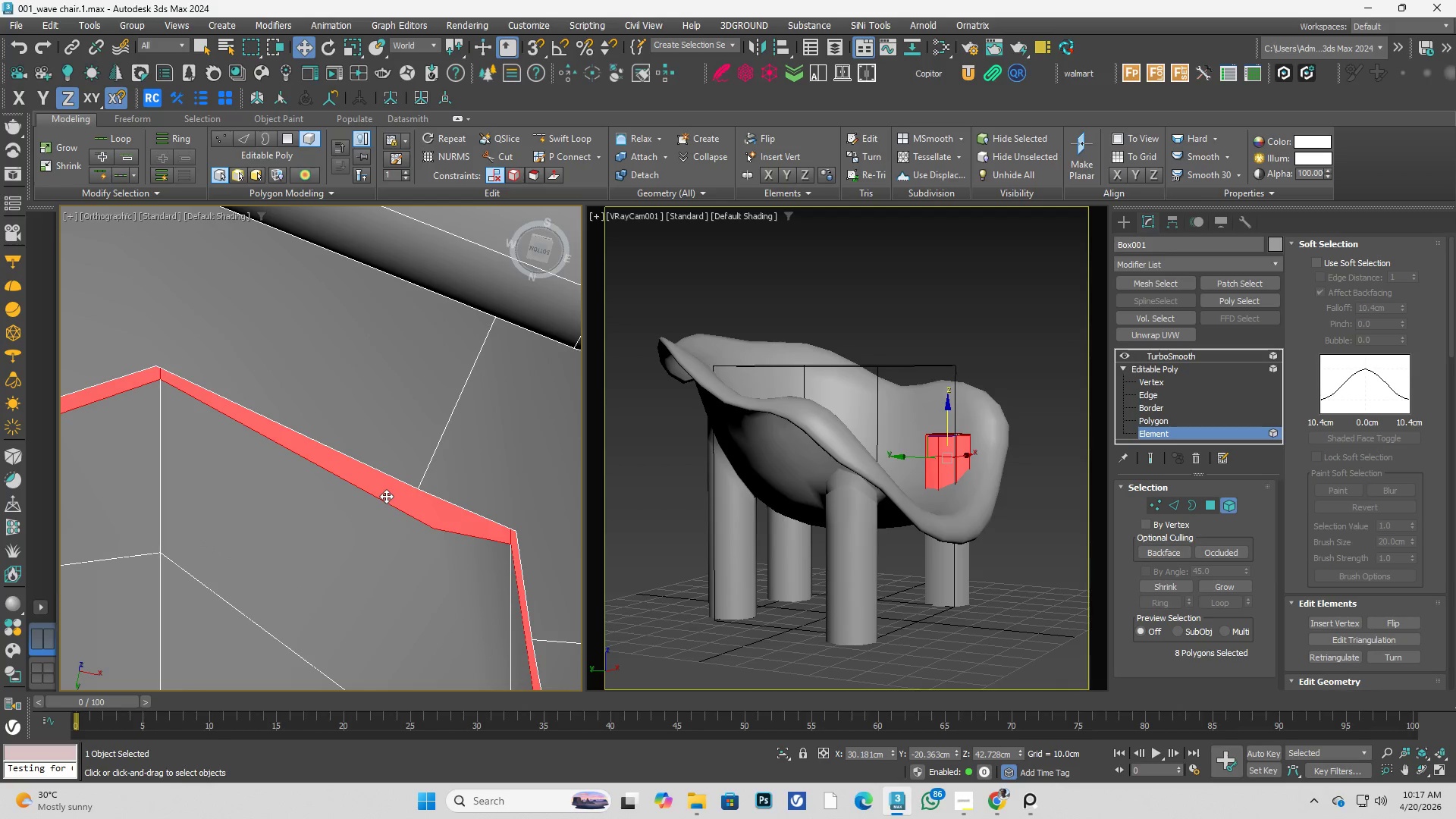 
key(Delete)
 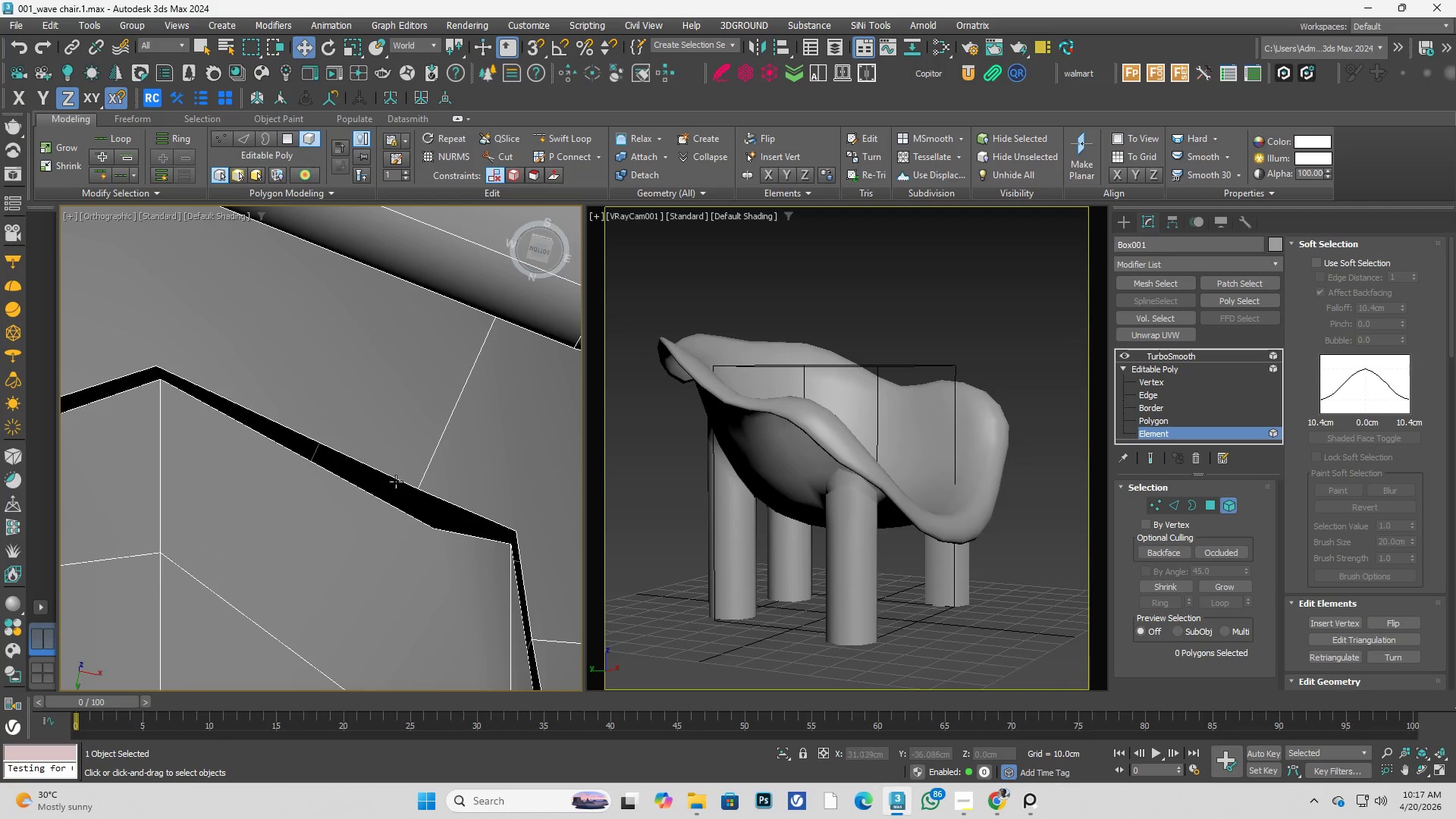 
hold_key(key=AltLeft, duration=0.8)
 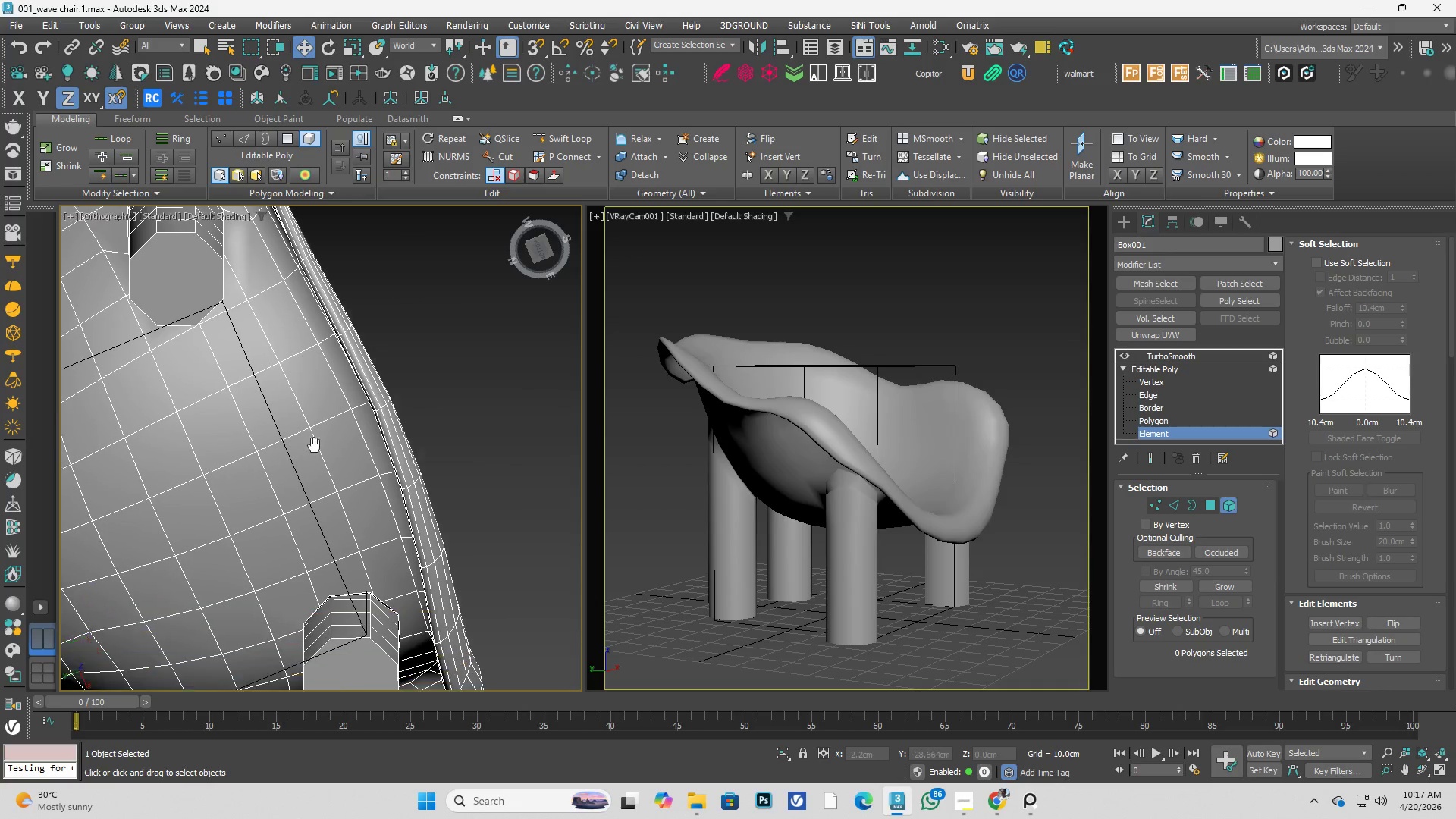 
scroll: coordinate [383, 463], scroll_direction: down, amount: 7.0
 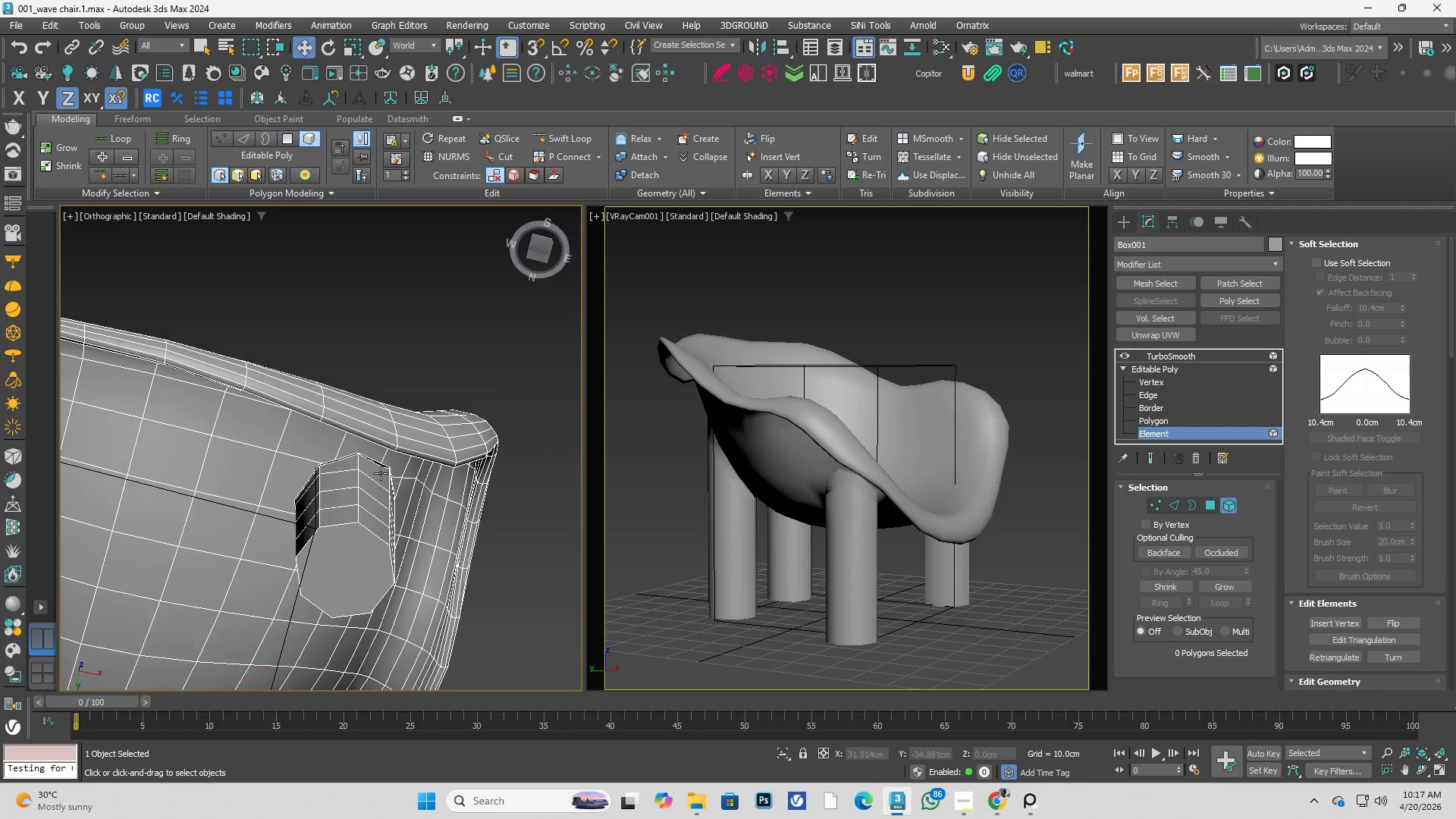 
hold_key(key=AltLeft, duration=0.41)
 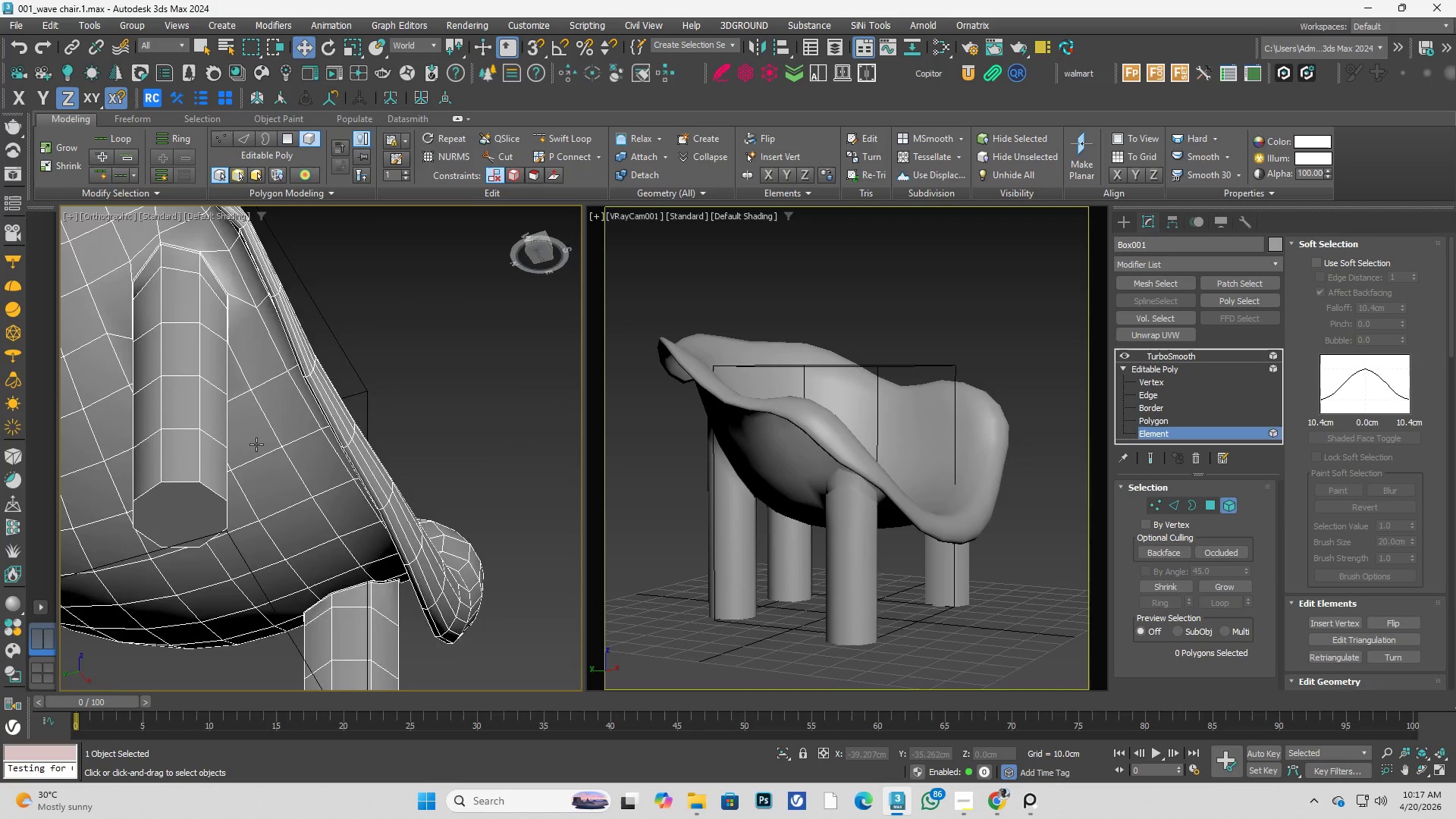 
key(Alt+AltLeft)
 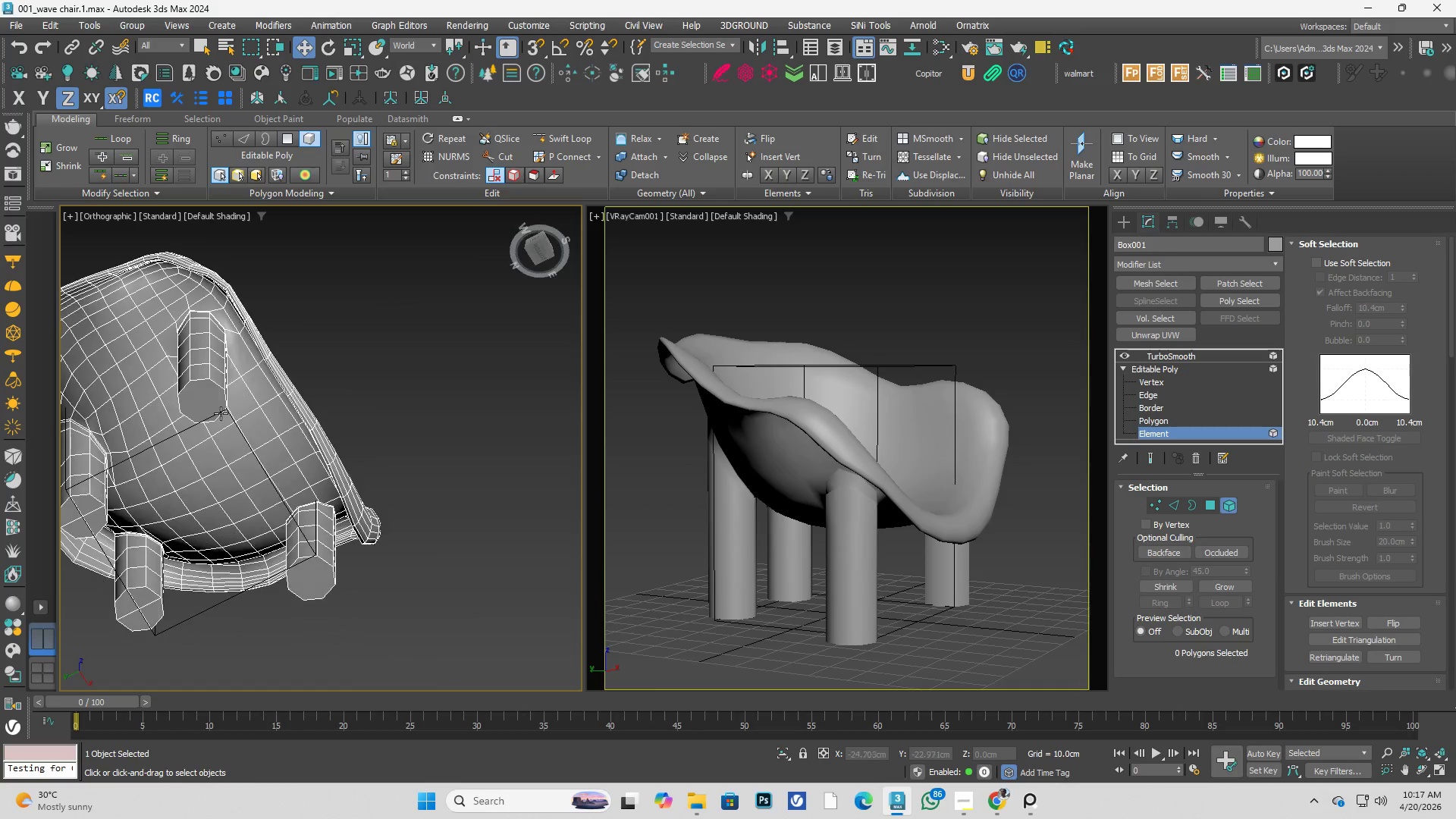 
scroll: coordinate [256, 444], scroll_direction: down, amount: 2.0
 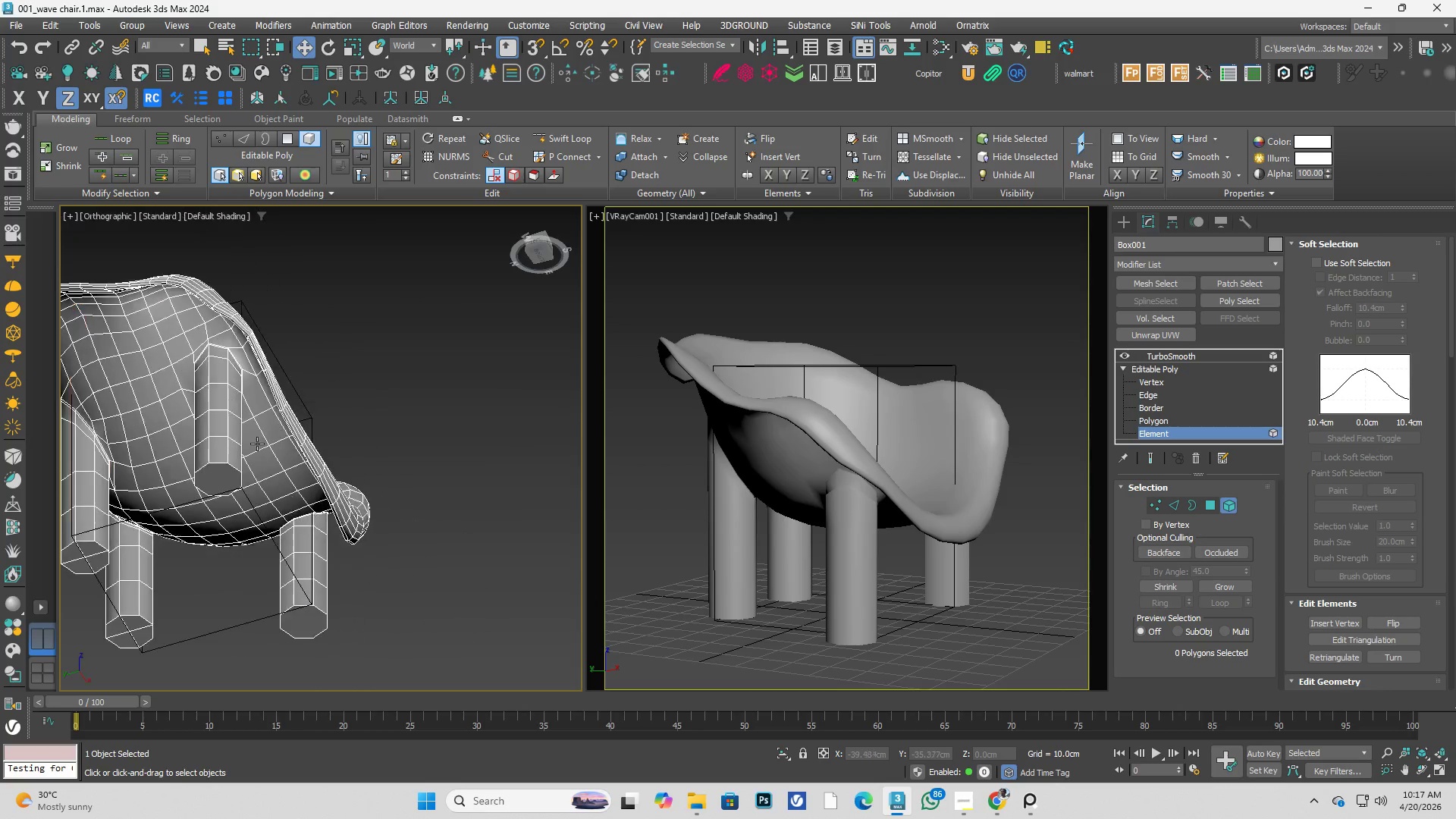 
key(Alt+AltLeft)
 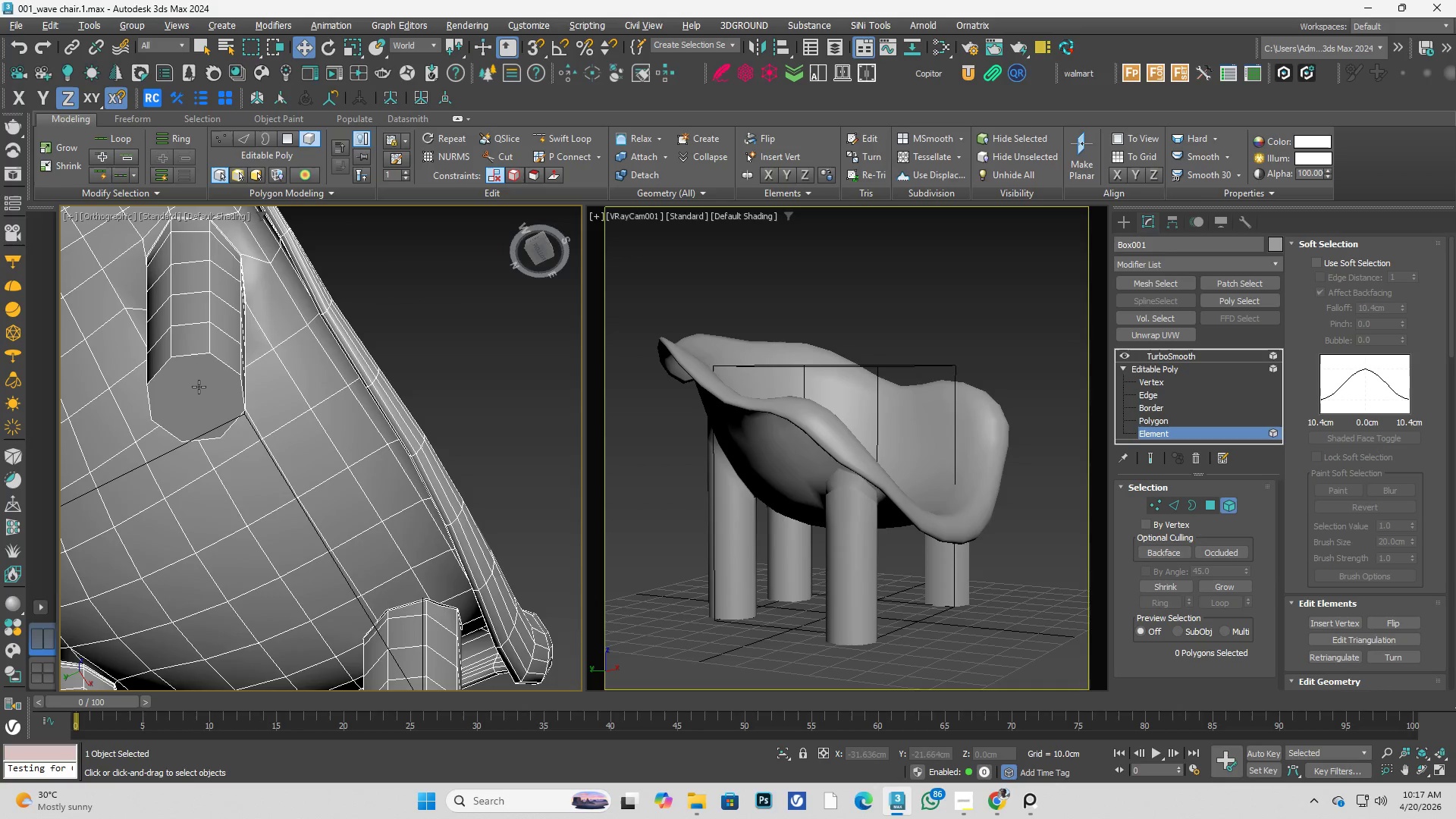 
key(Alt+C)
 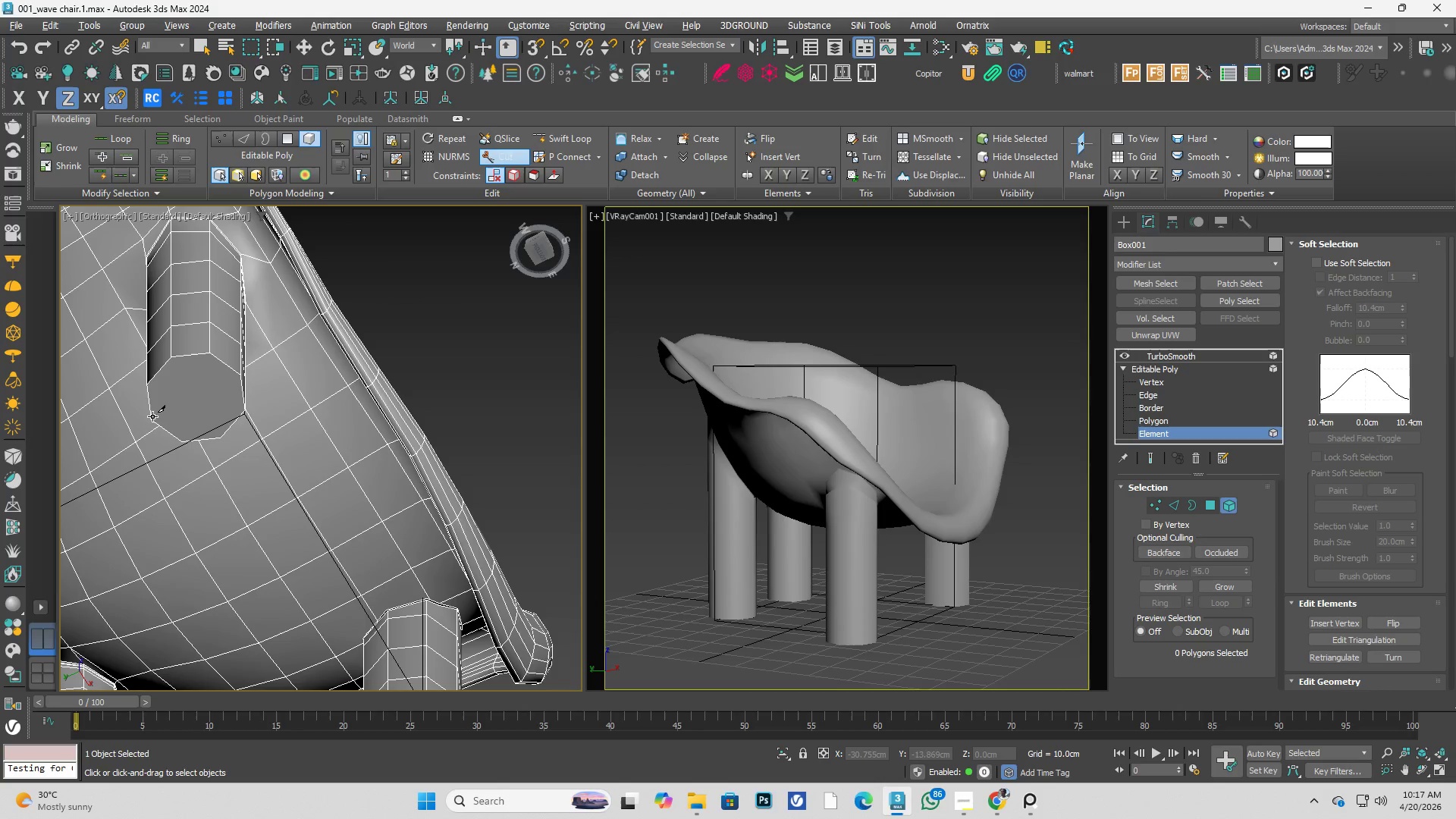 
scroll: coordinate [199, 388], scroll_direction: up, amount: 2.0
 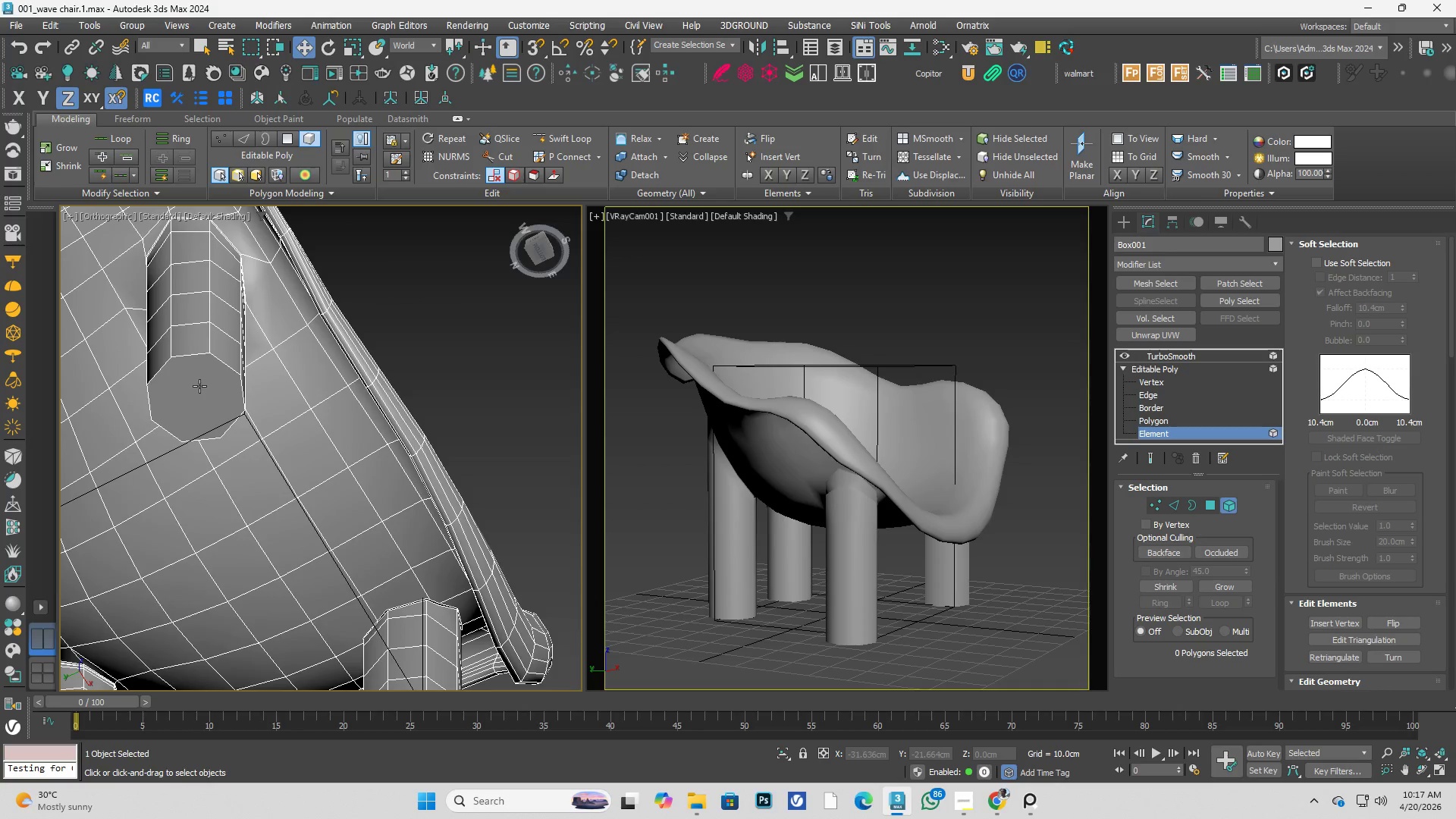 
hold_key(key=AltLeft, duration=0.39)
 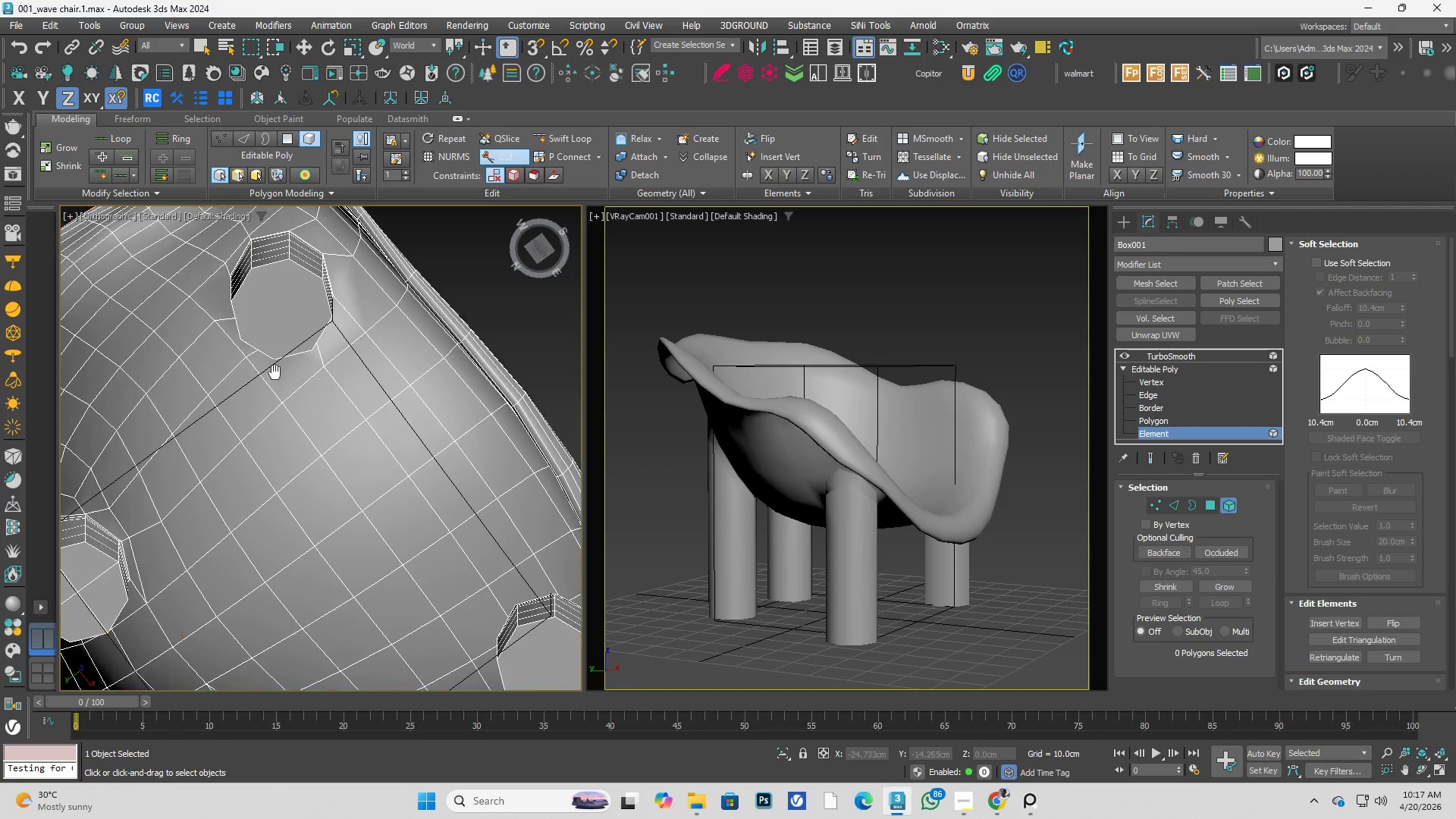 
hold_key(key=AltLeft, duration=0.47)
 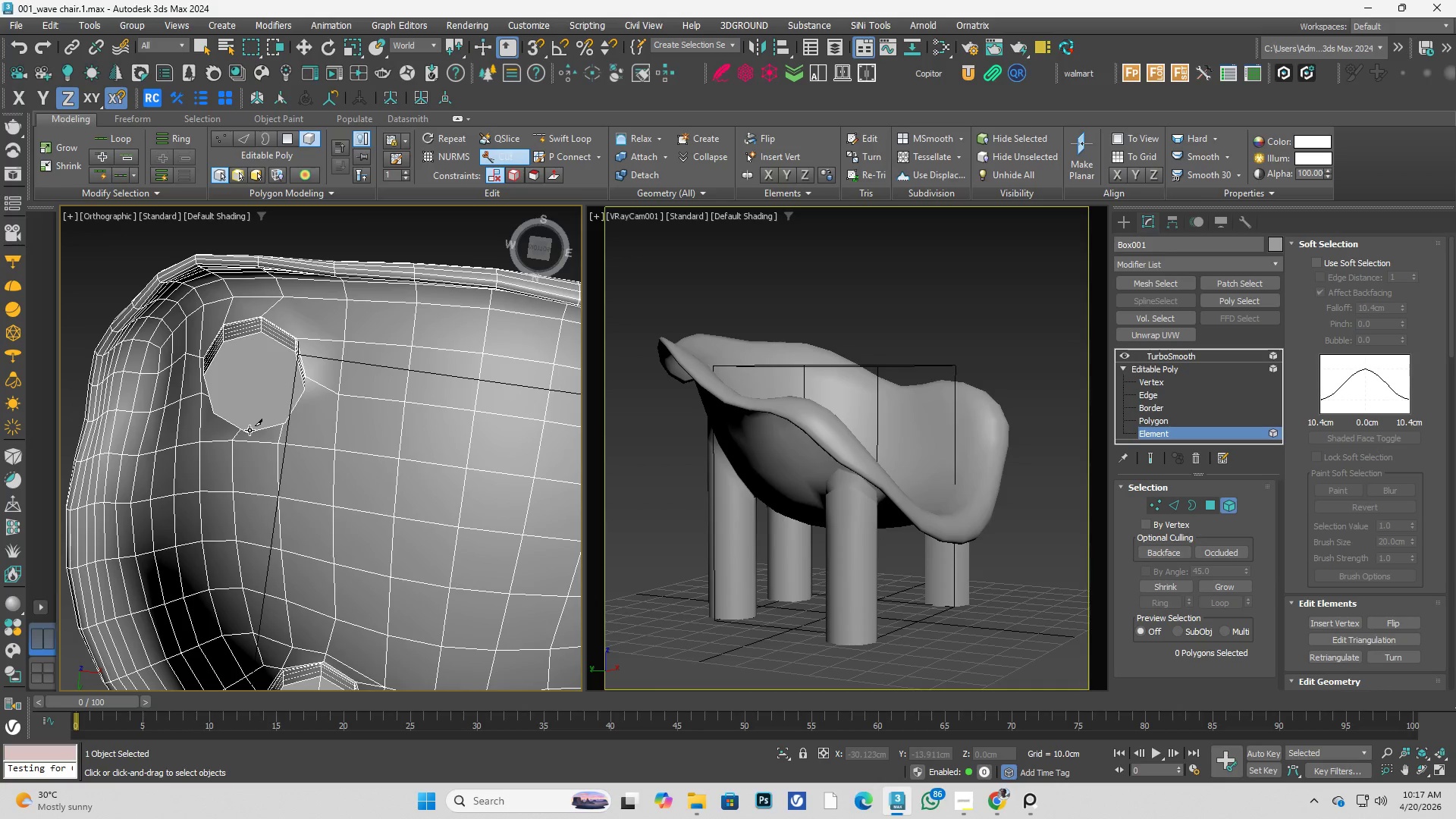 
key(1)
 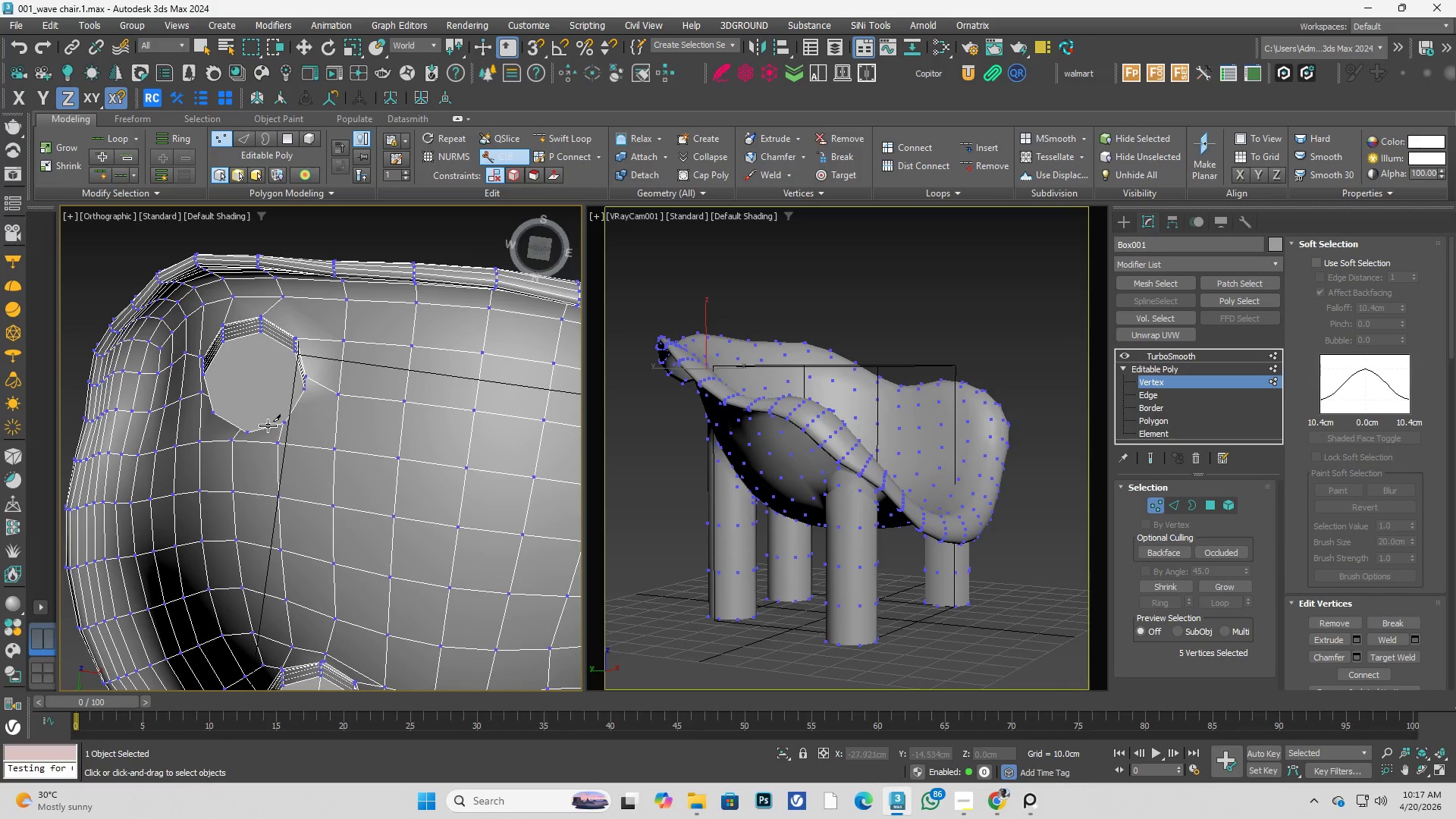 
key(Alt+C)
 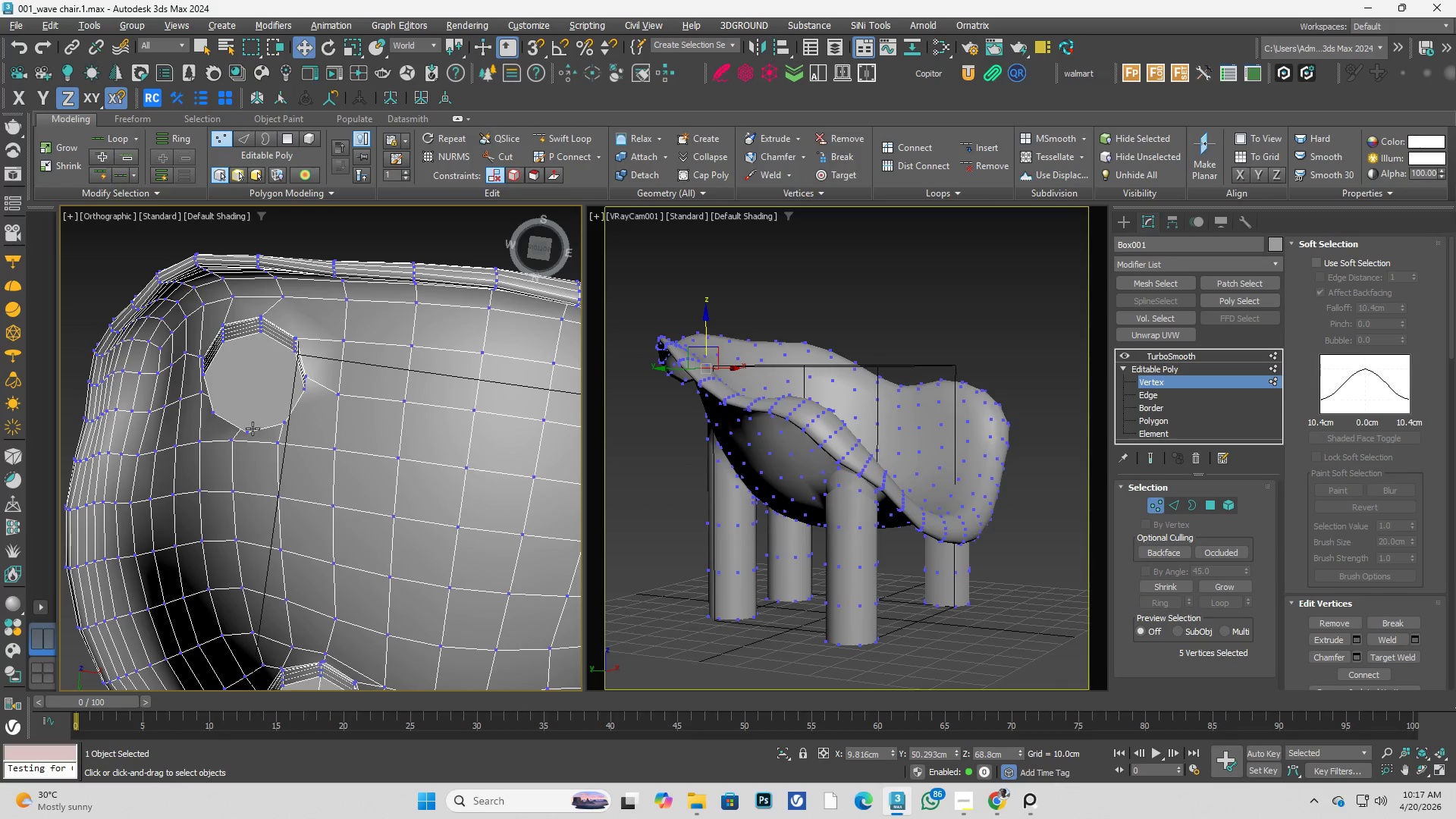 
key(Alt+AltLeft)
 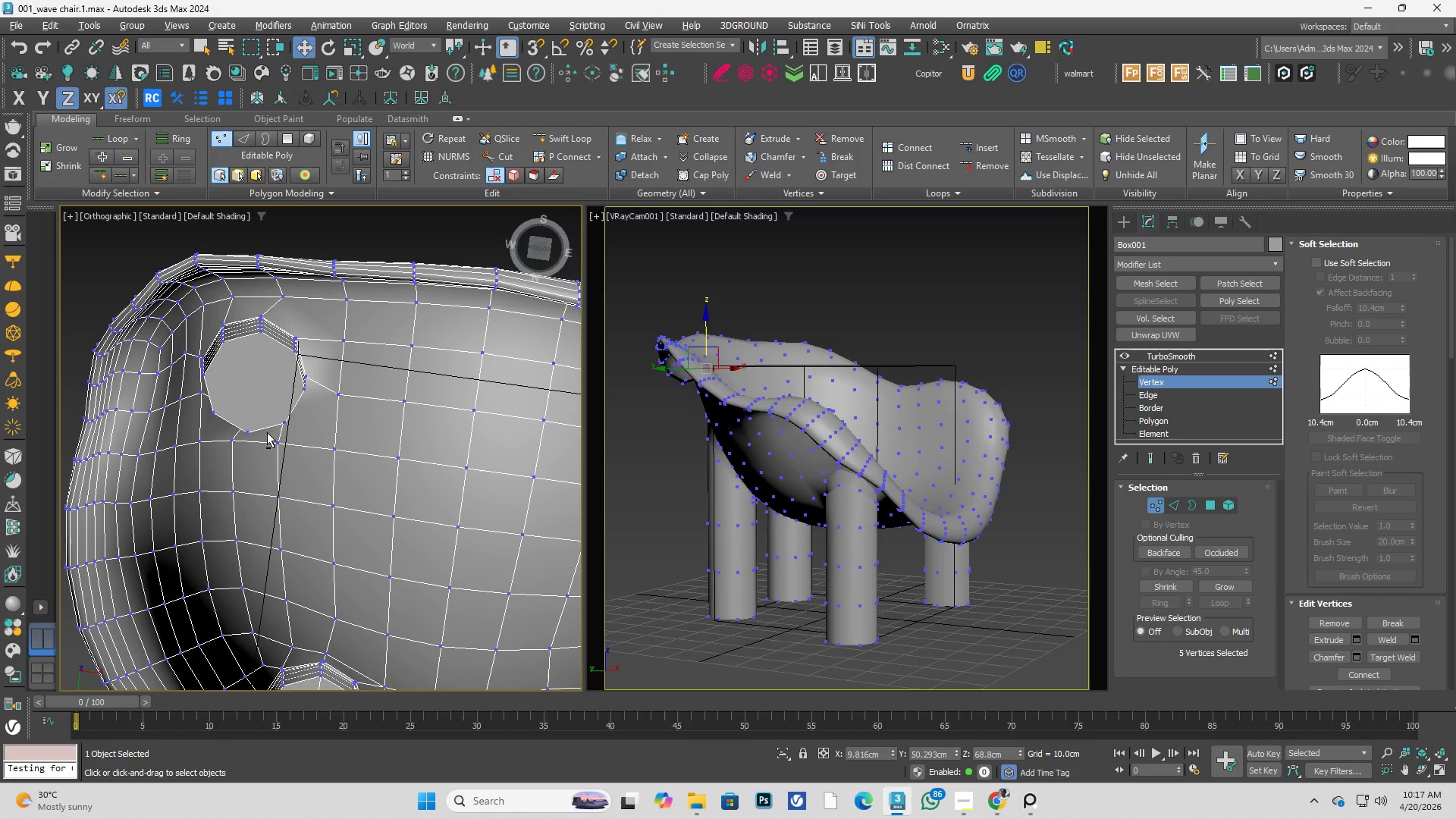 
key(Alt+C)
 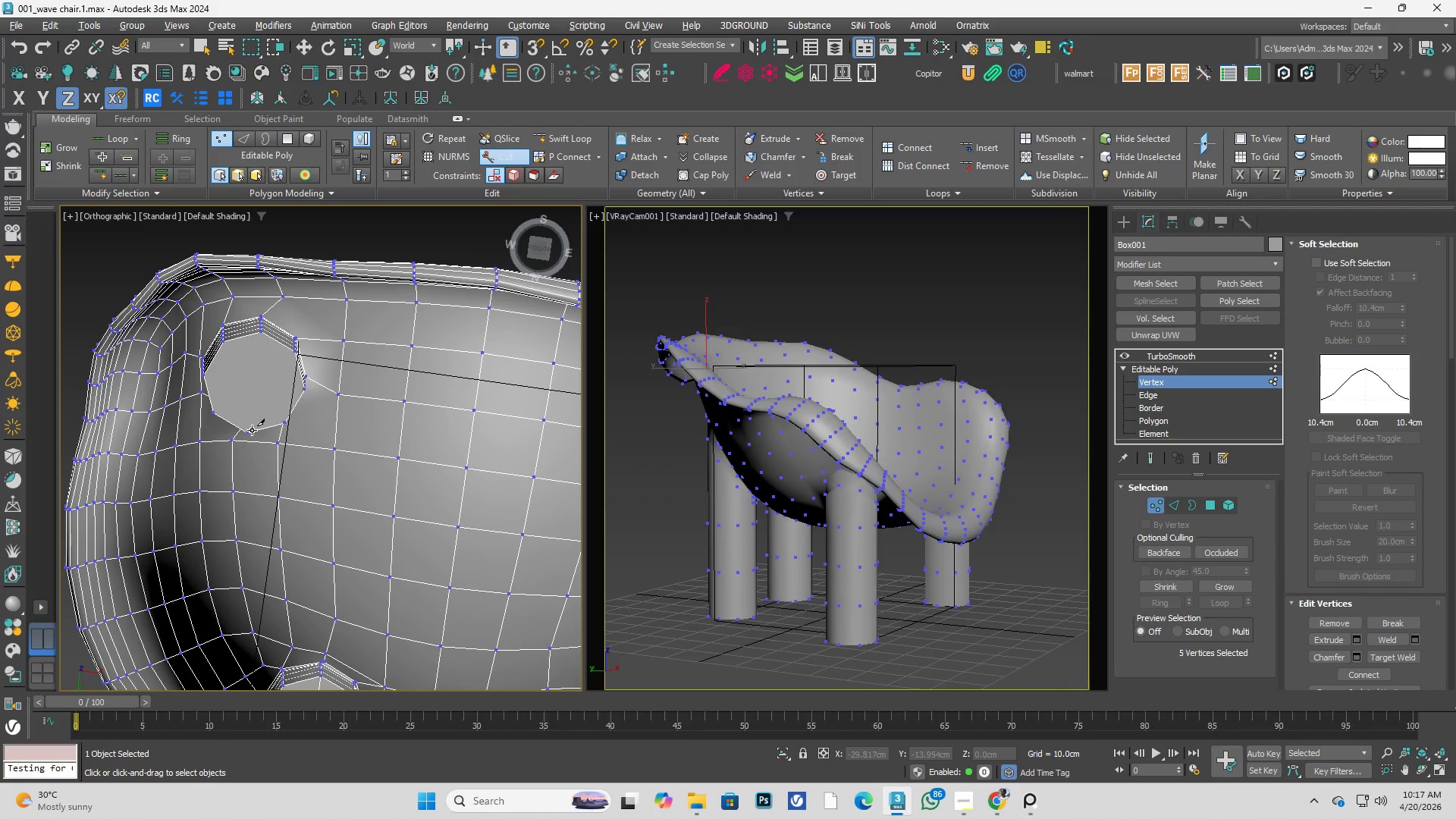 
left_click_drag(start_coordinate=[249, 431], to_coordinate=[249, 427])
 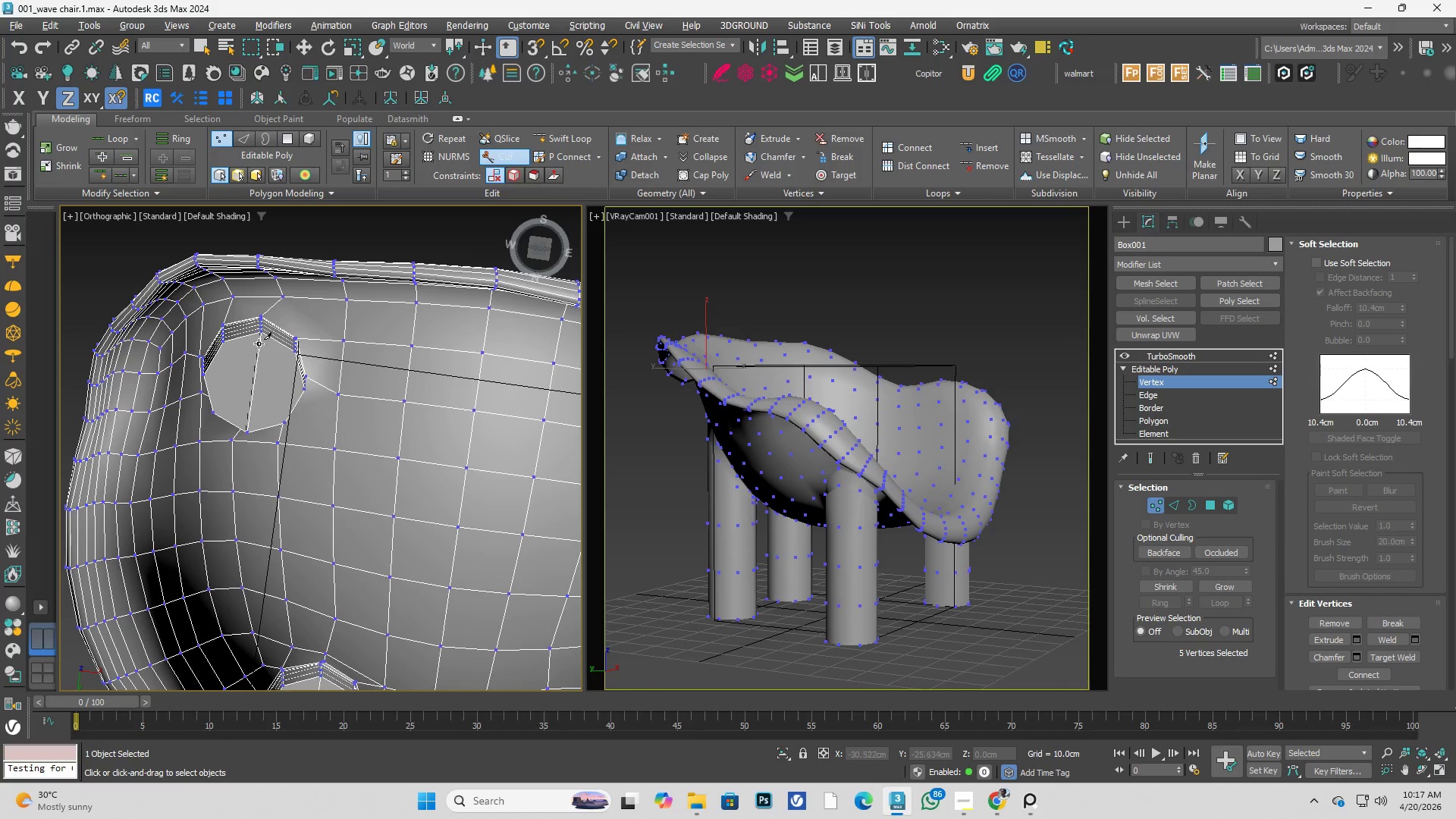 
left_click([259, 334])
 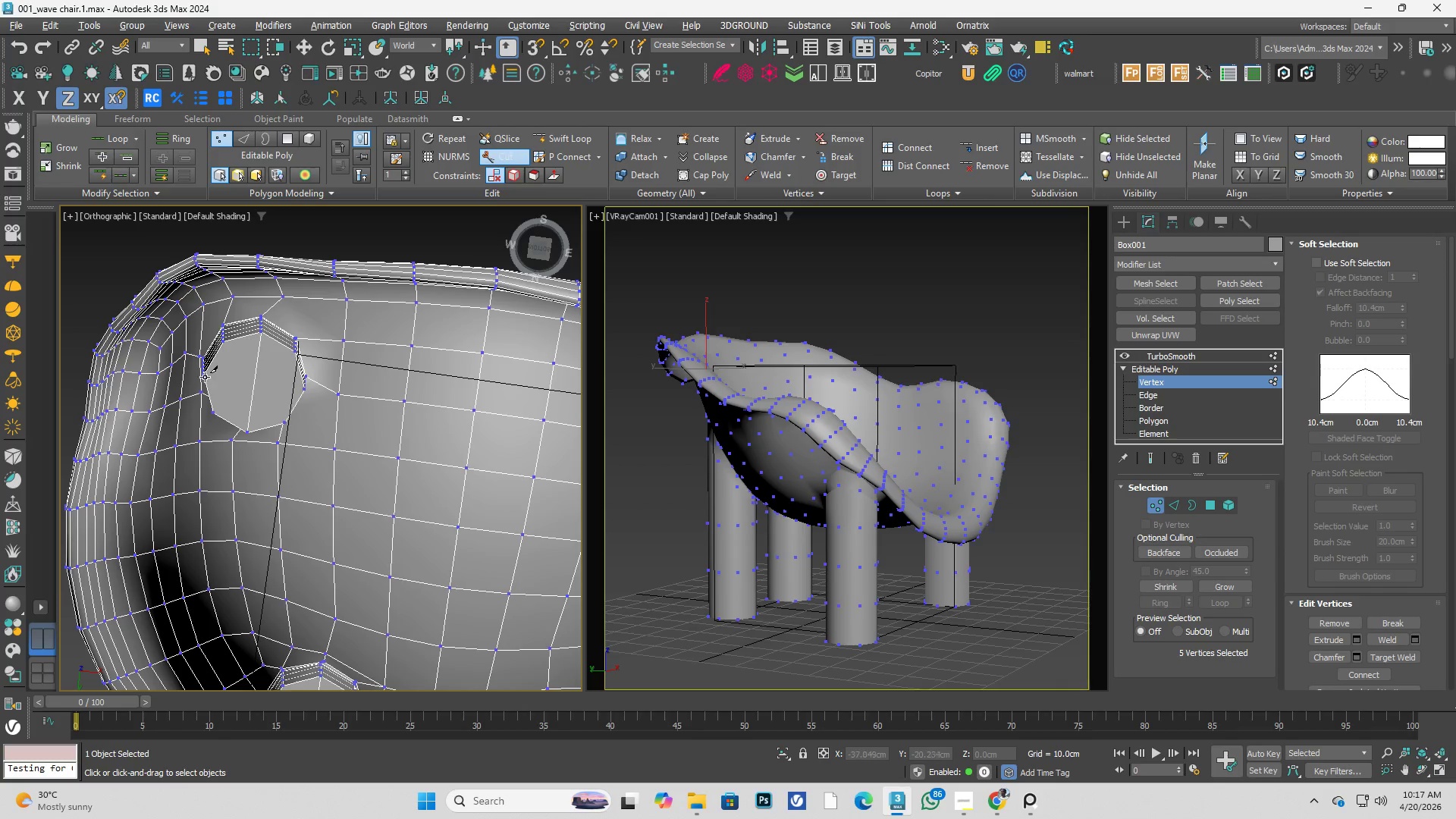 
left_click_drag(start_coordinate=[201, 377], to_coordinate=[208, 377])
 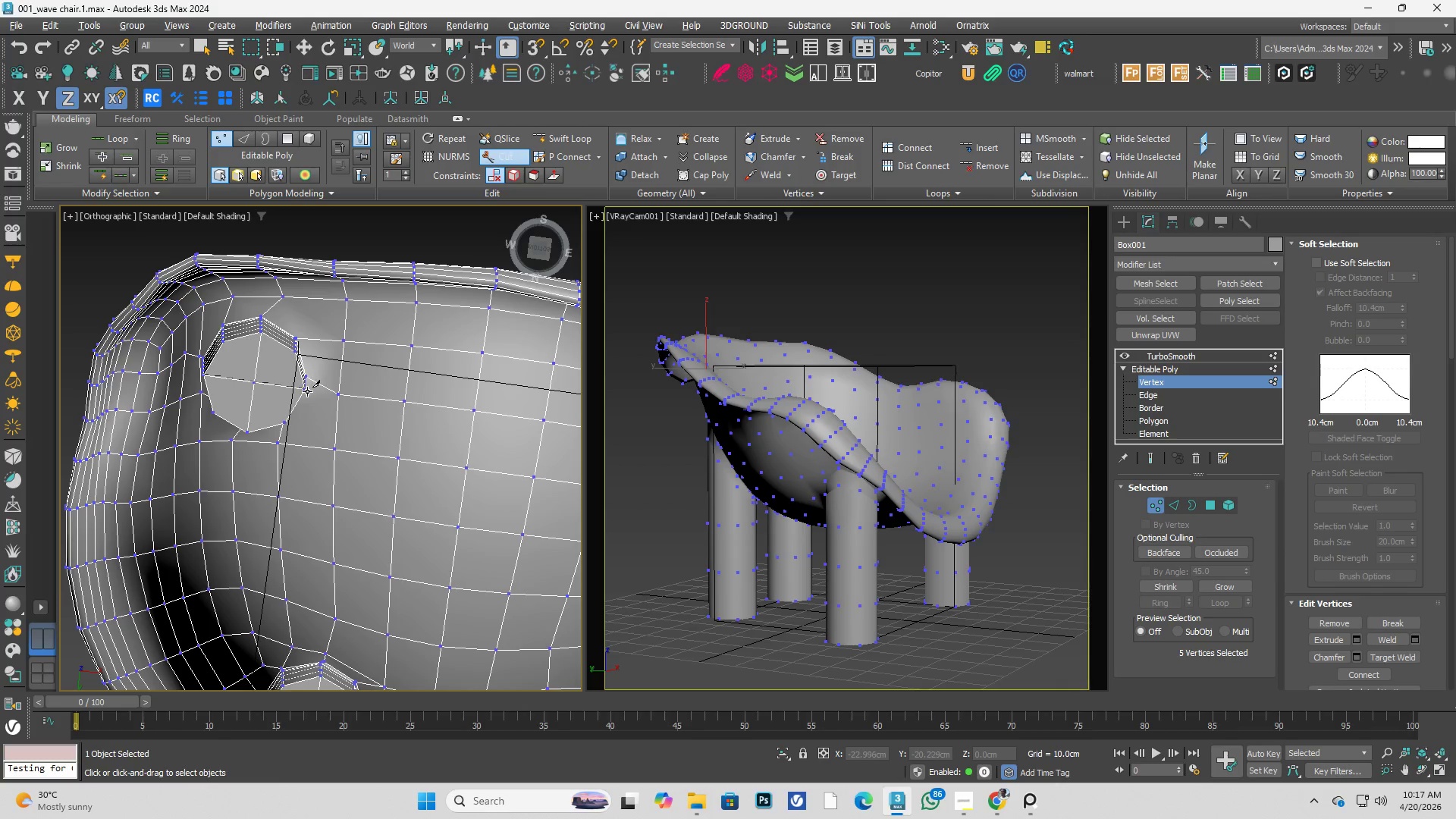 
left_click([306, 391])
 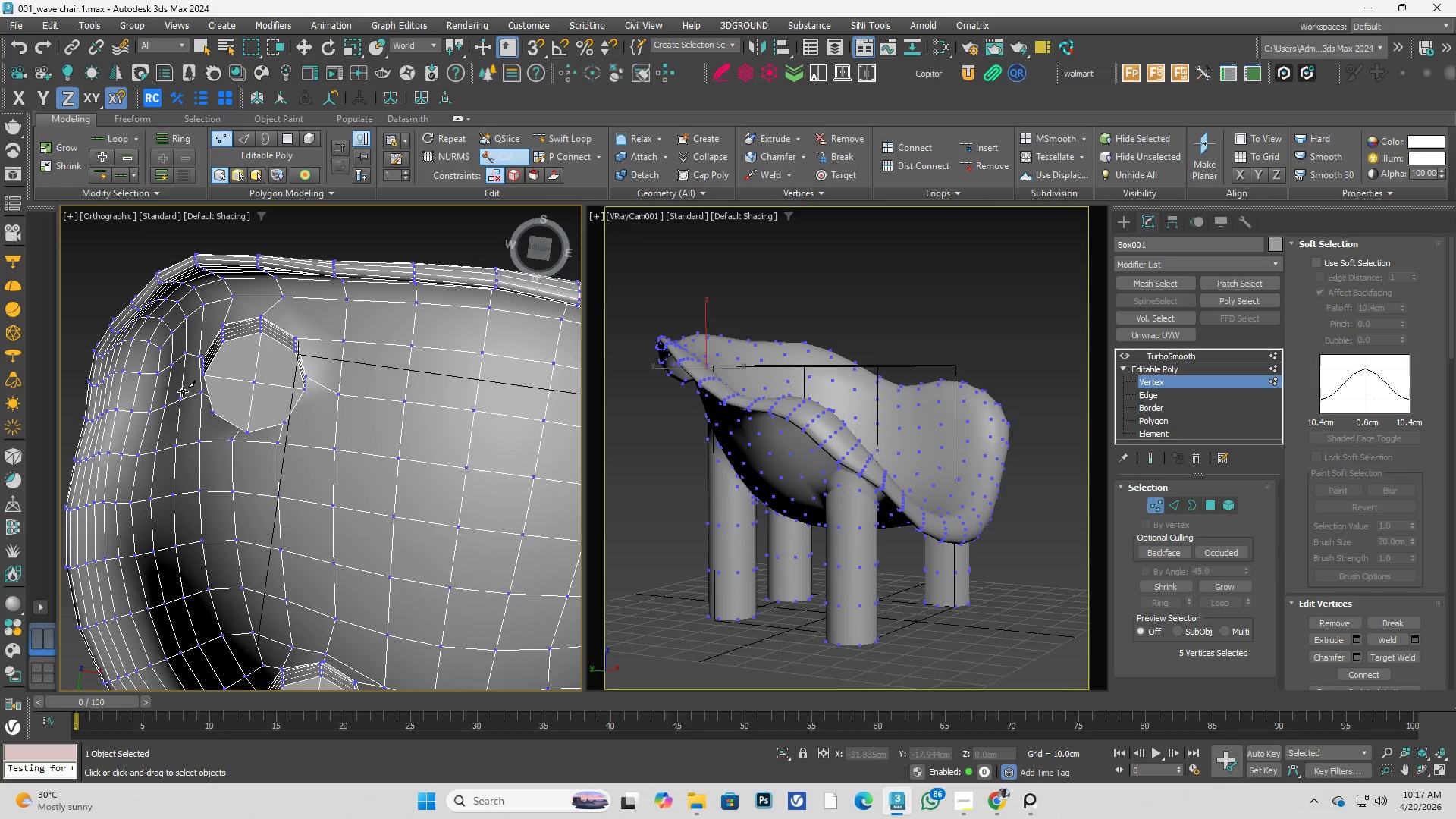 
scroll: coordinate [196, 413], scroll_direction: down, amount: 3.0
 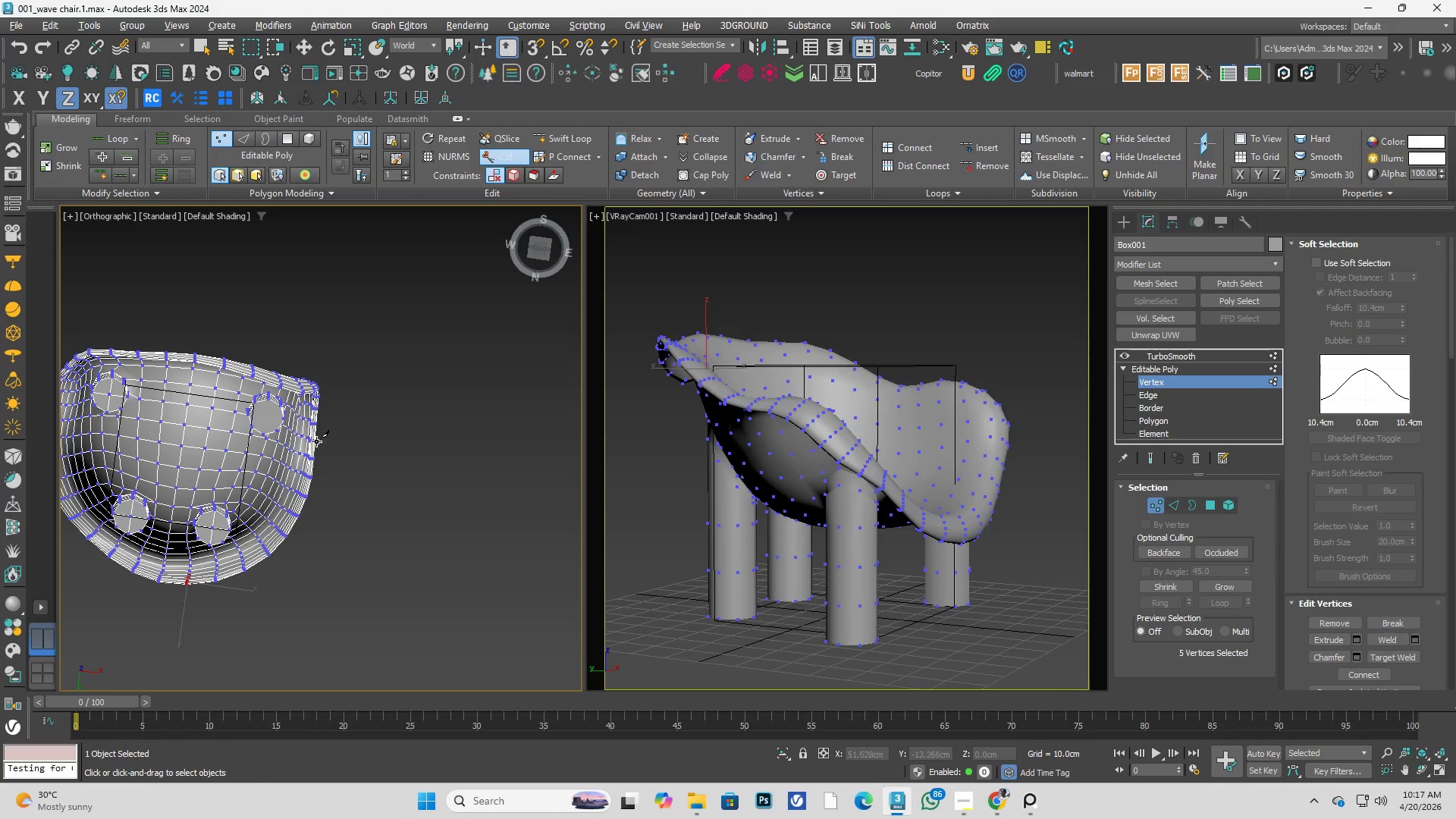 
scroll: coordinate [290, 408], scroll_direction: up, amount: 3.0
 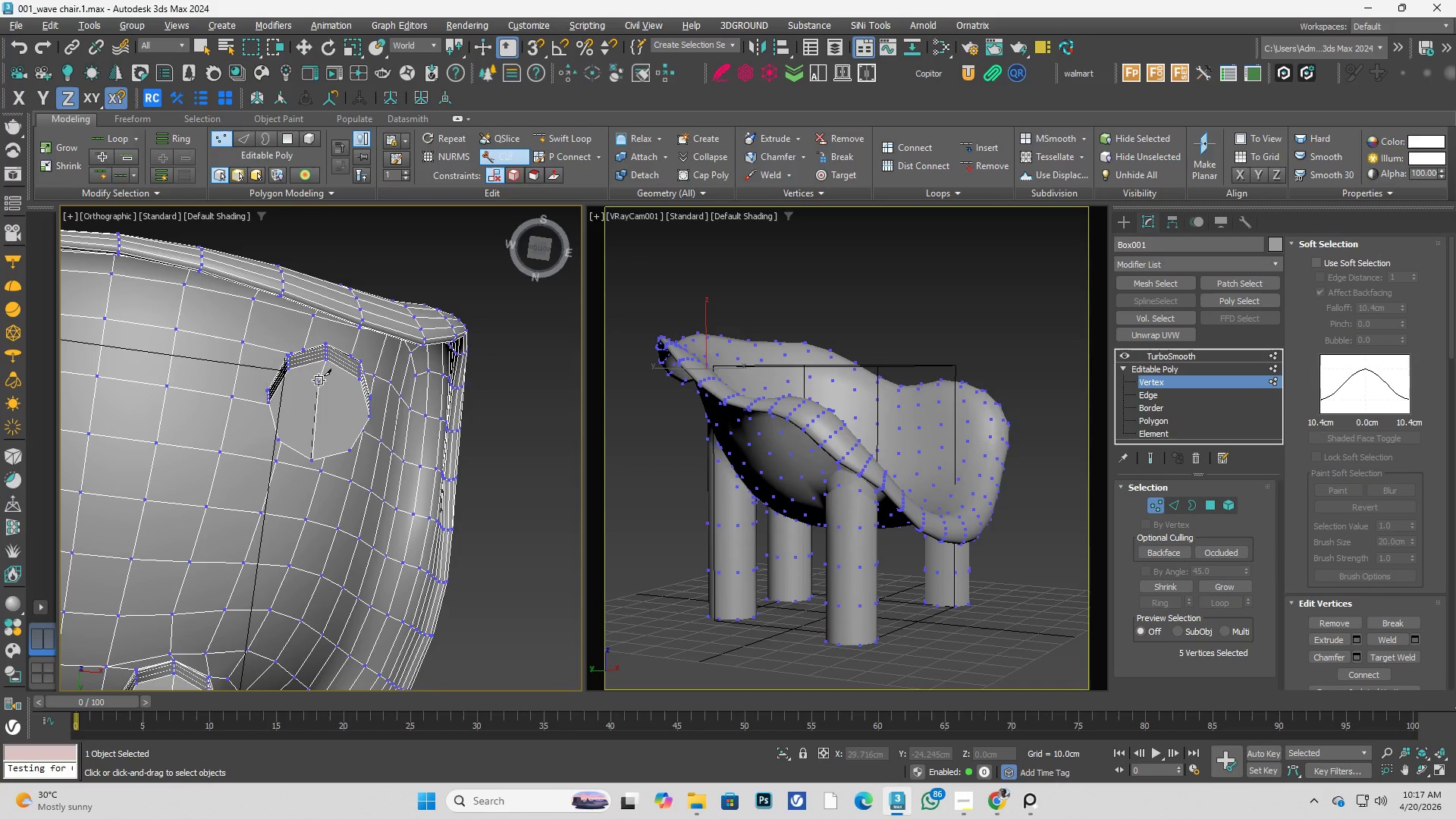 
left_click([319, 362])
 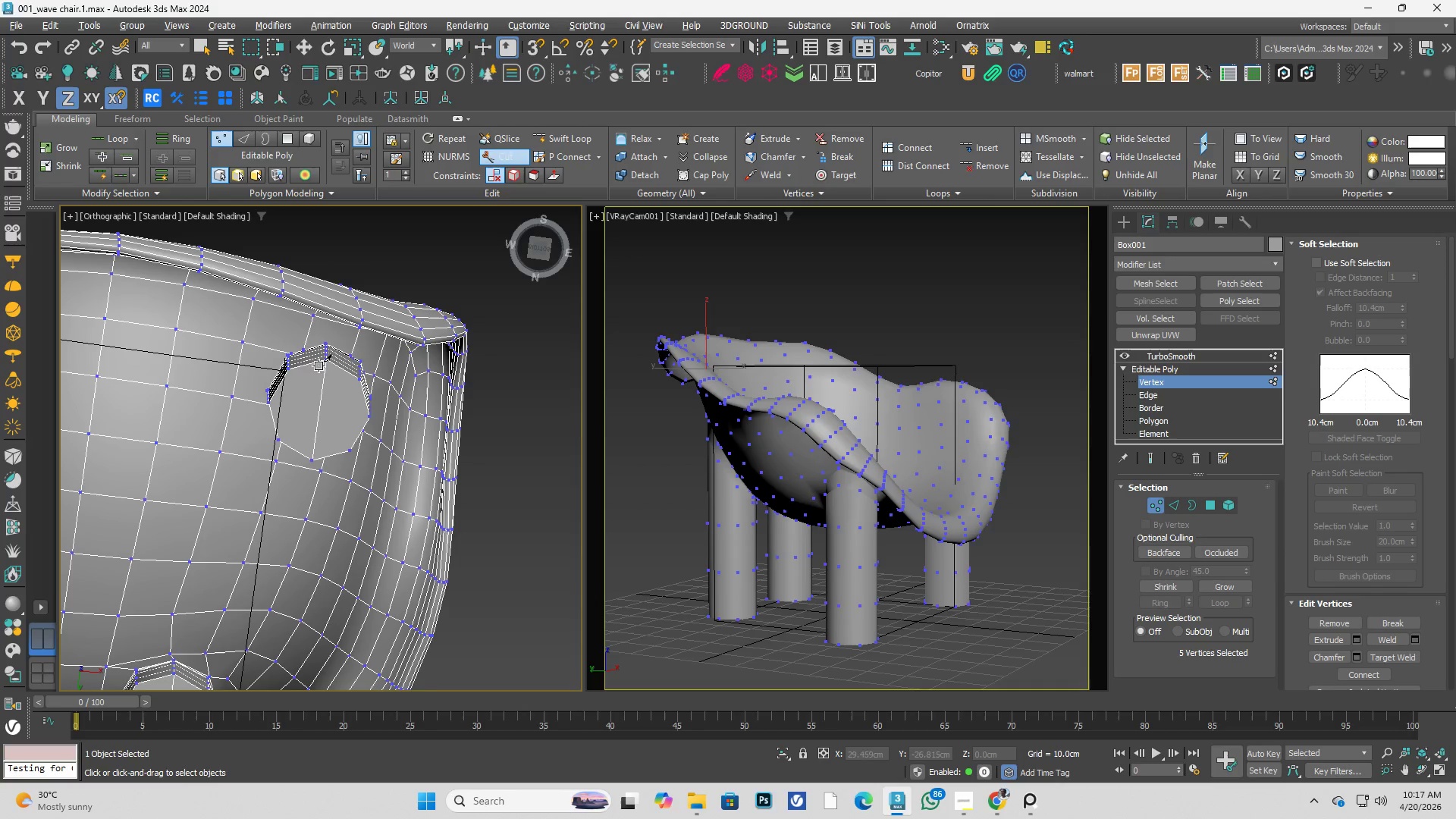 
right_click([318, 366])
 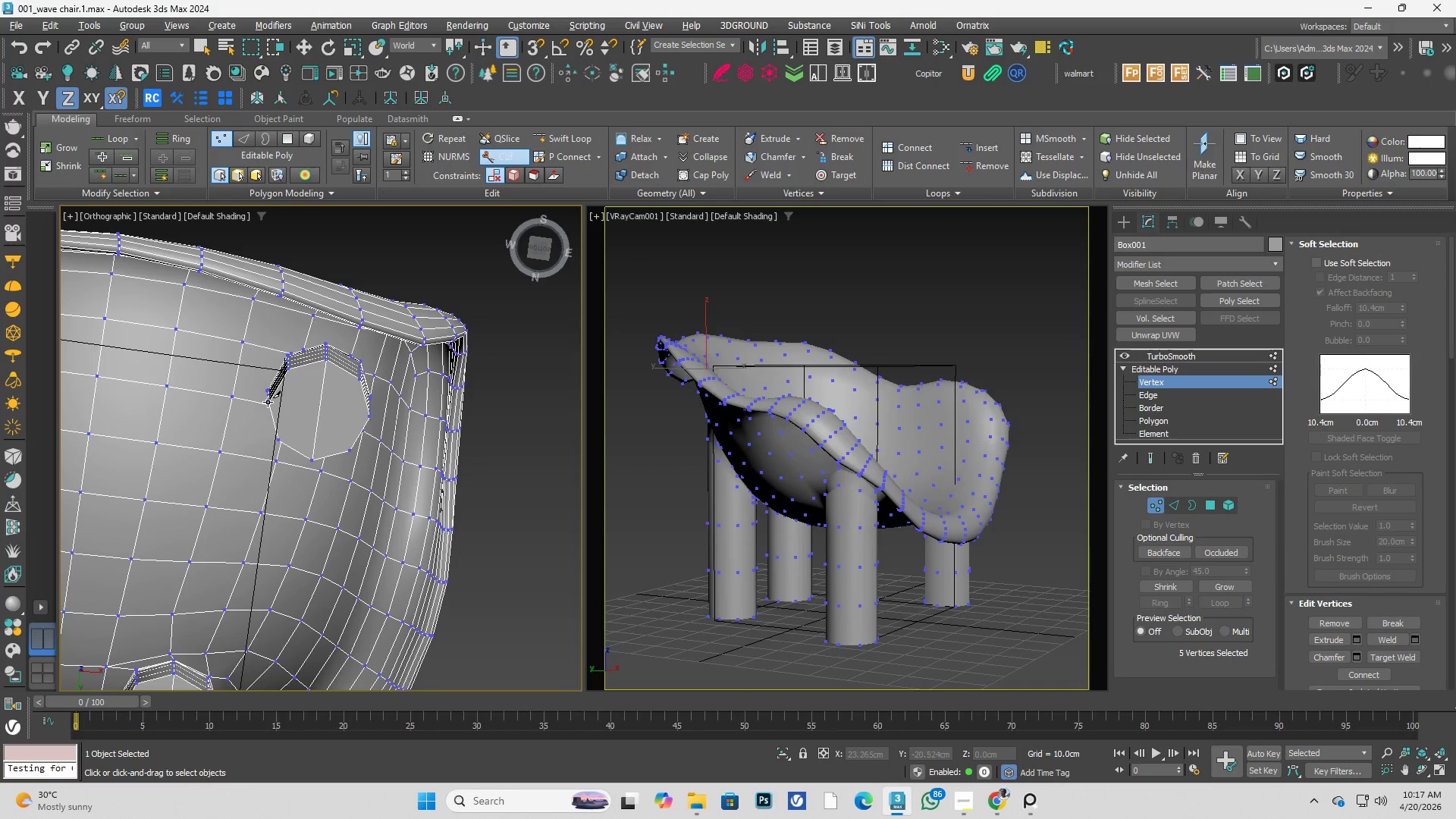 
left_click([268, 402])
 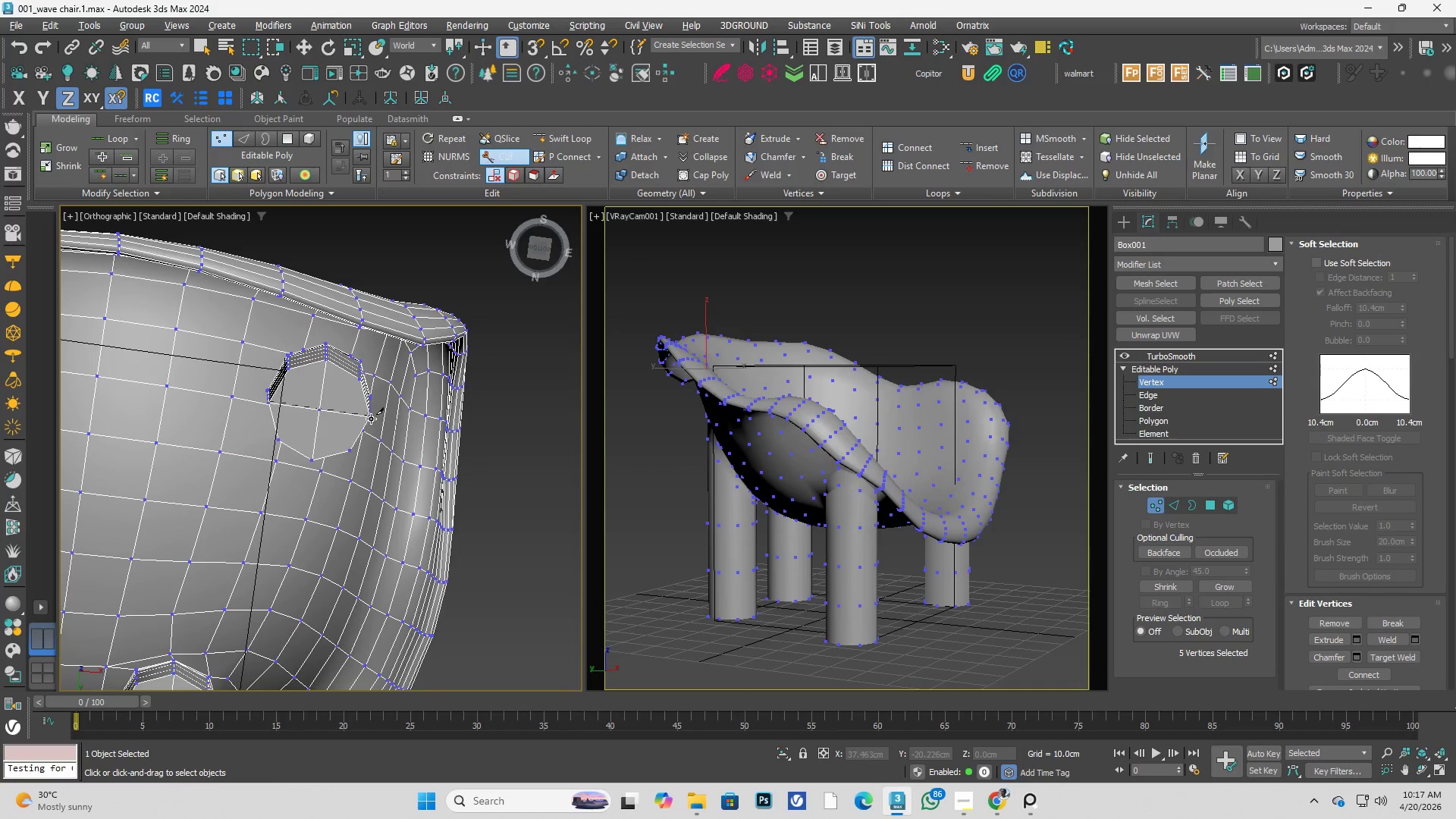 
double_click([359, 434])
 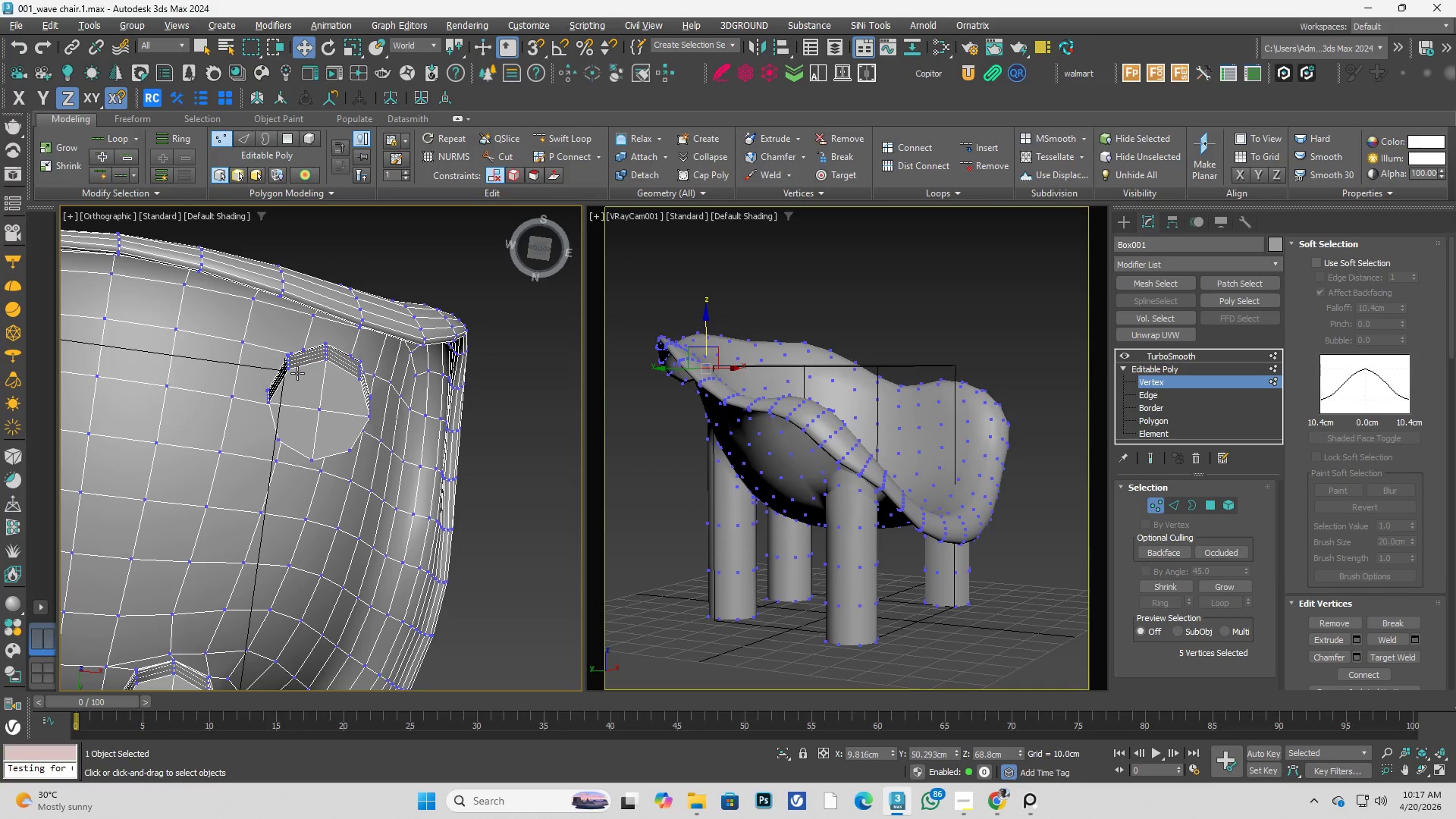 
hold_key(key=AltLeft, duration=0.39)
 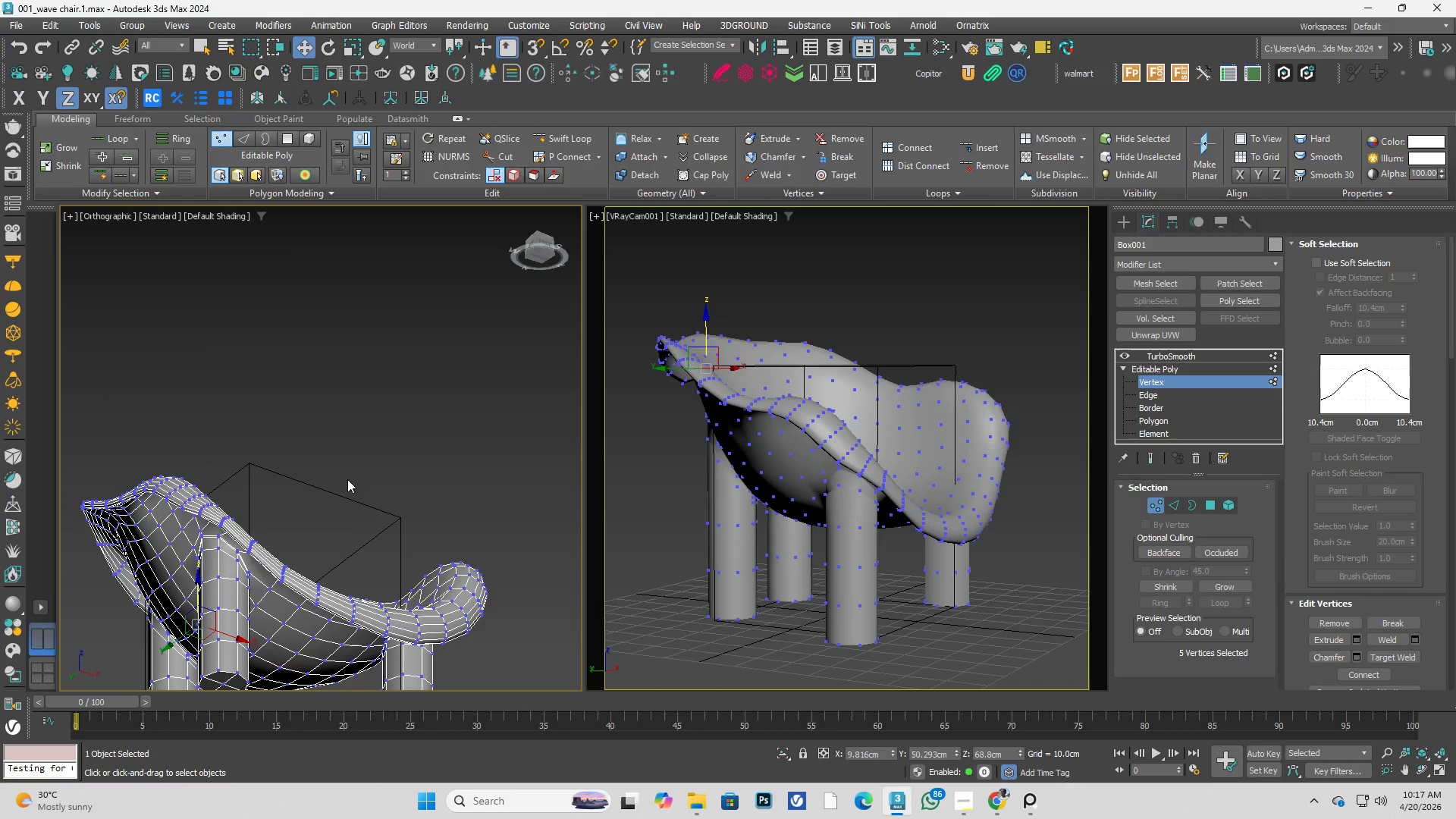 
scroll: coordinate [300, 371], scroll_direction: down, amount: 2.0
 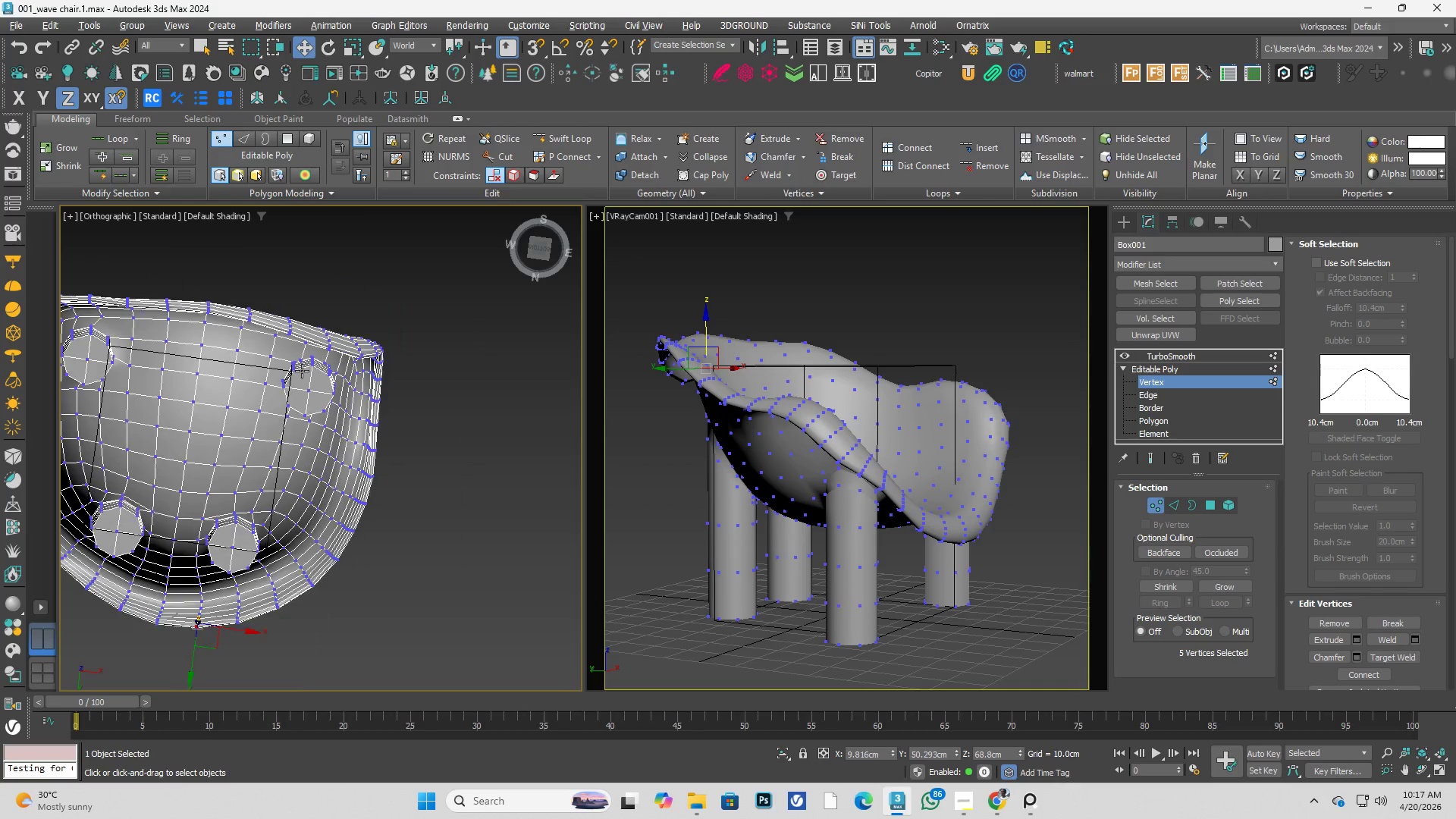 
key(Alt+AltLeft)
 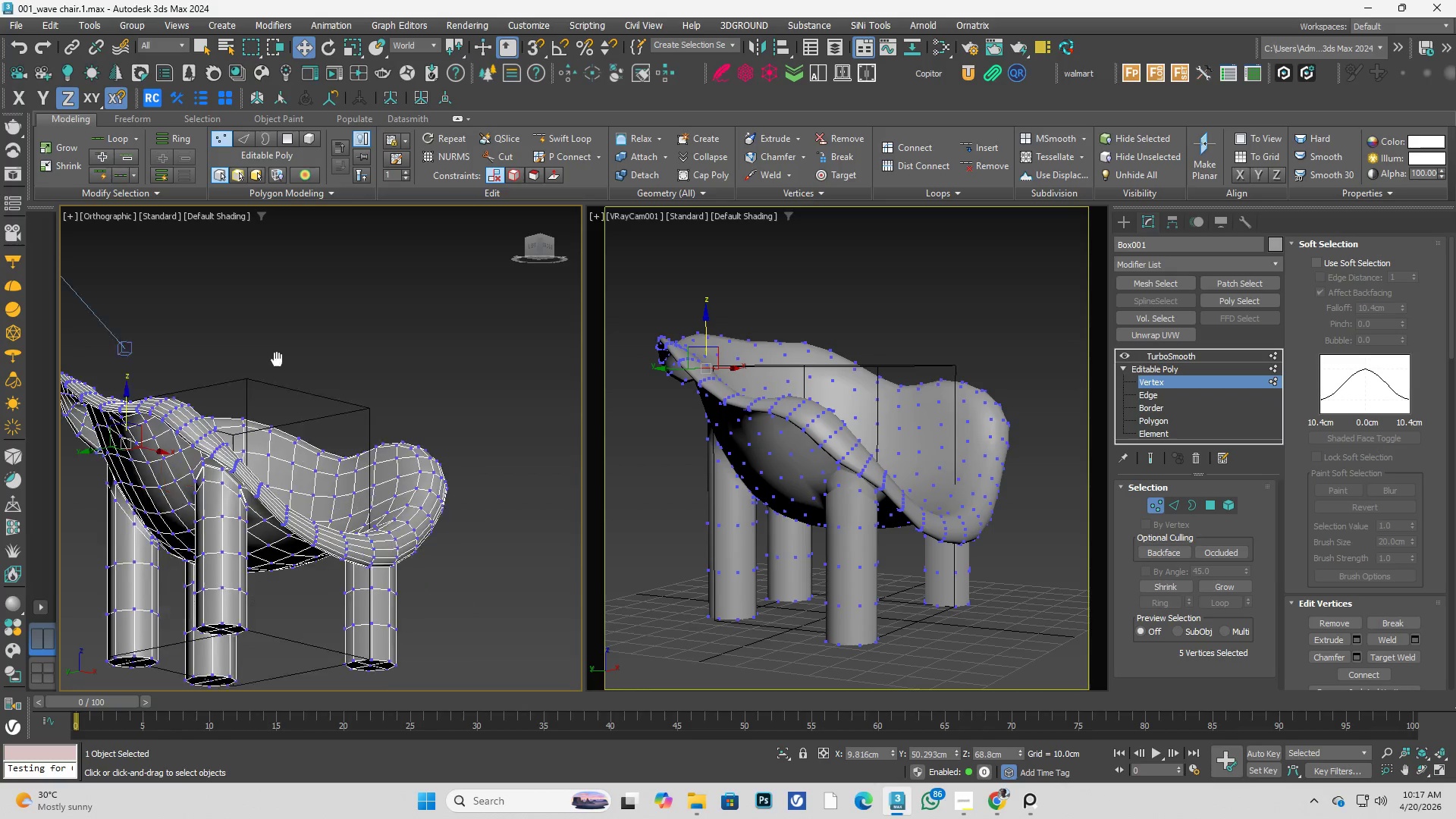 
scroll: coordinate [343, 472], scroll_direction: up, amount: 2.0
 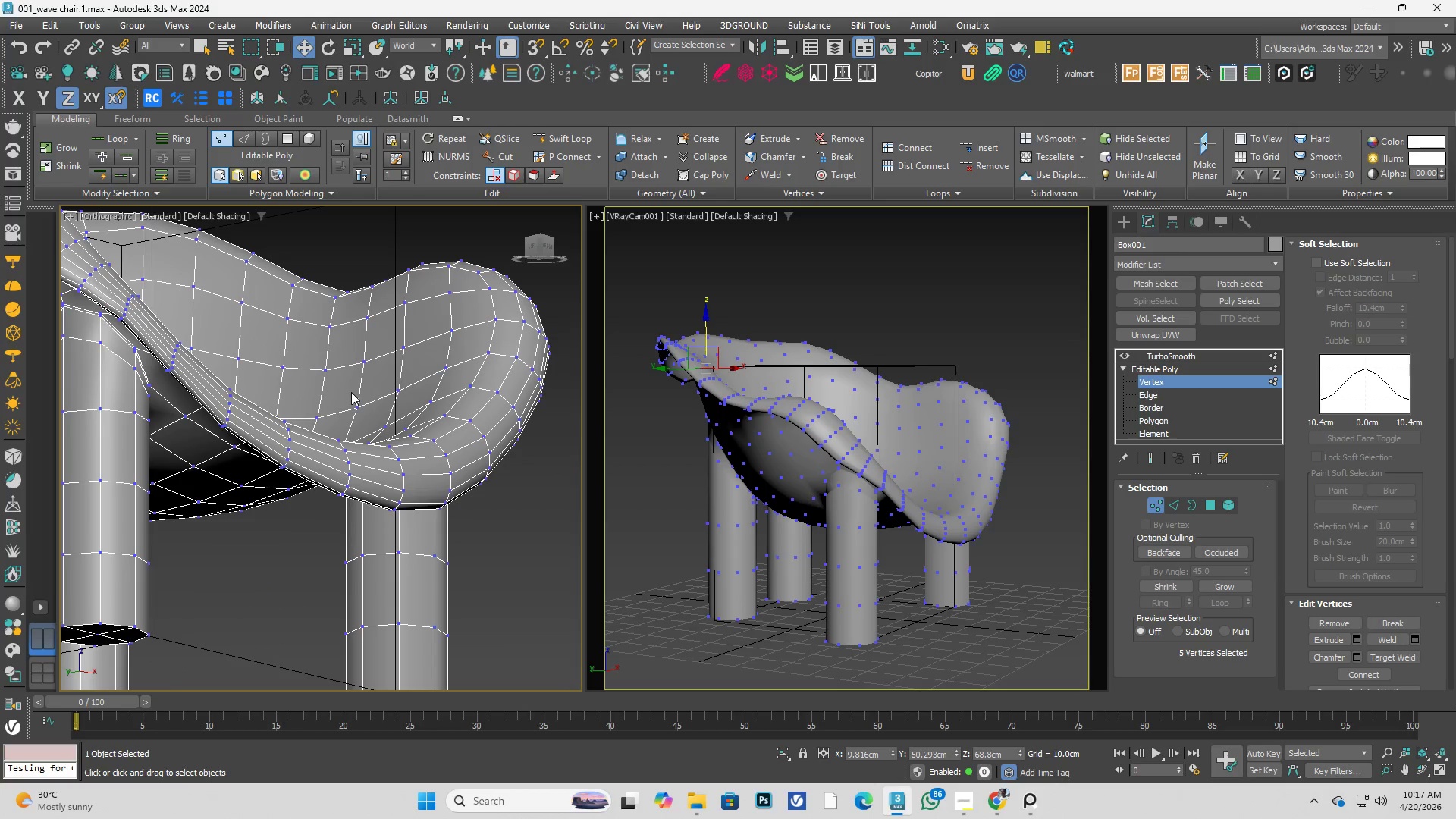 
key(Control+S)
 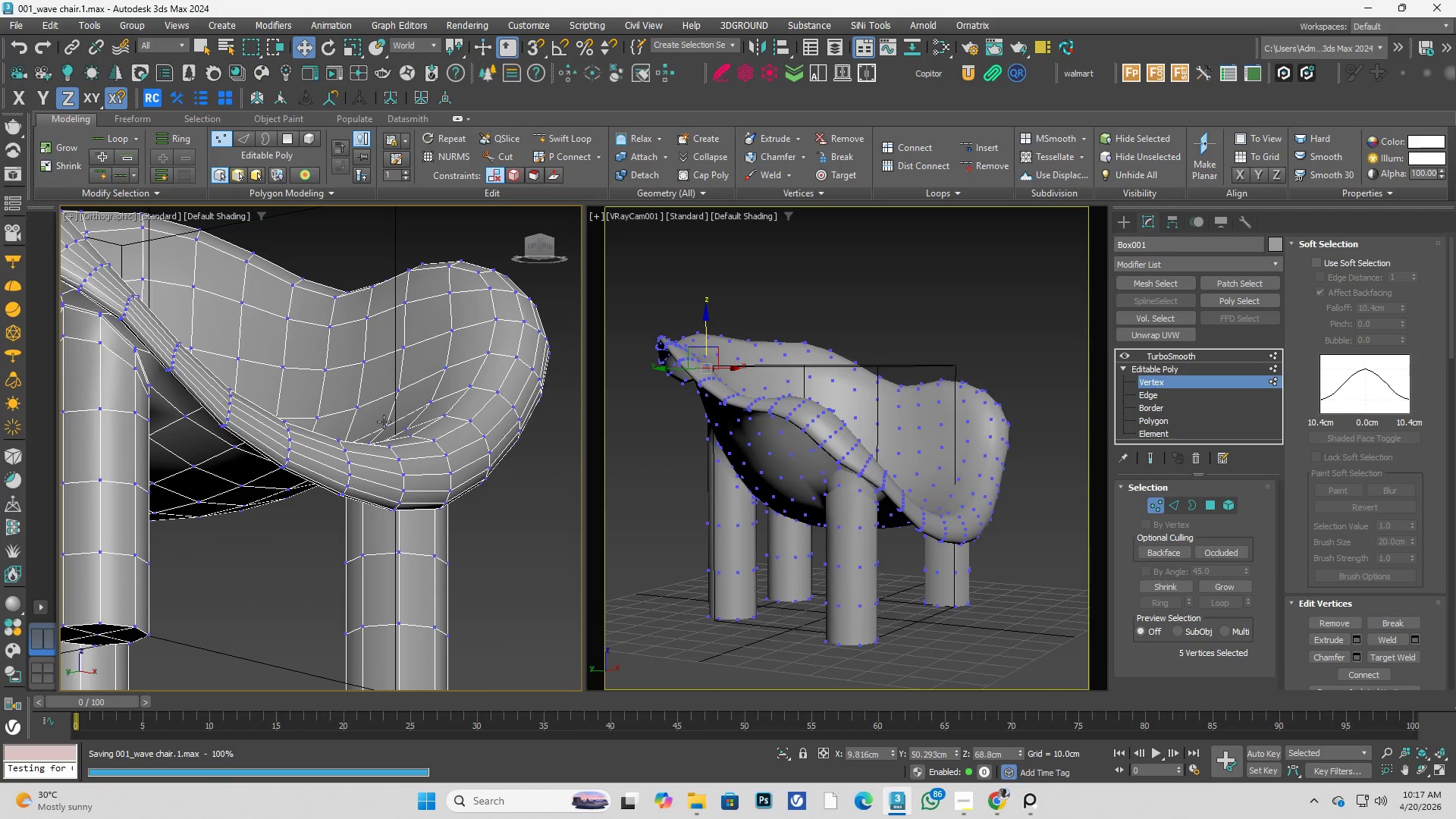 
hold_key(key=AltLeft, duration=1.77)
 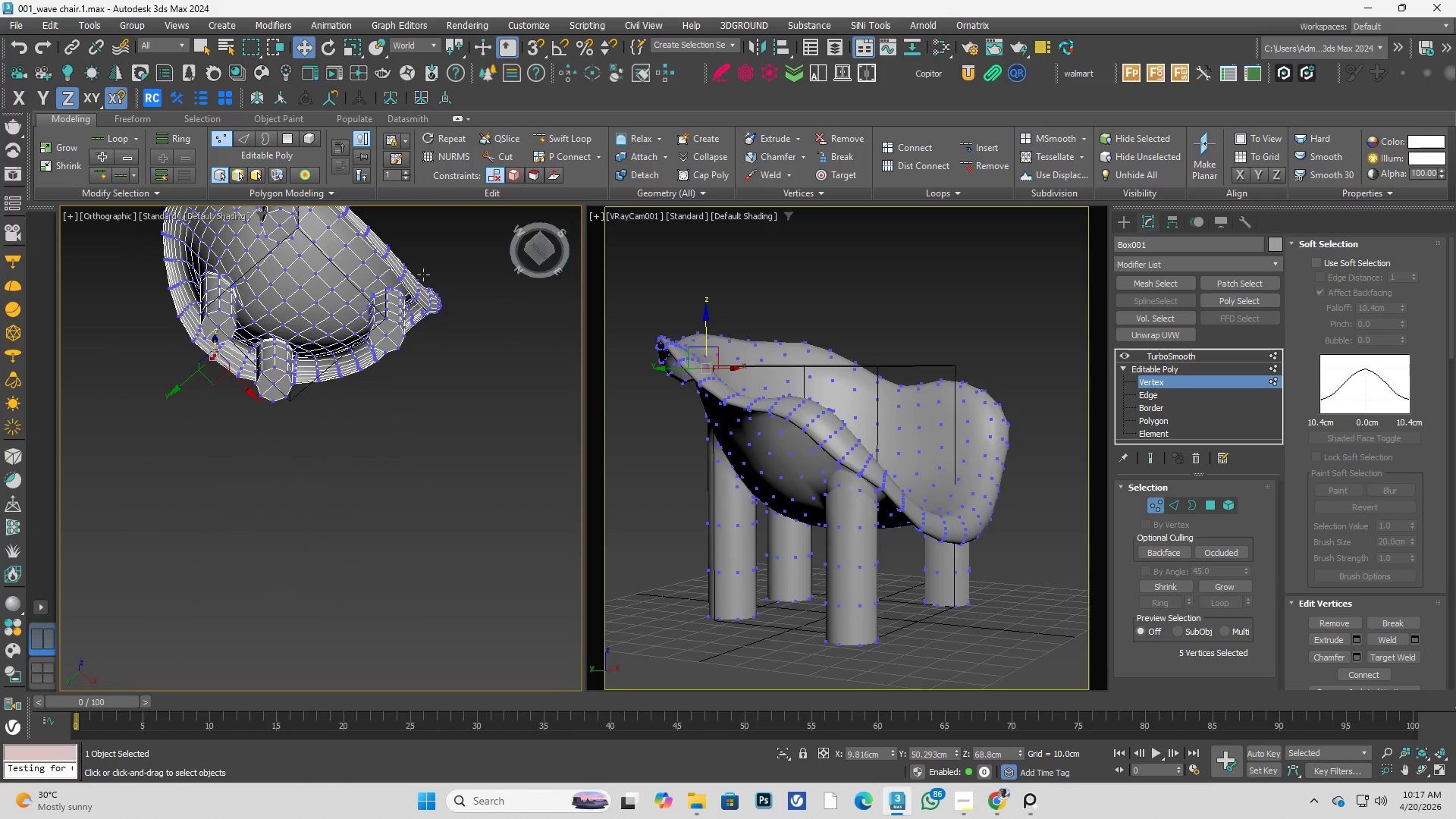 
scroll: coordinate [386, 412], scroll_direction: down, amount: 3.0
 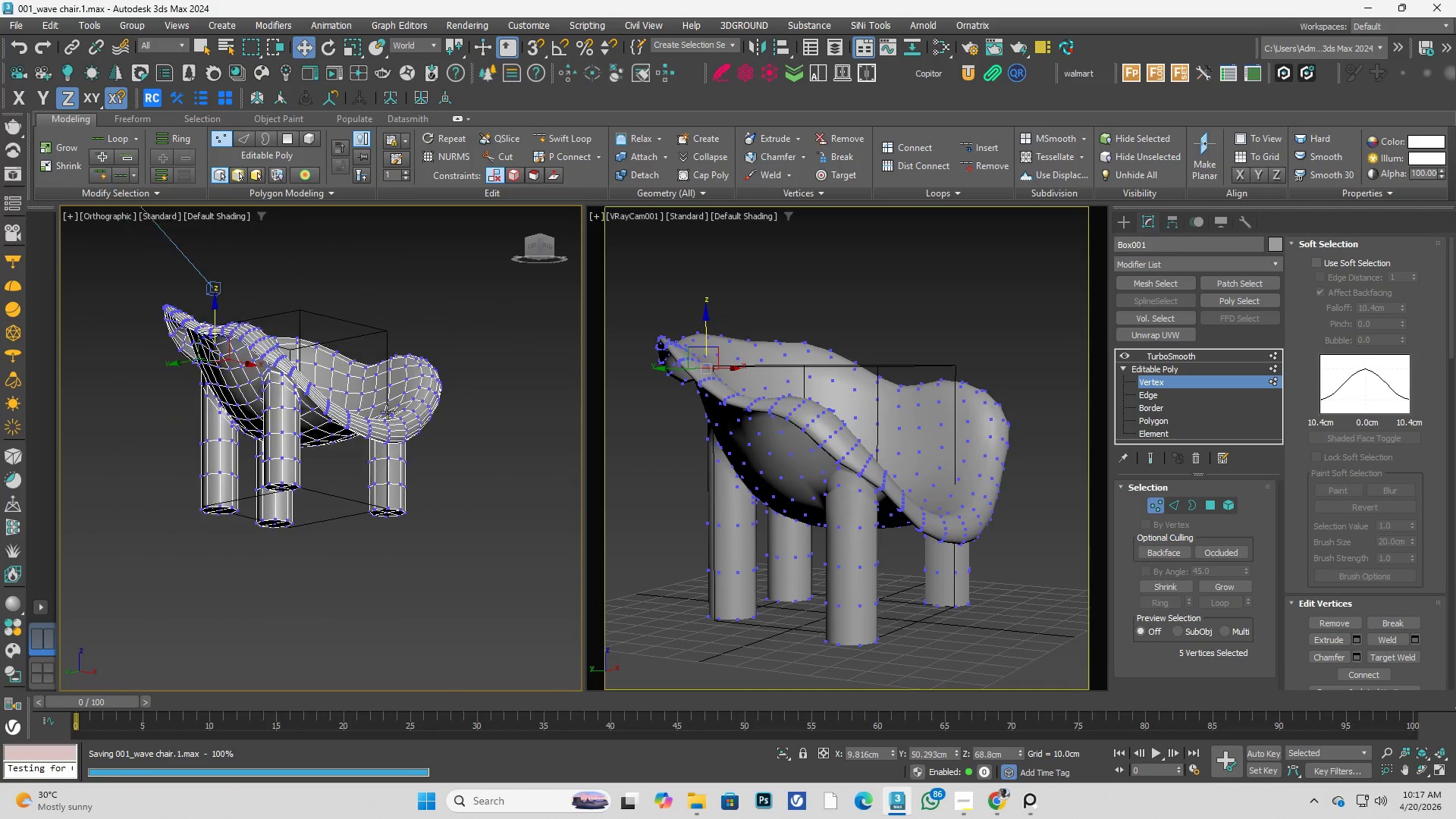 
scroll: coordinate [313, 343], scroll_direction: up, amount: 8.0
 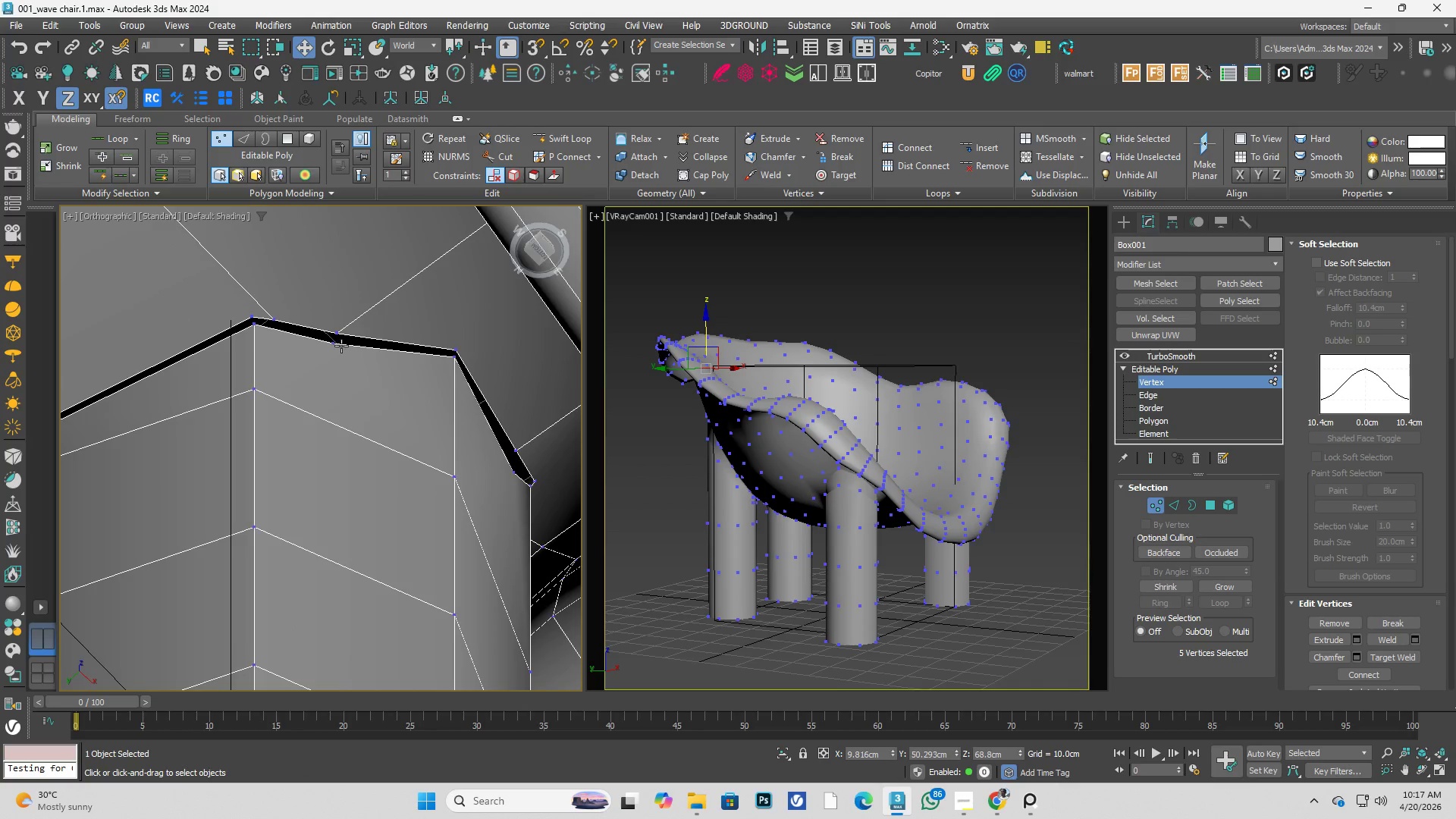 
left_click([339, 345])
 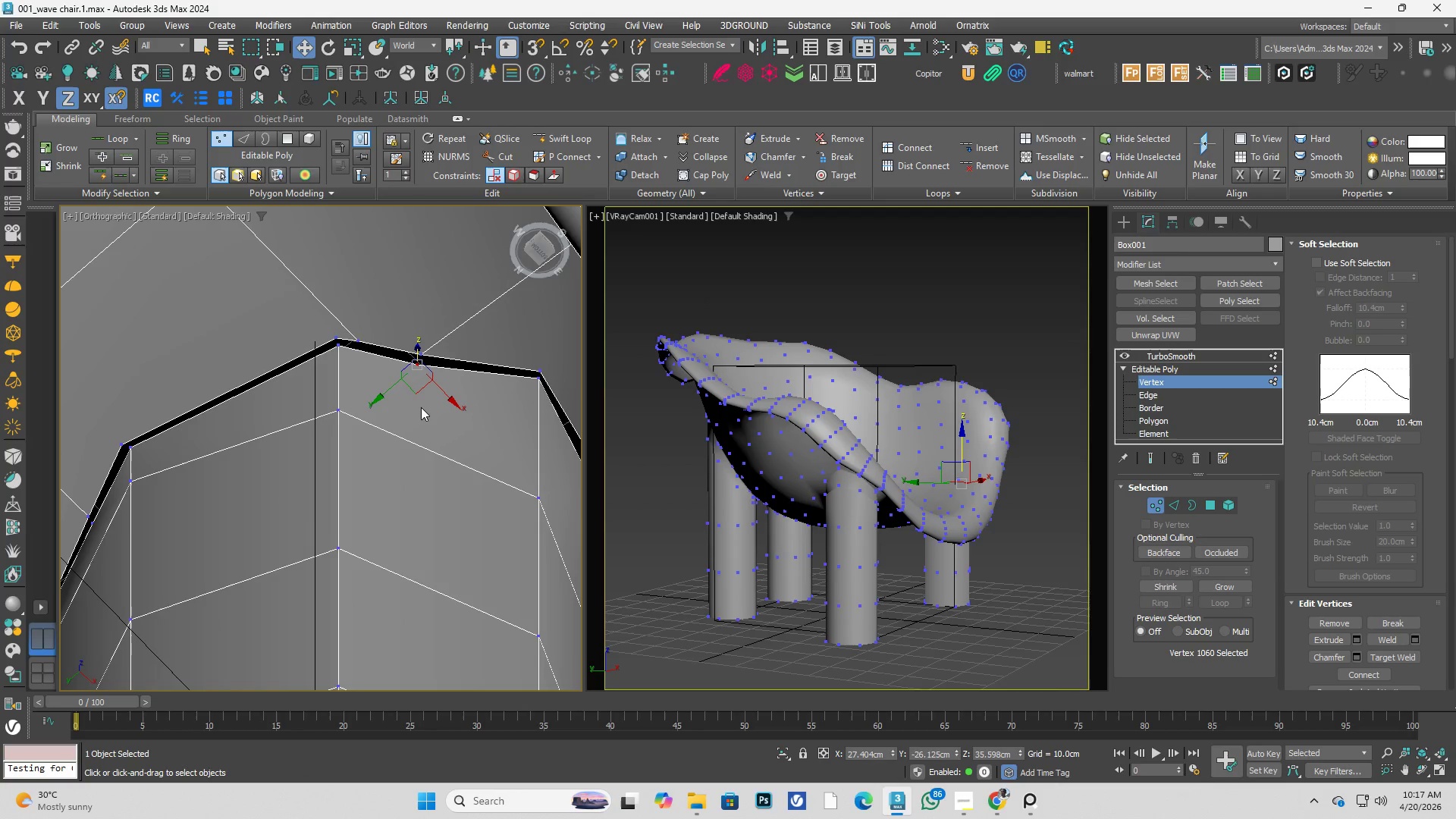 
key(Control+Shift+W)
 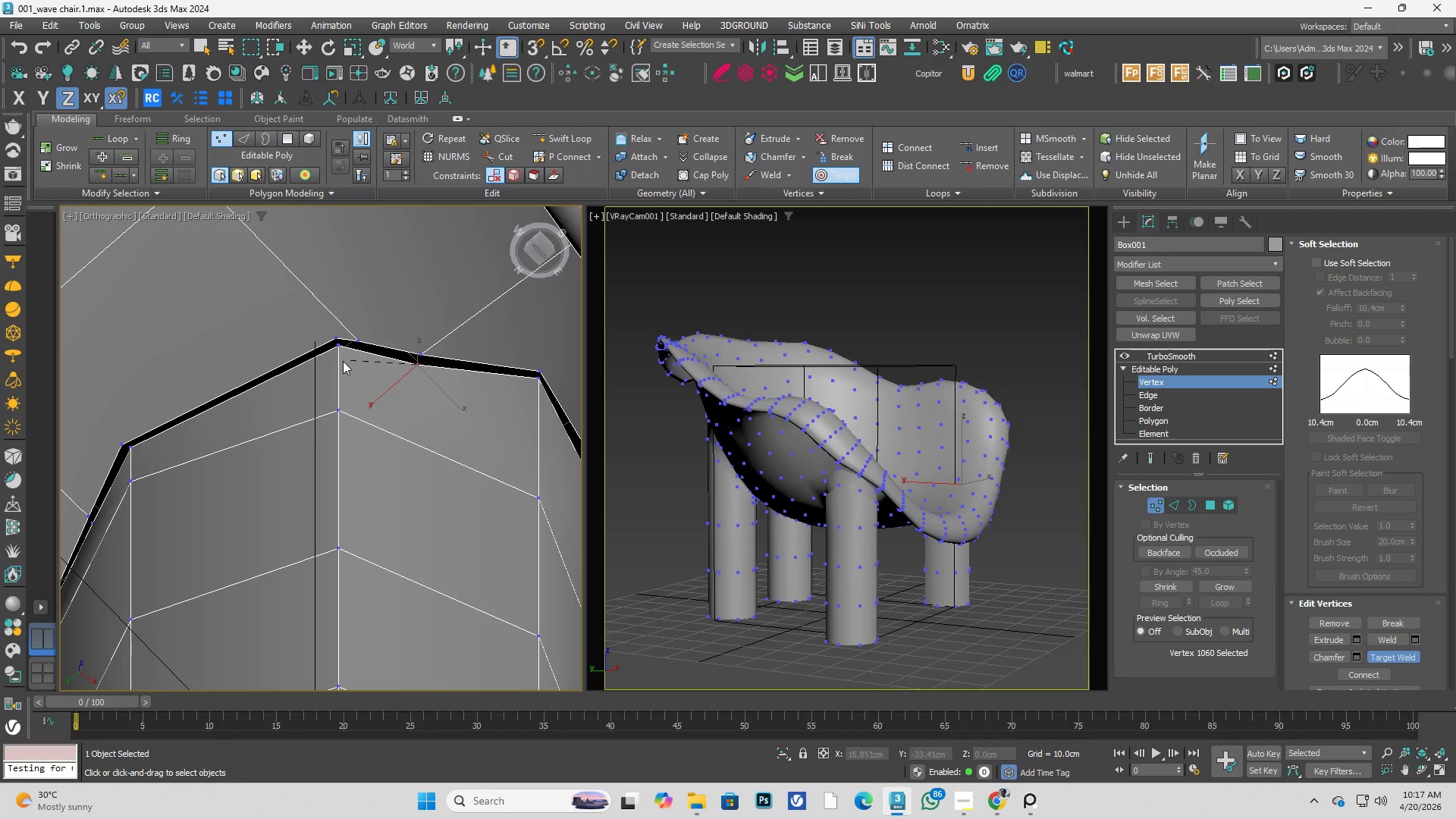 
left_click([337, 351])
 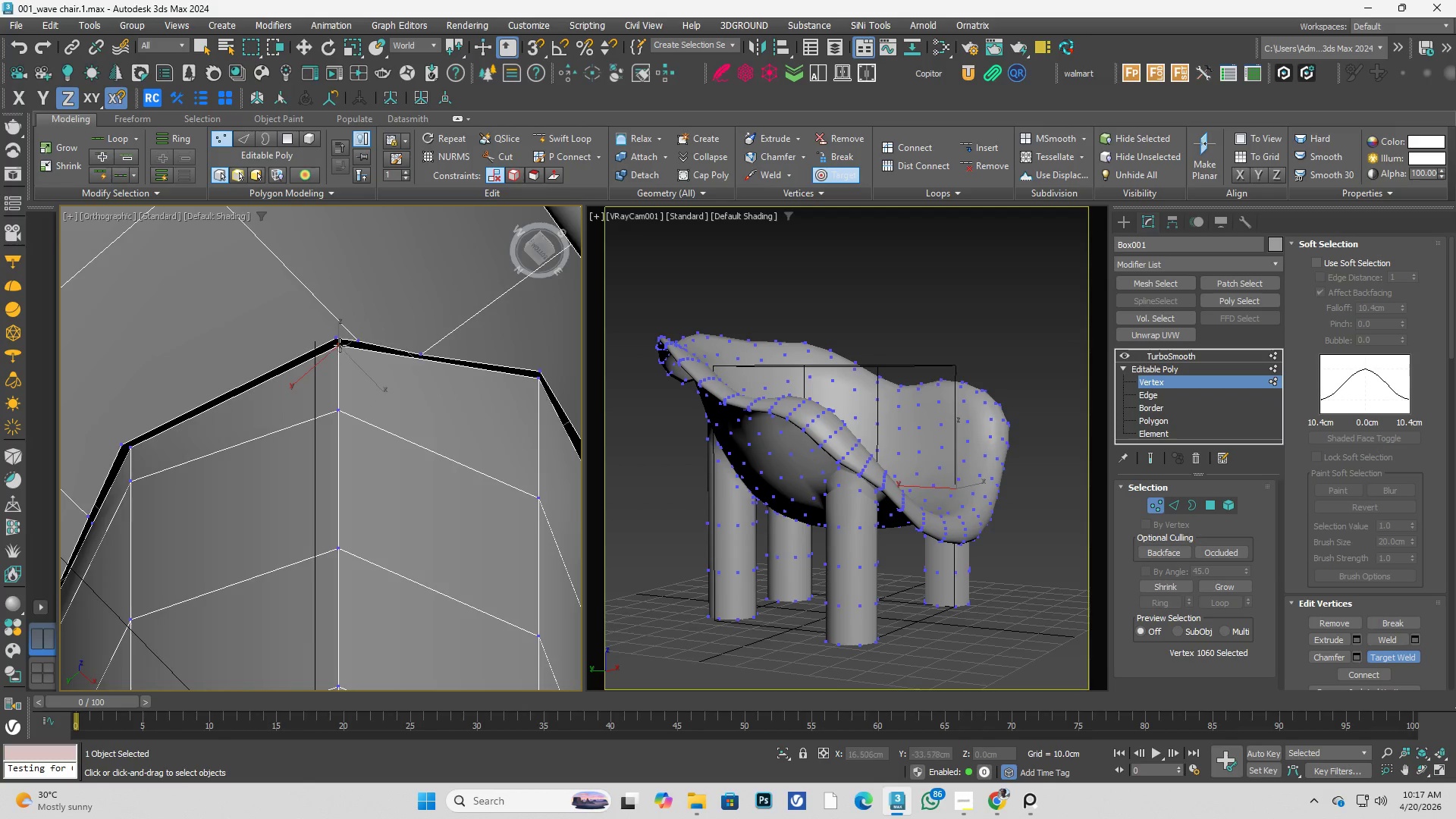 
scroll: coordinate [340, 345], scroll_direction: up, amount: 2.0
 